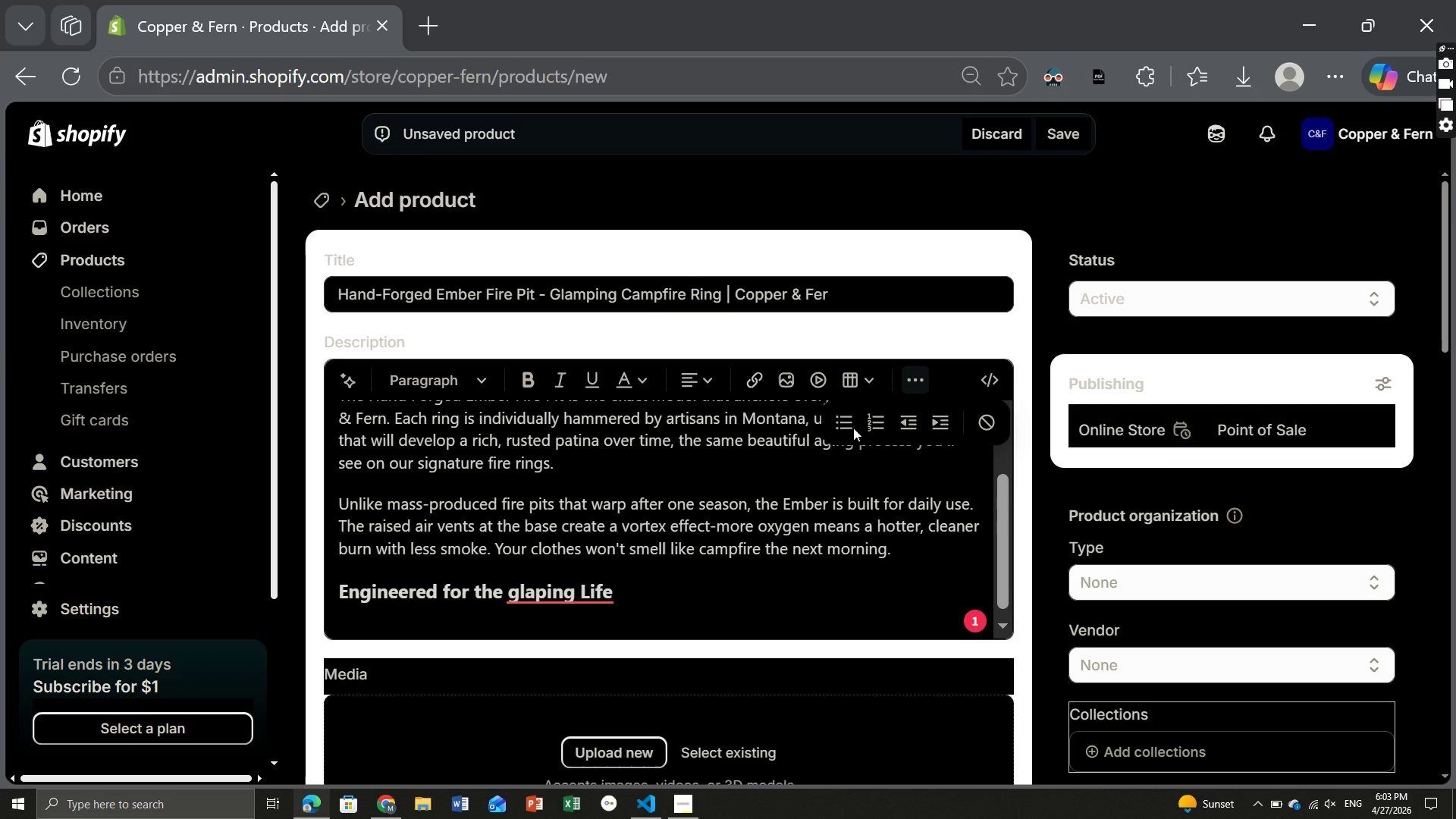 
left_click([849, 428])
 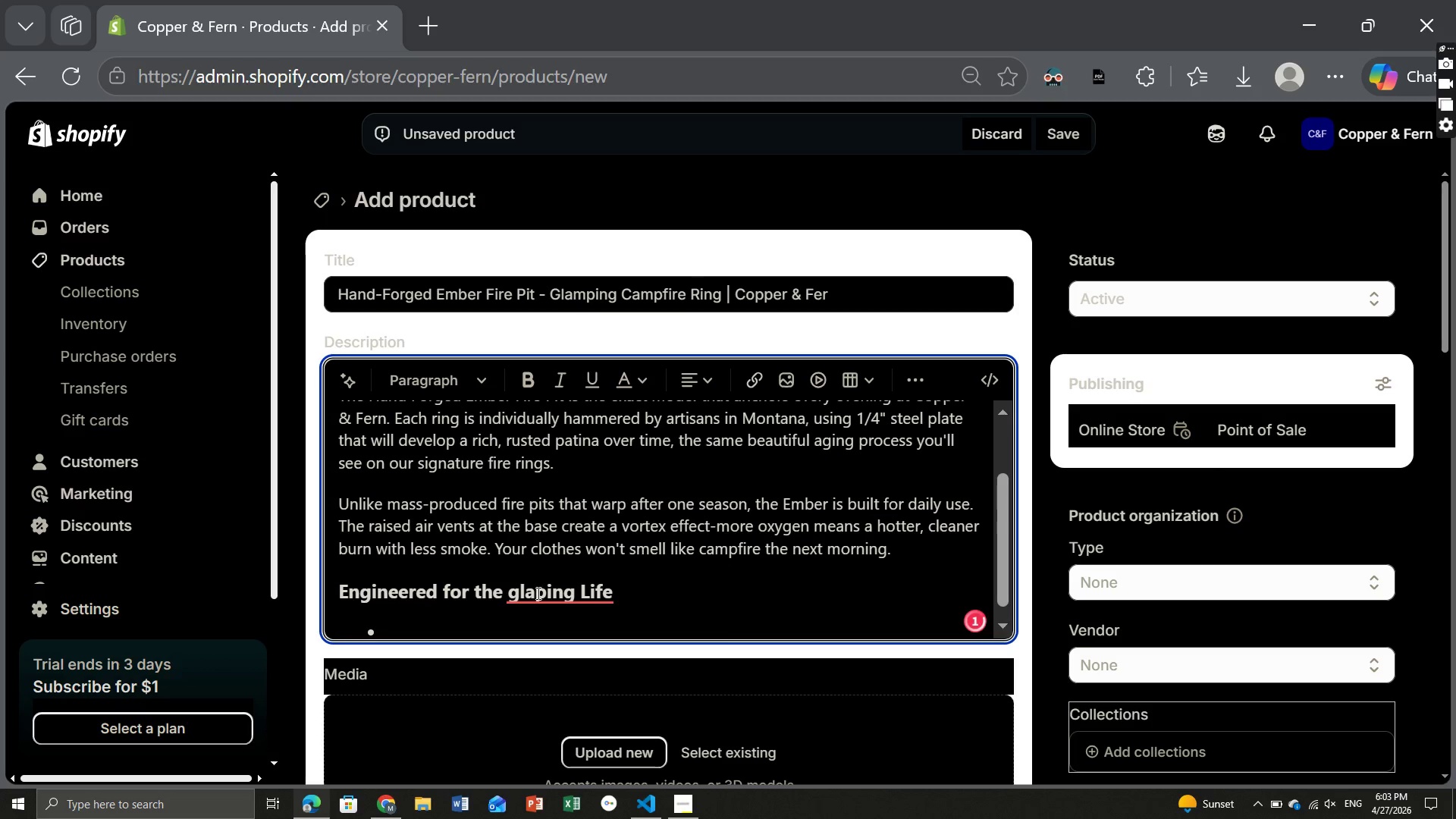 
left_click([535, 593])
 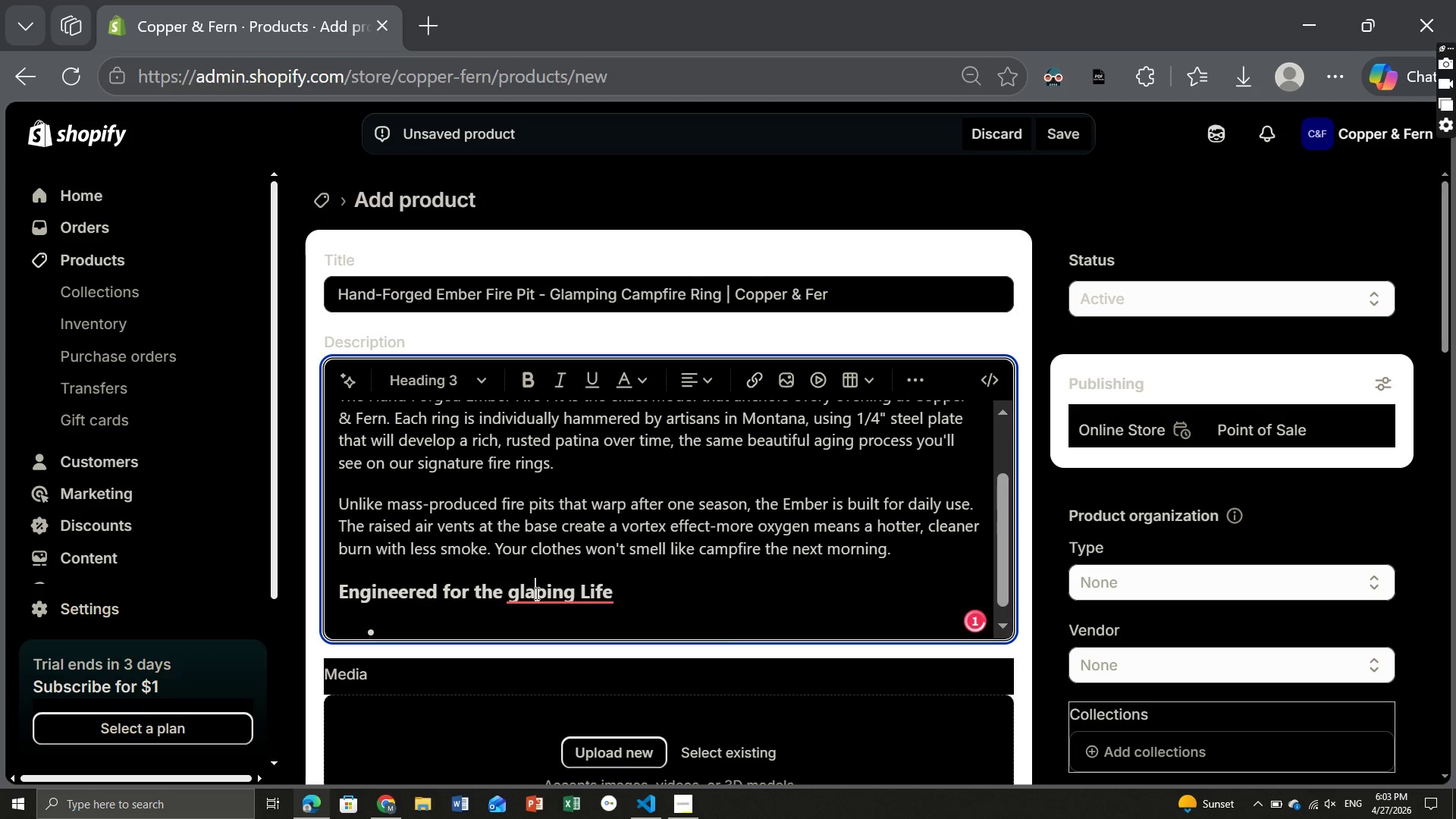 
key(Comma)
 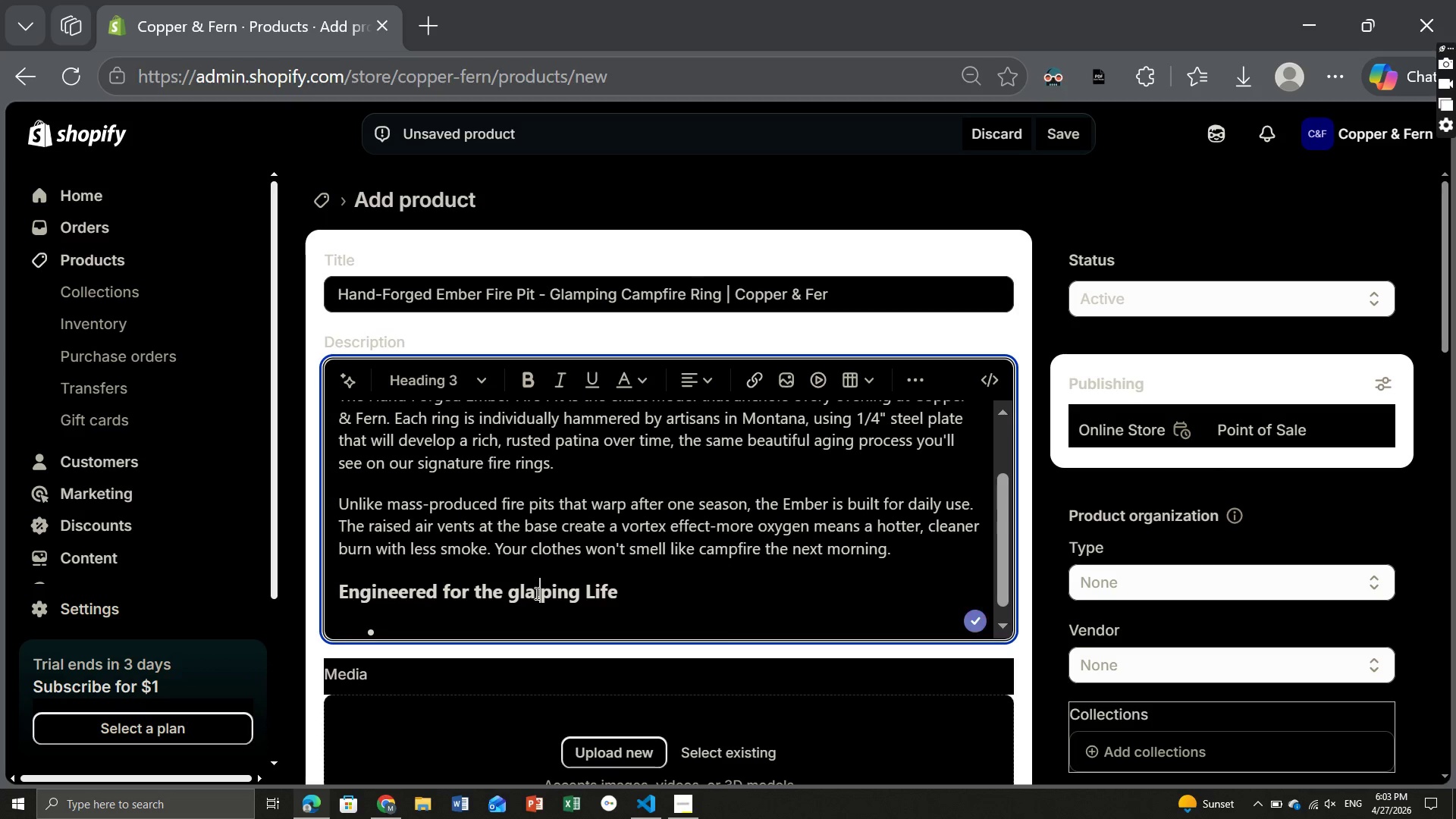 
key(Backspace)
 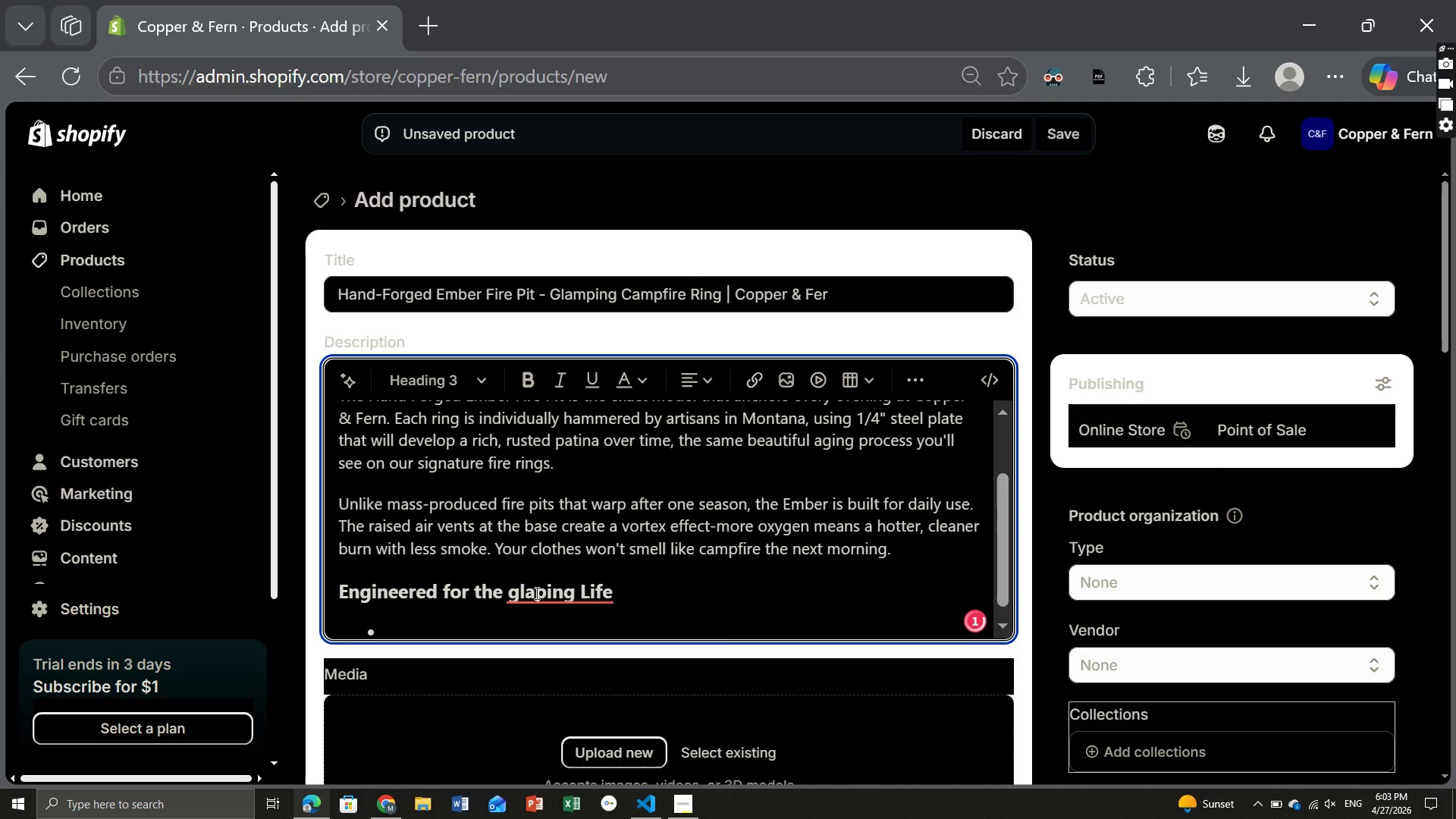 
key(M)
 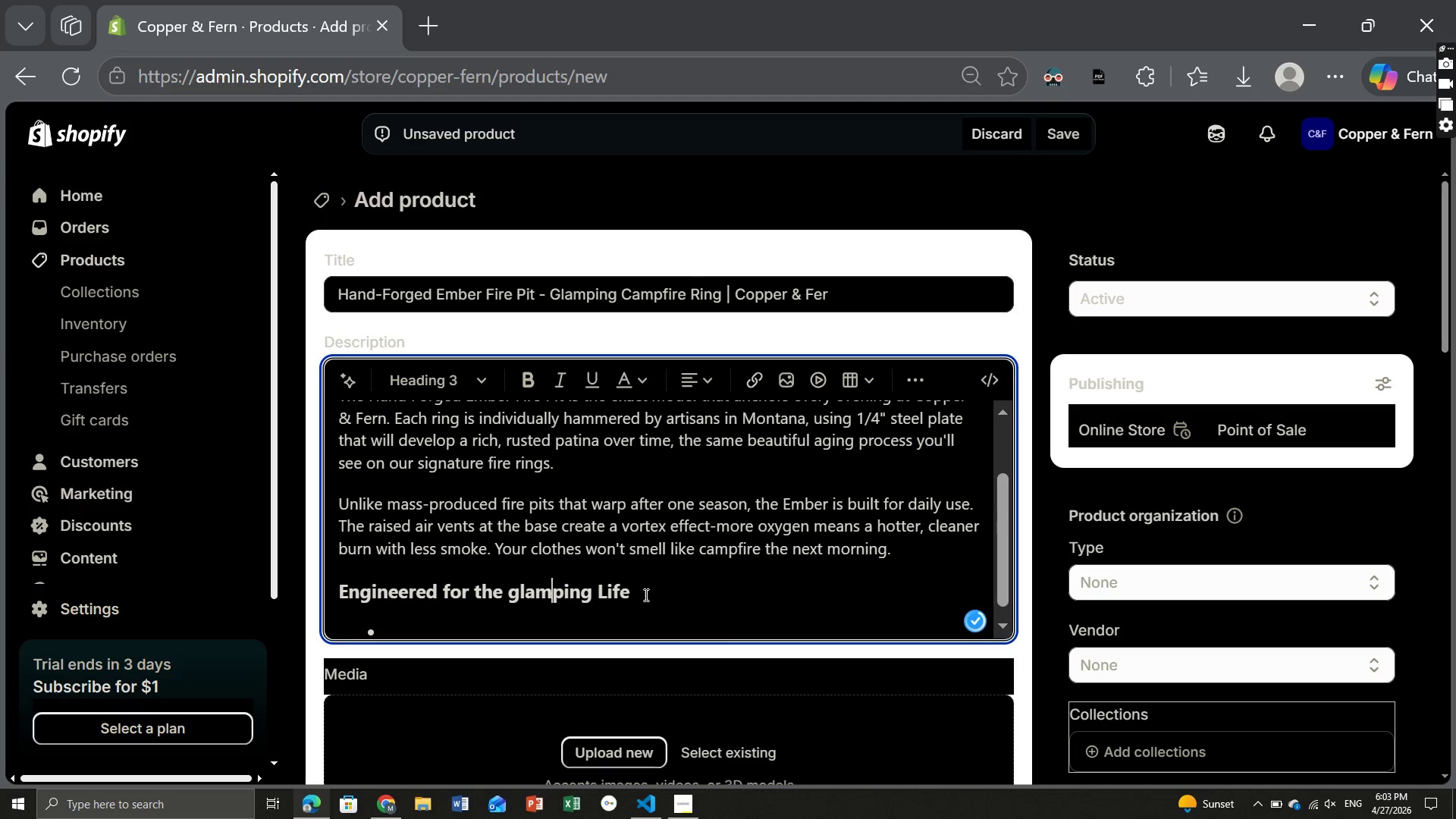 
left_click([644, 595])
 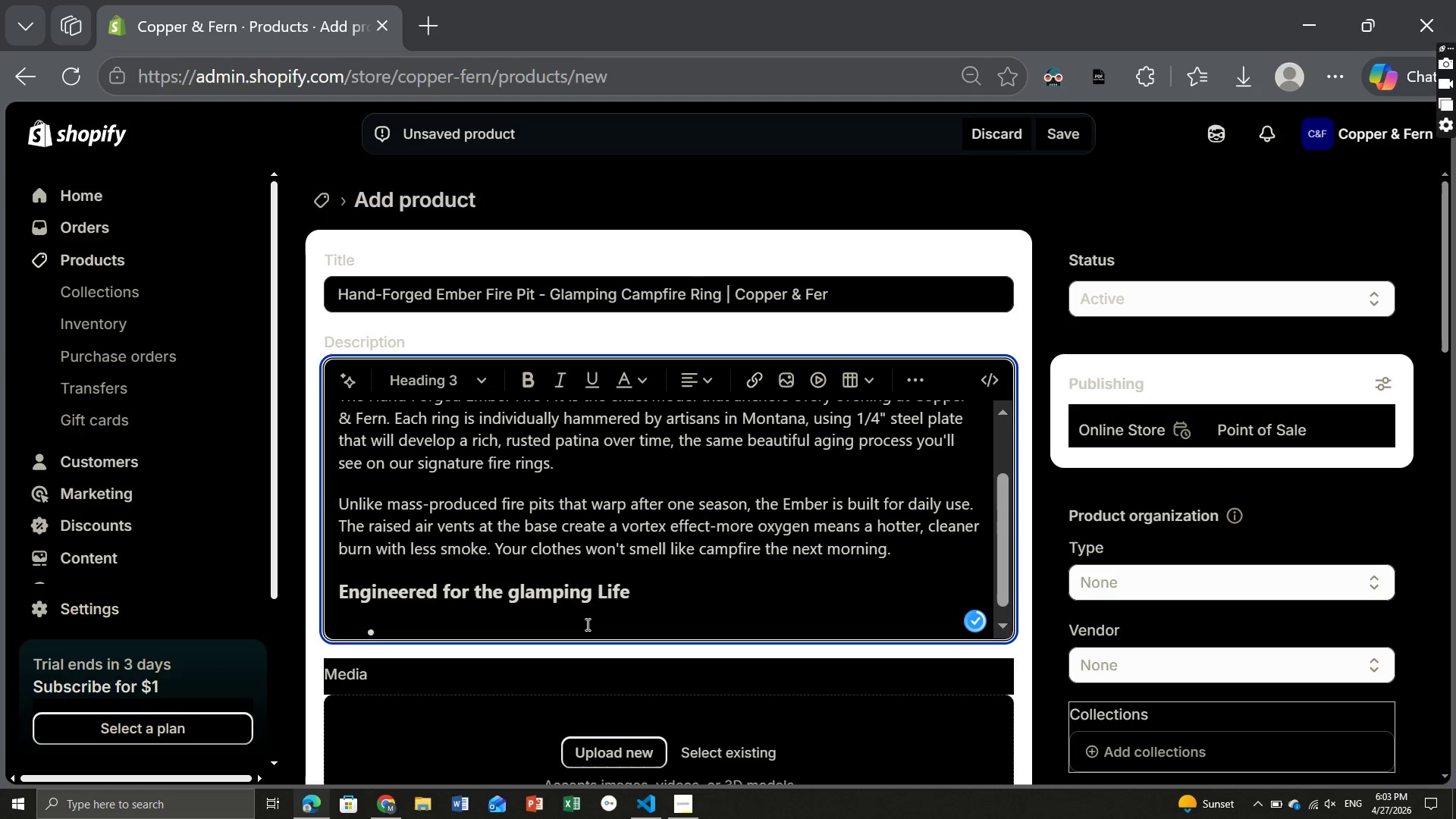 
left_click([586, 624])
 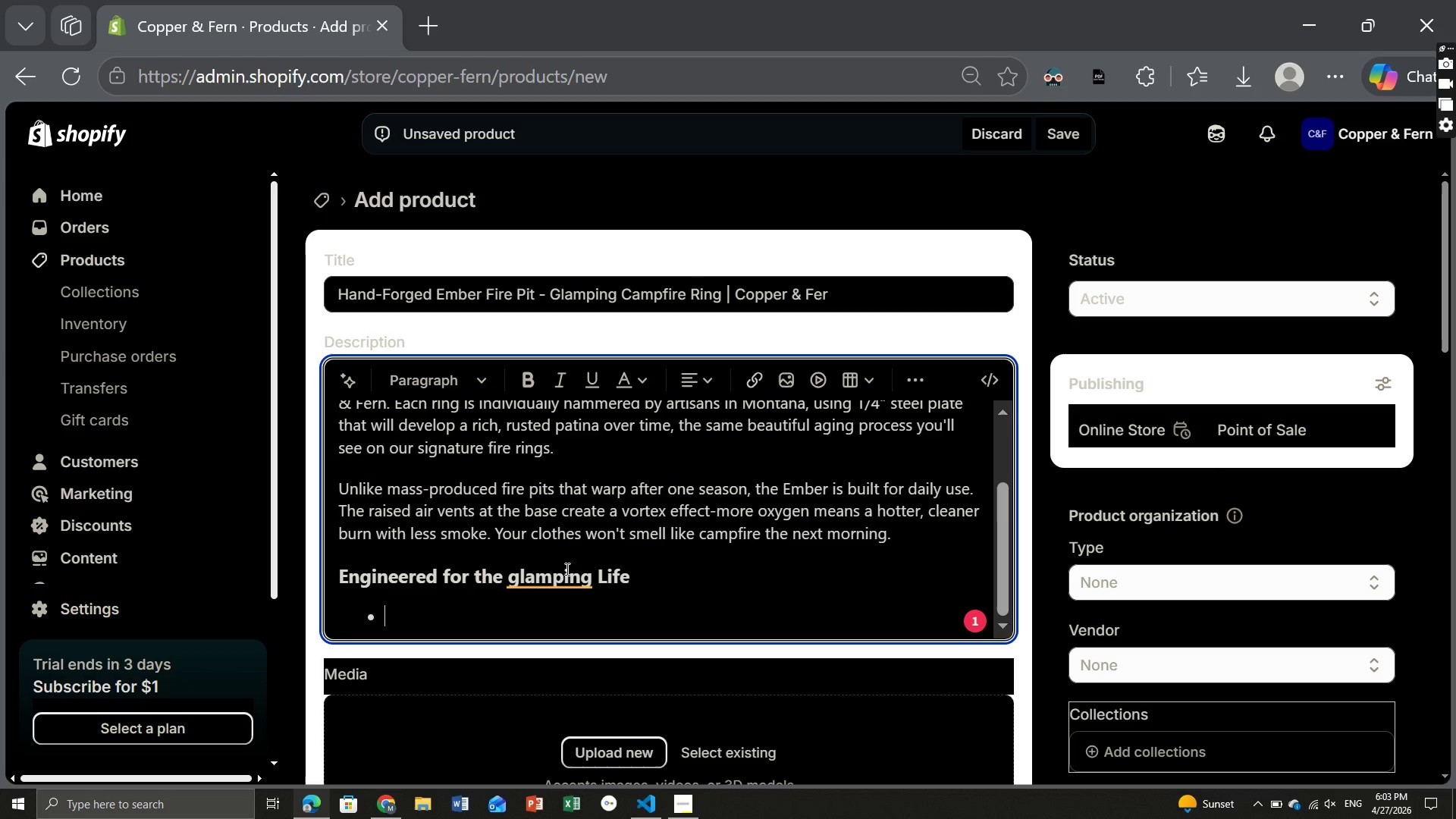 
left_click([556, 566])
 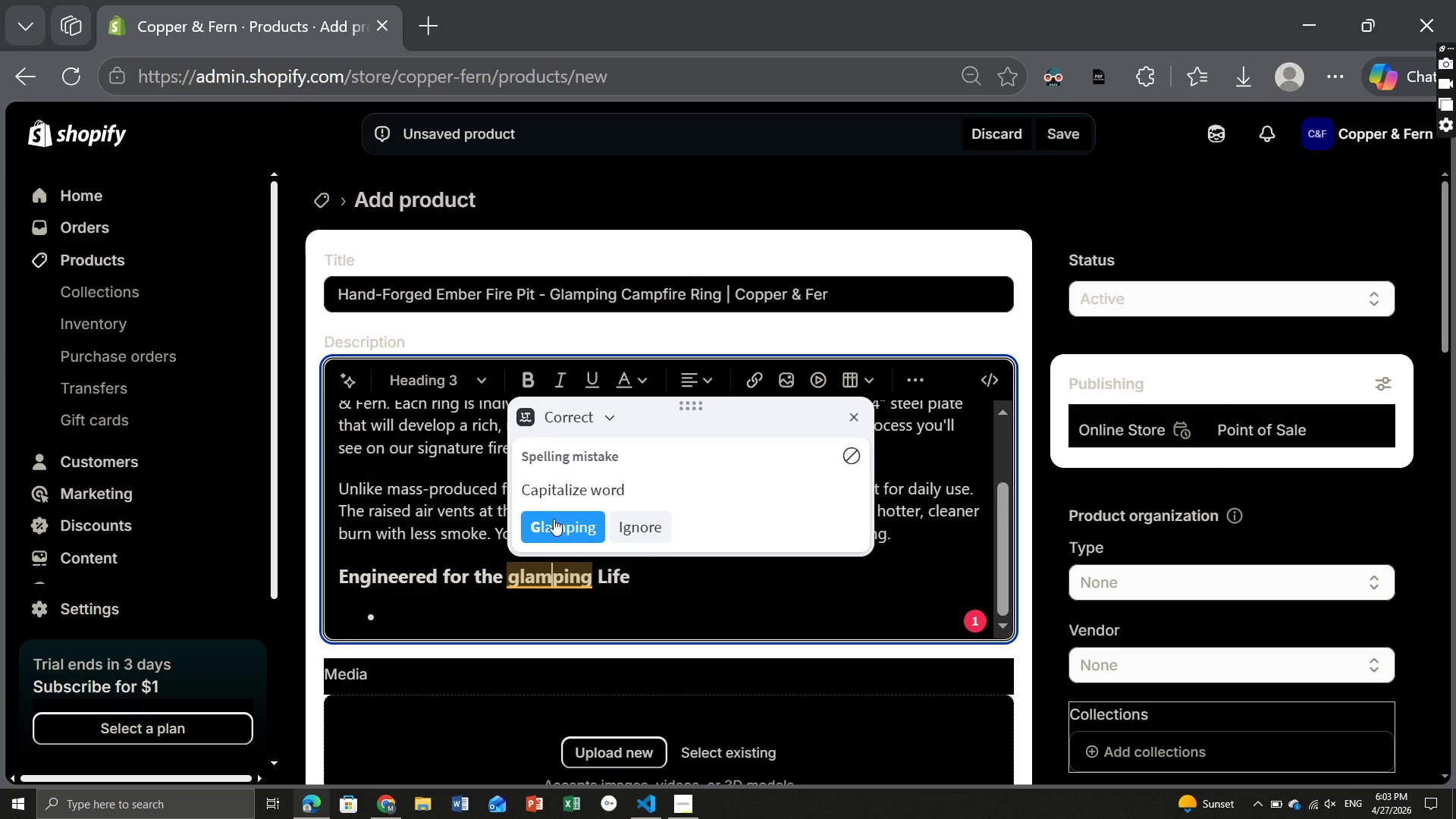 
left_click([554, 516])
 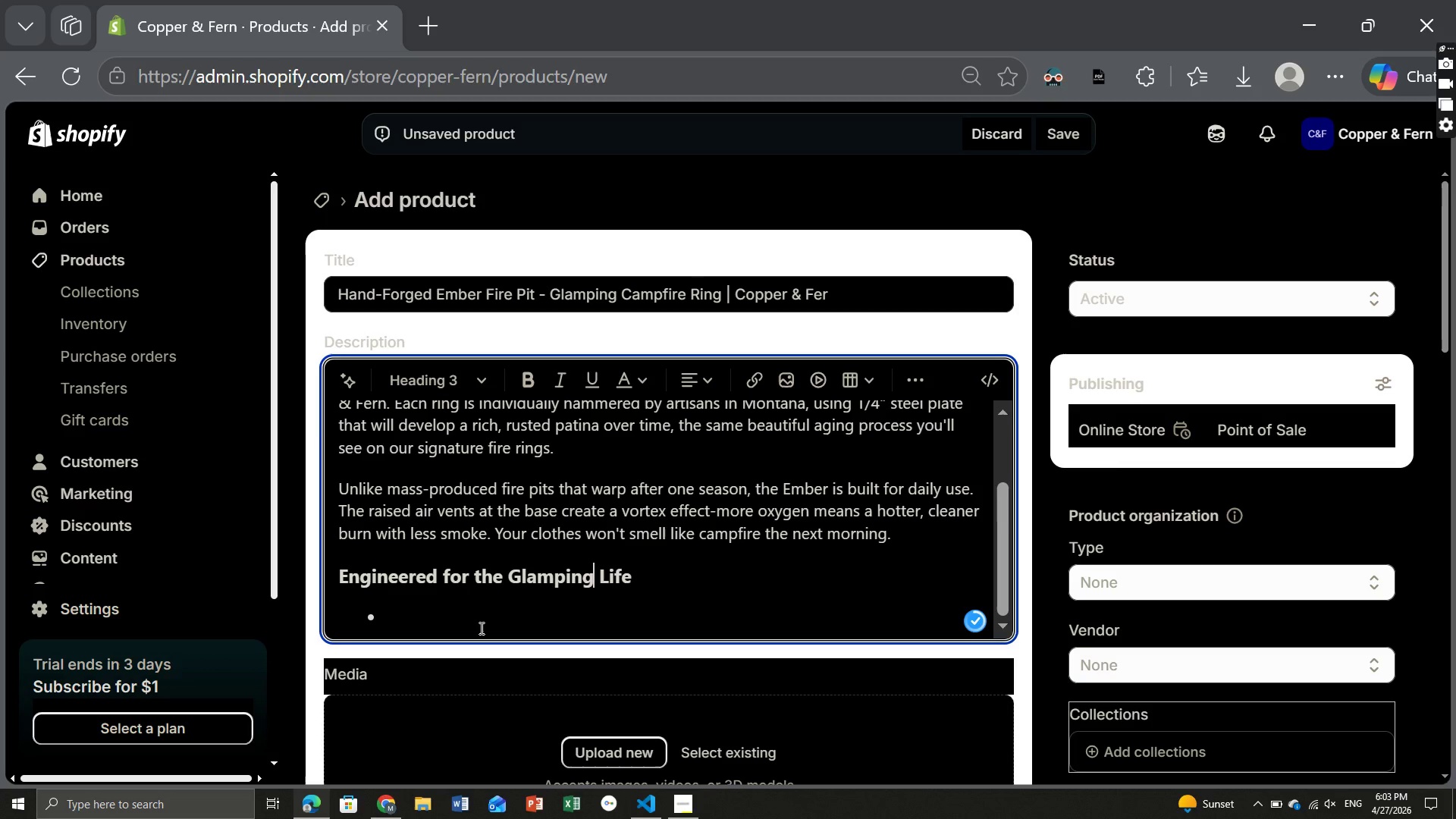 
left_click([479, 628])
 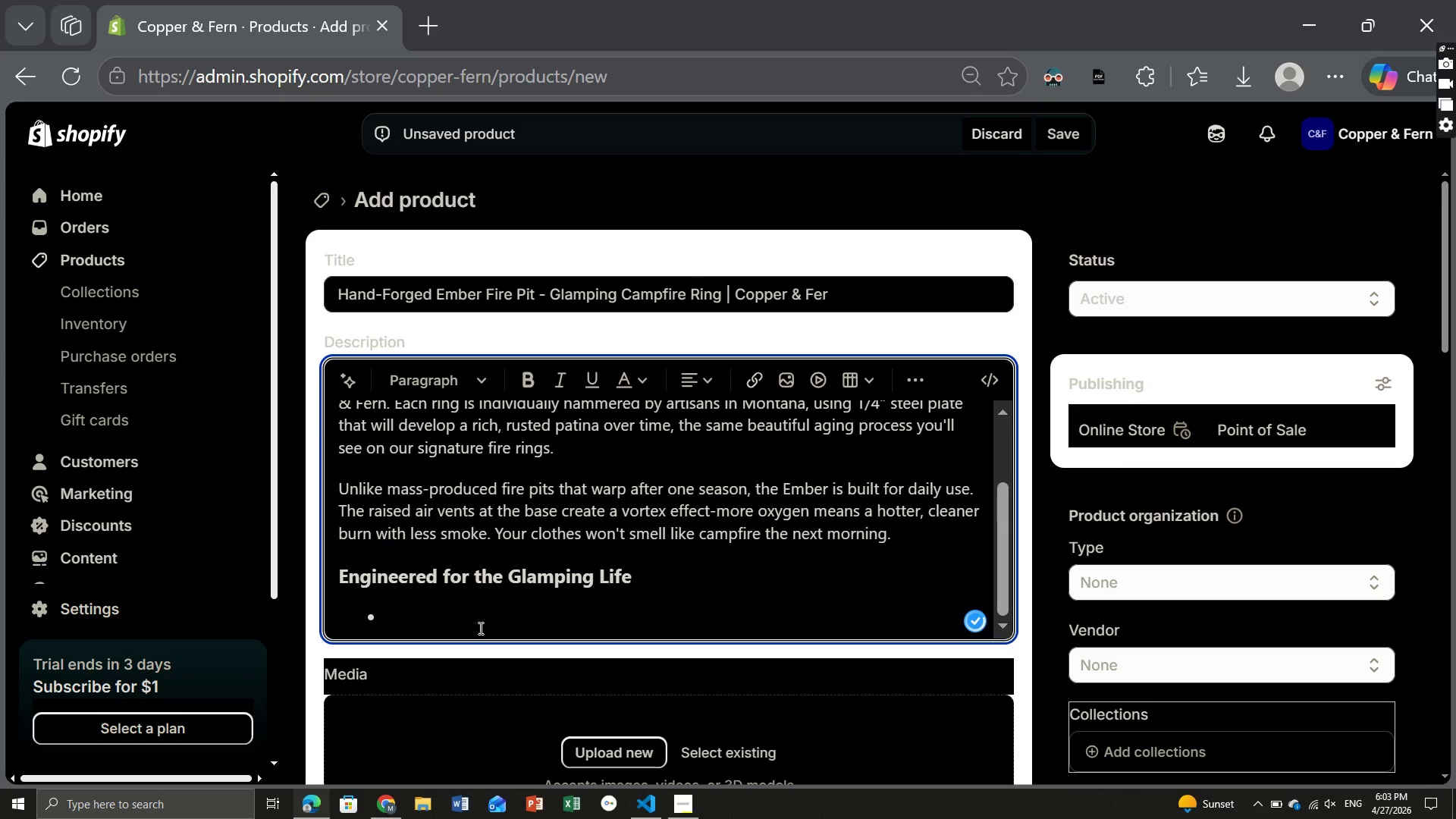 
key(Control+B)
 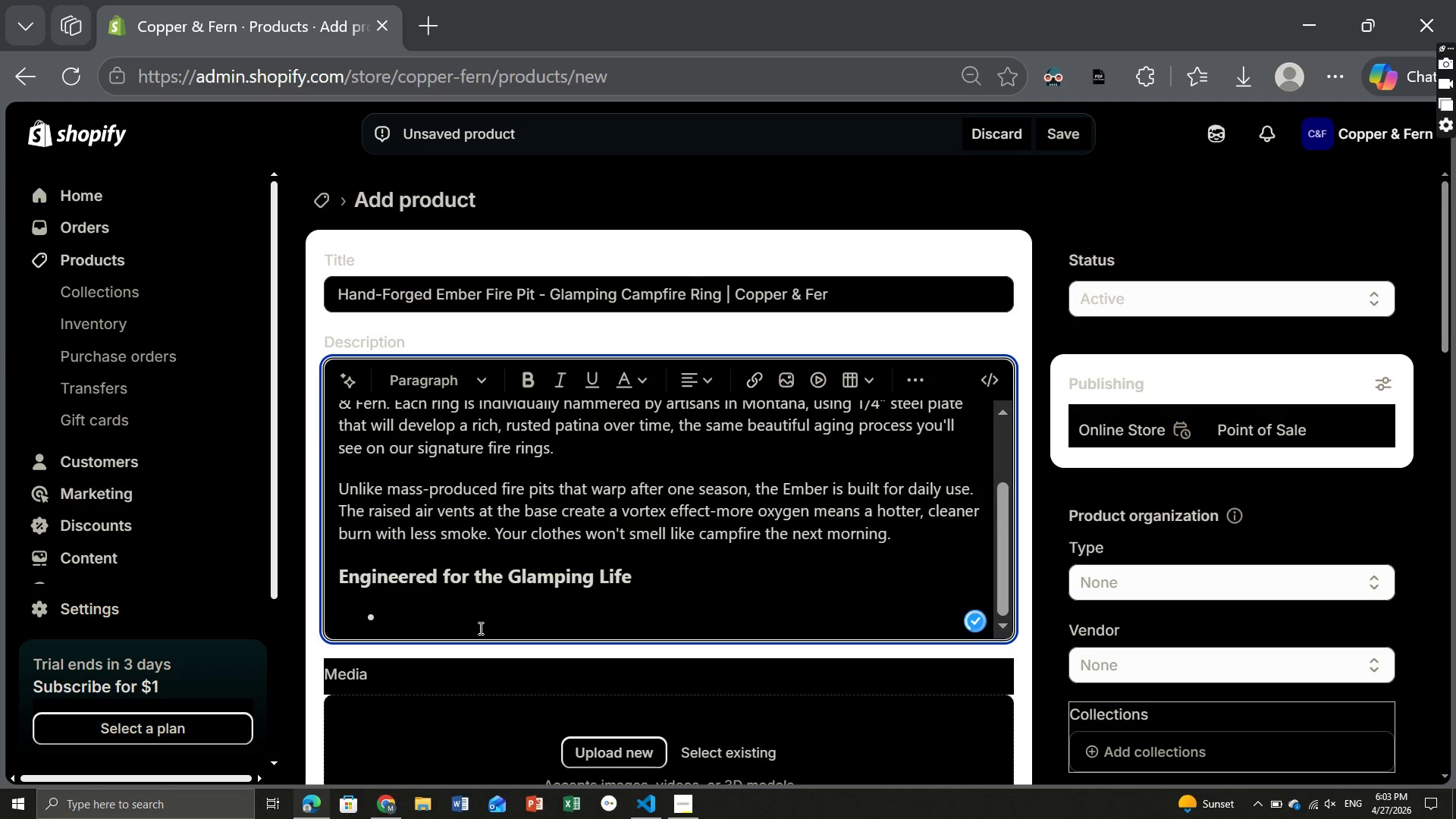 
type(1/4" steel construction )
 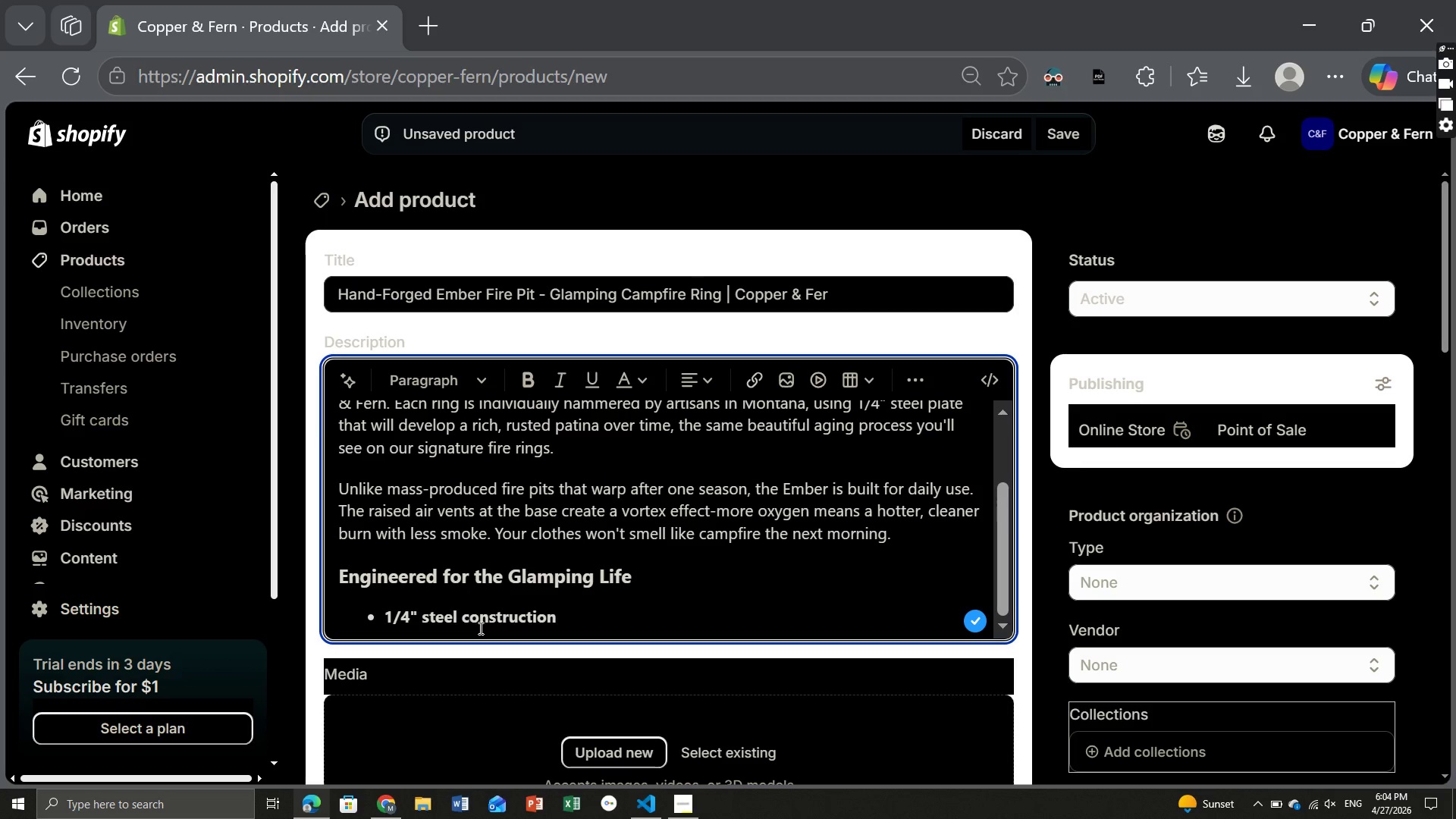 
key(Control+B)
 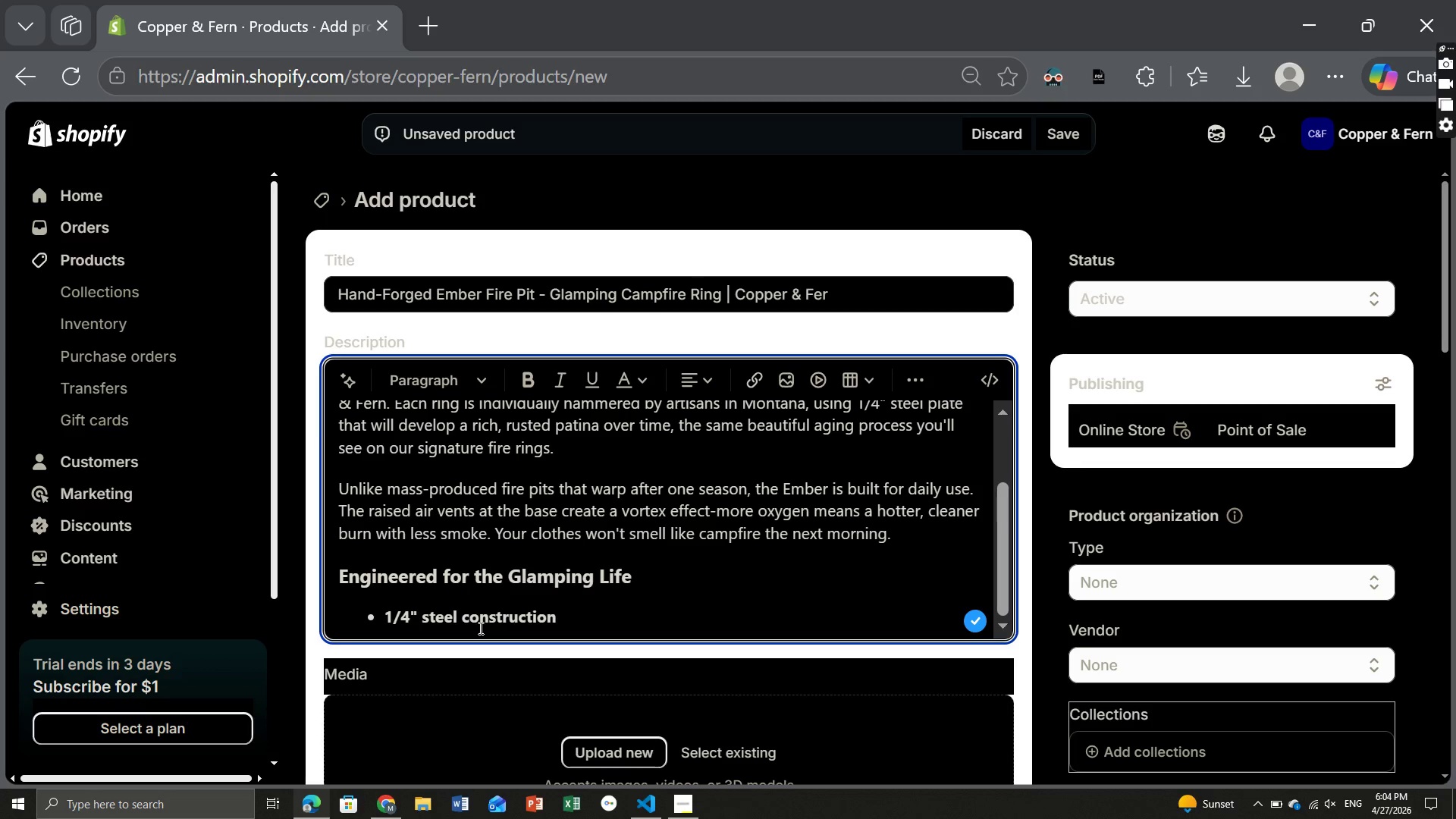 
type(- won't wrap or buckle after repeated high-heat fires)
 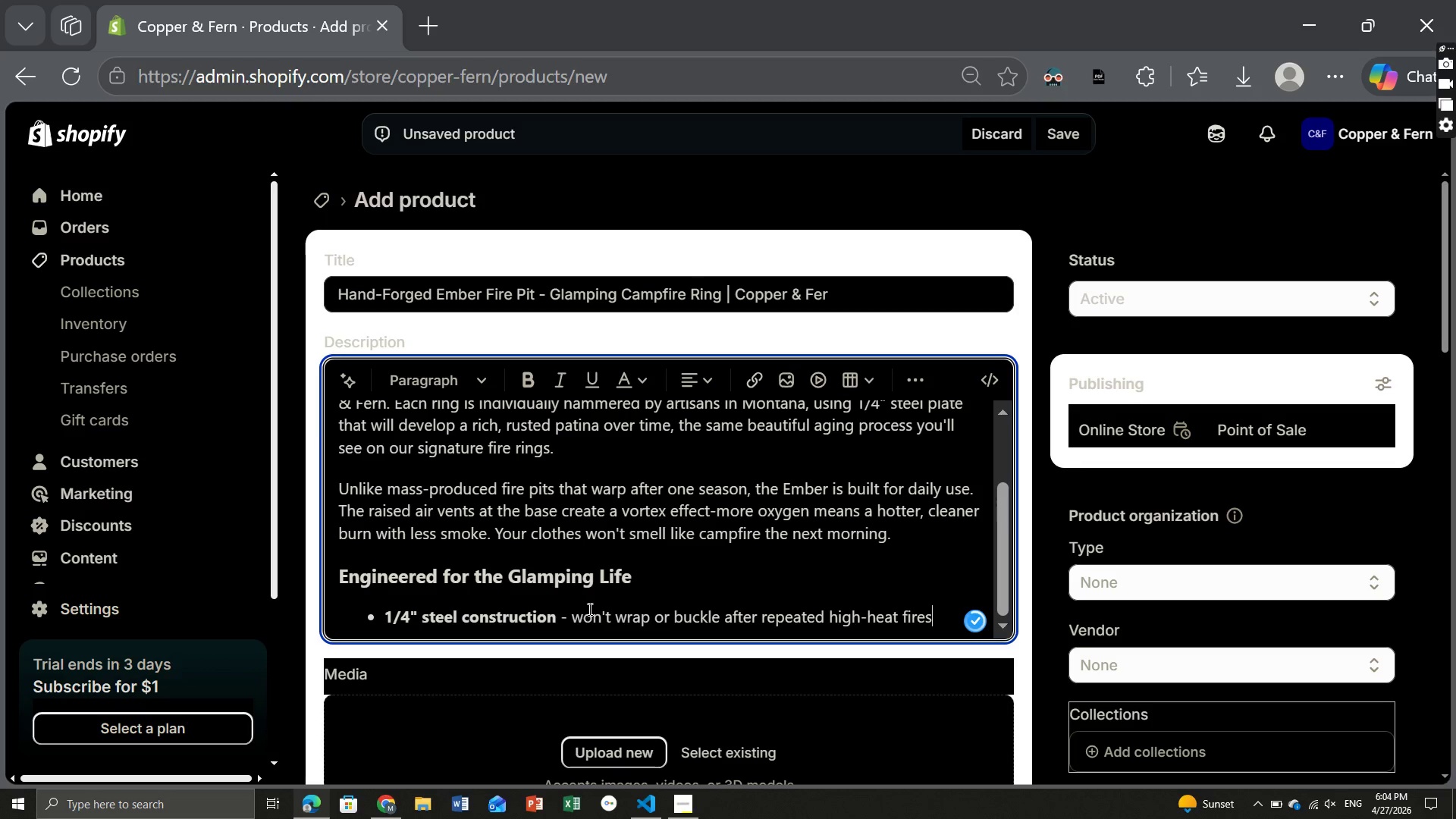 
key(Enter)
 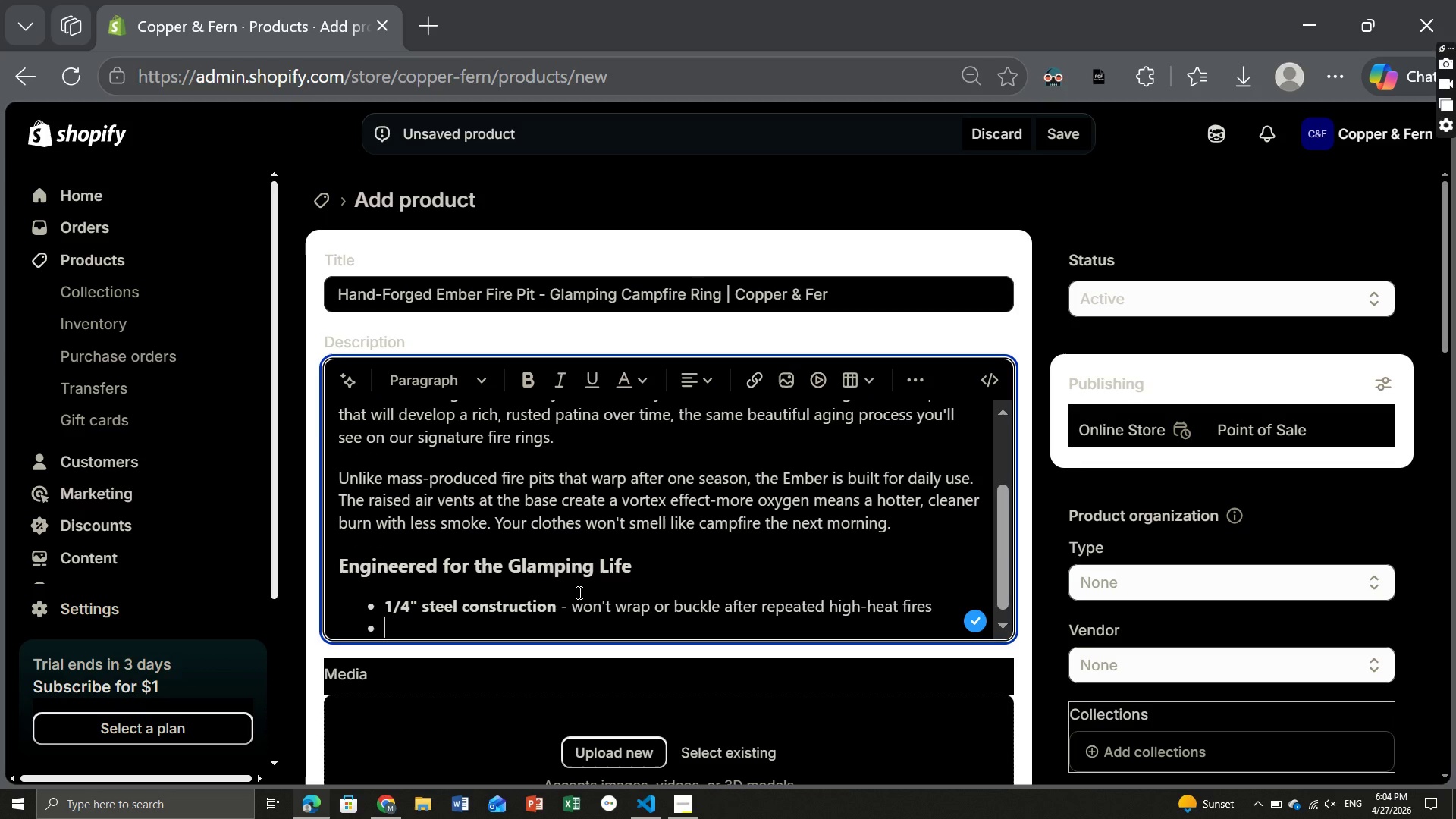 
key(Control+V)
 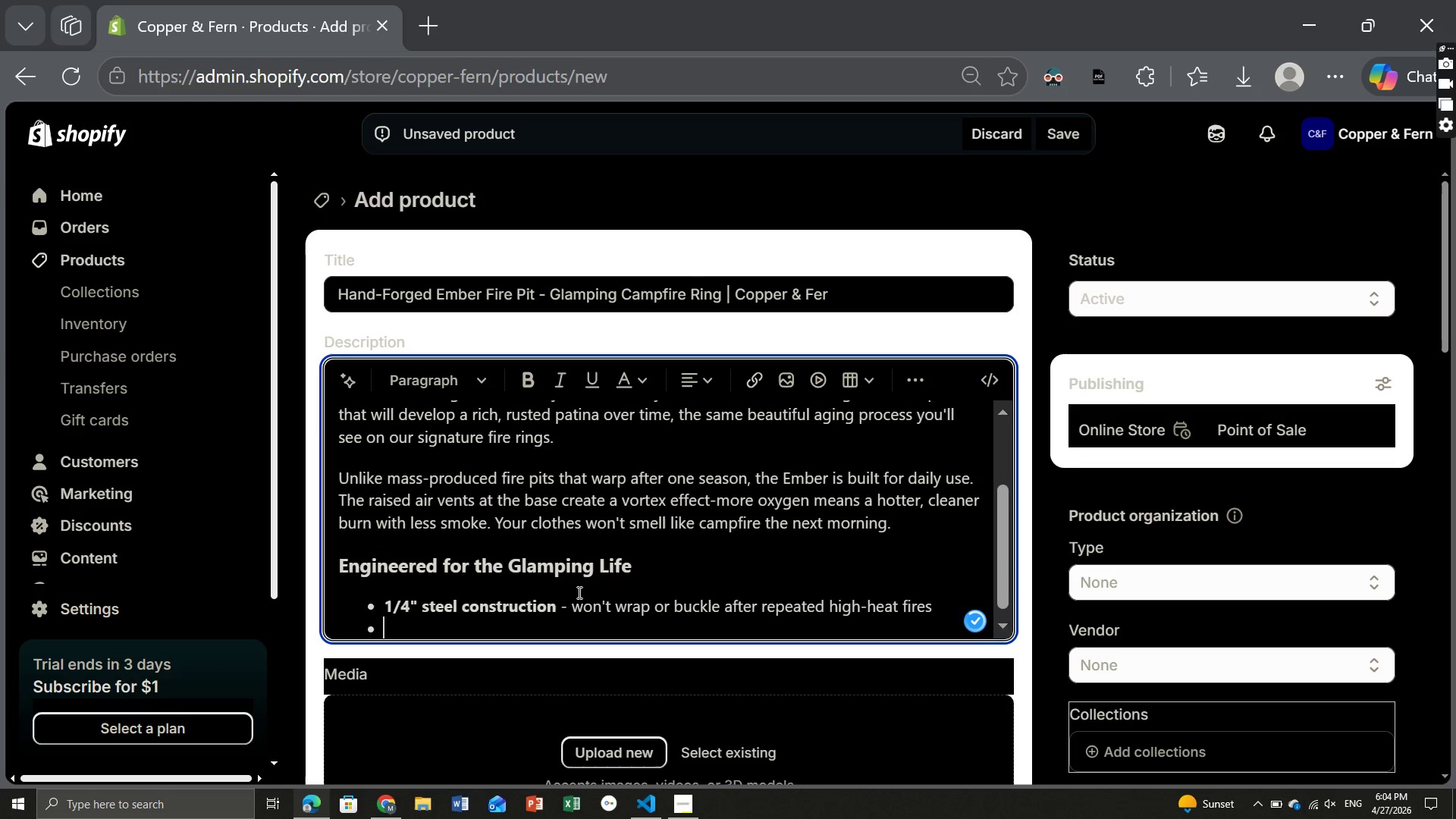 
key(Control+ControlLeft)
 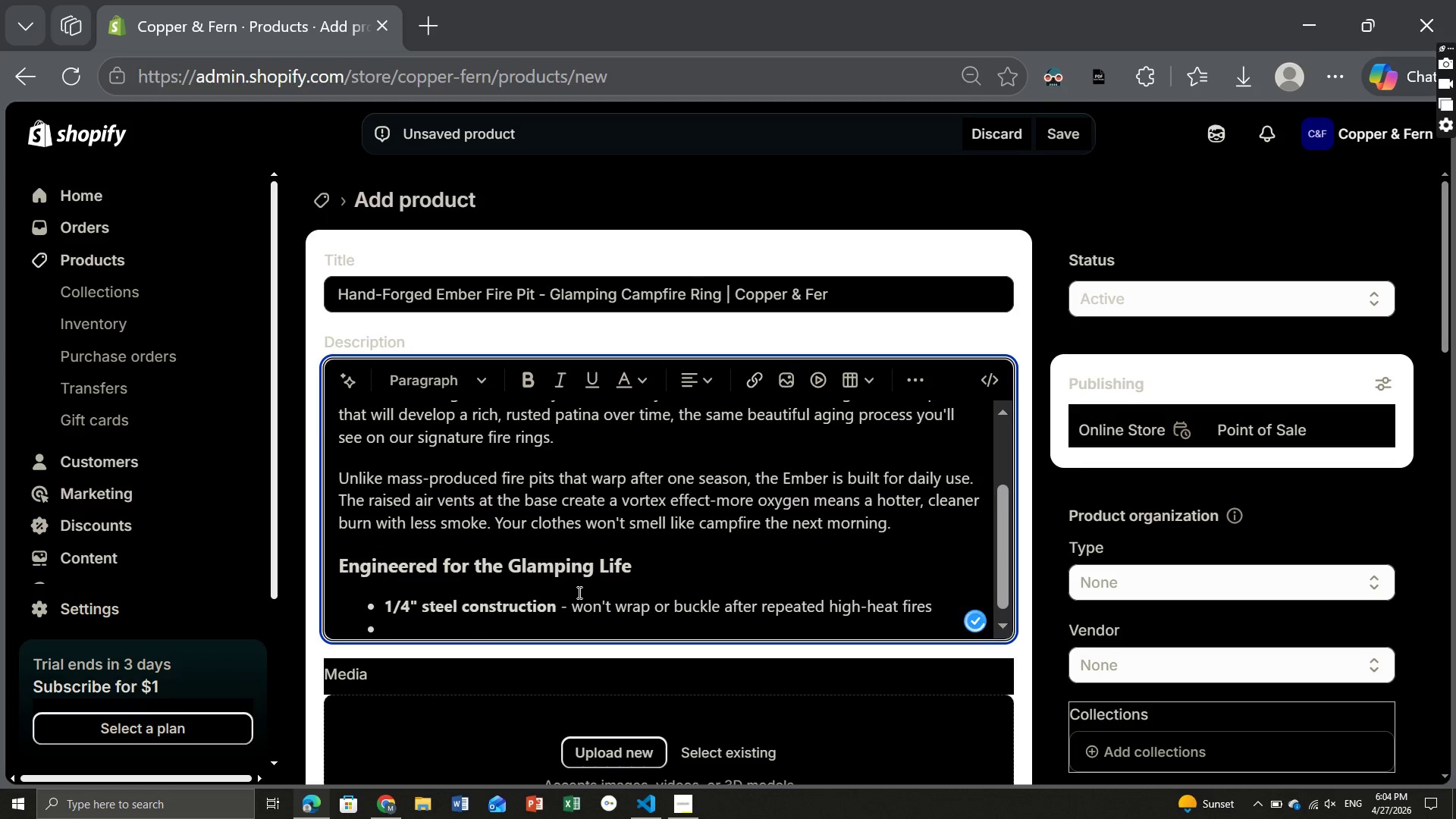 
key(Control+B)
 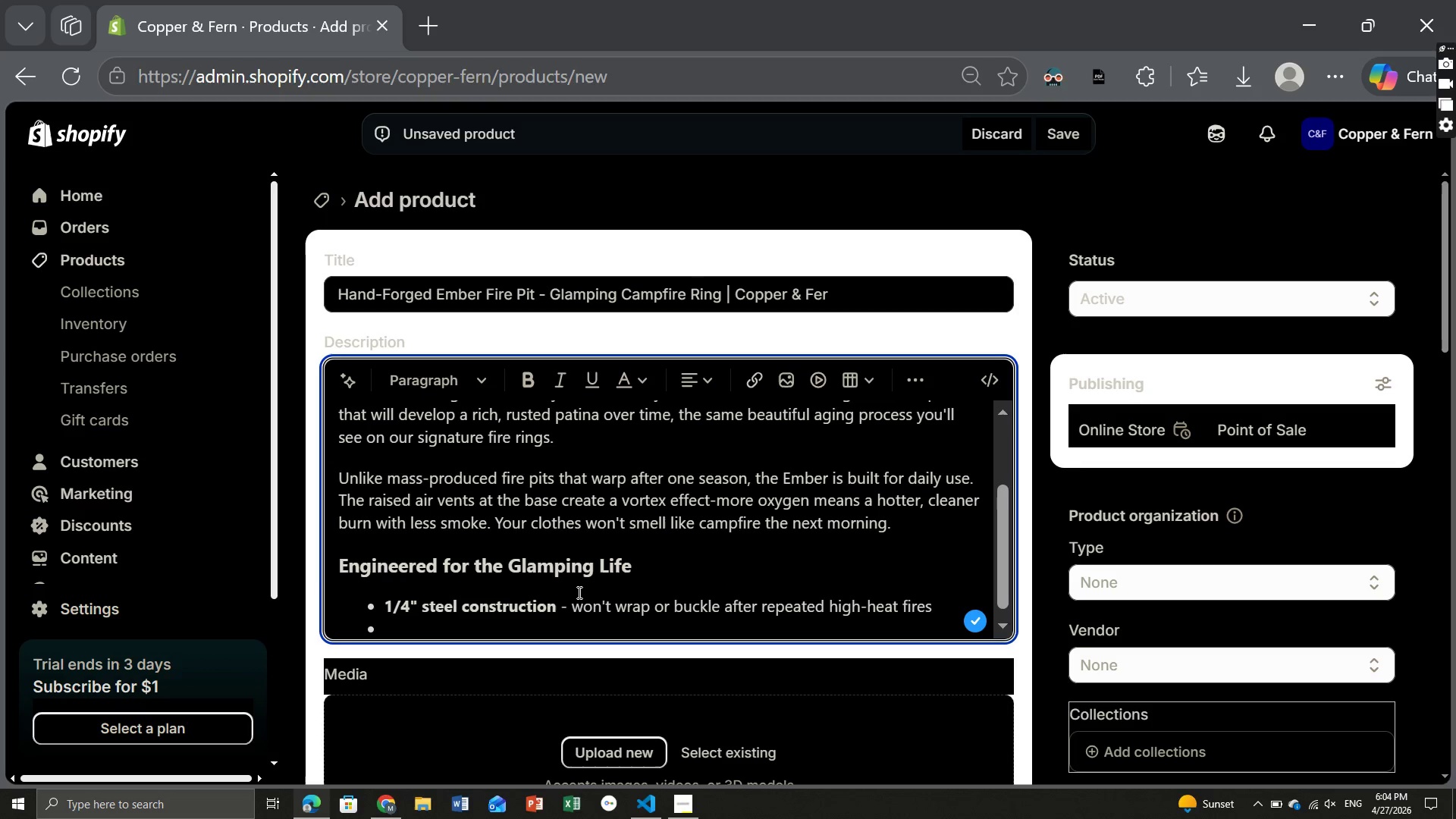 
type(Pat)
 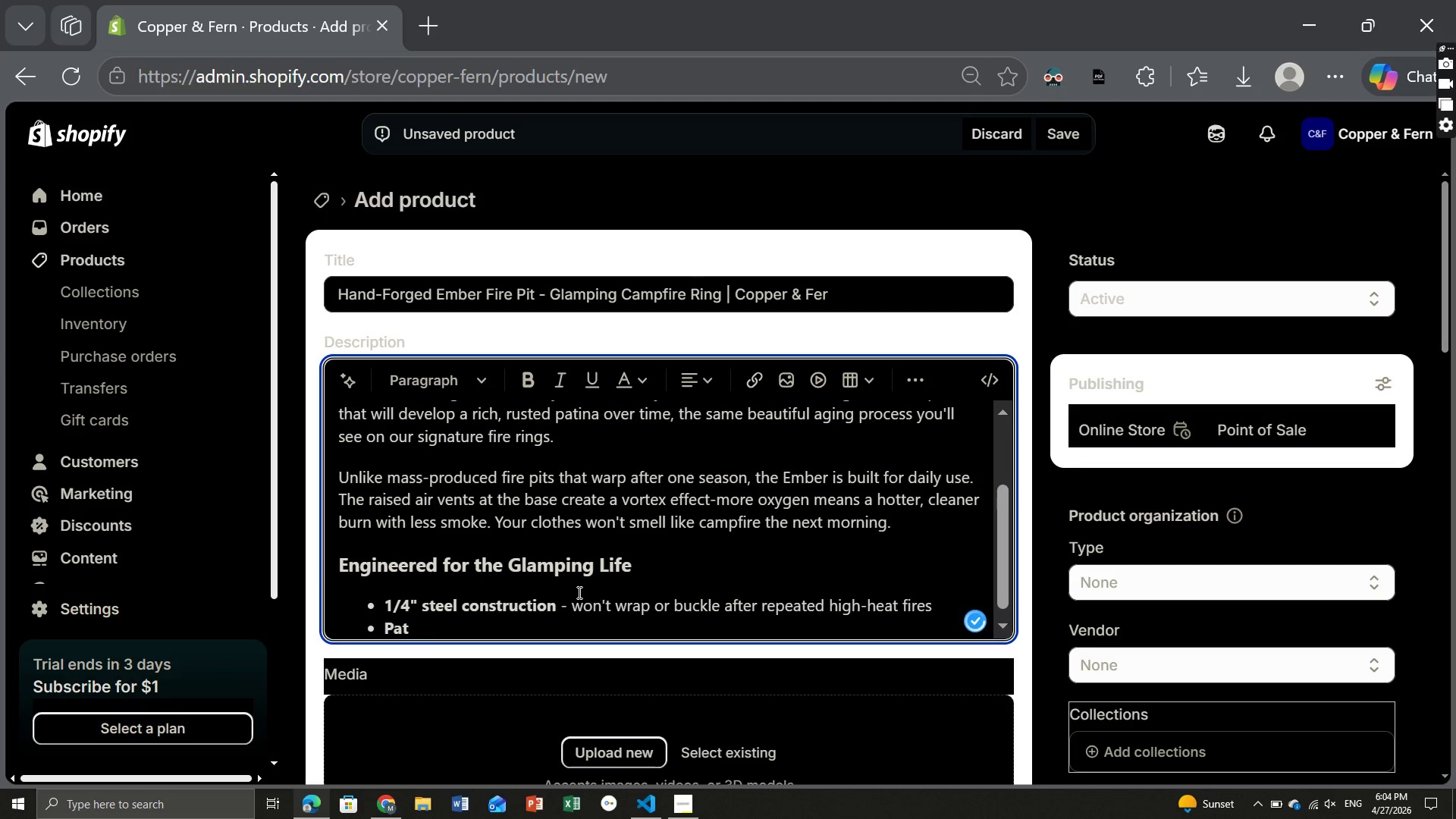 
type(ened airflow ring )
 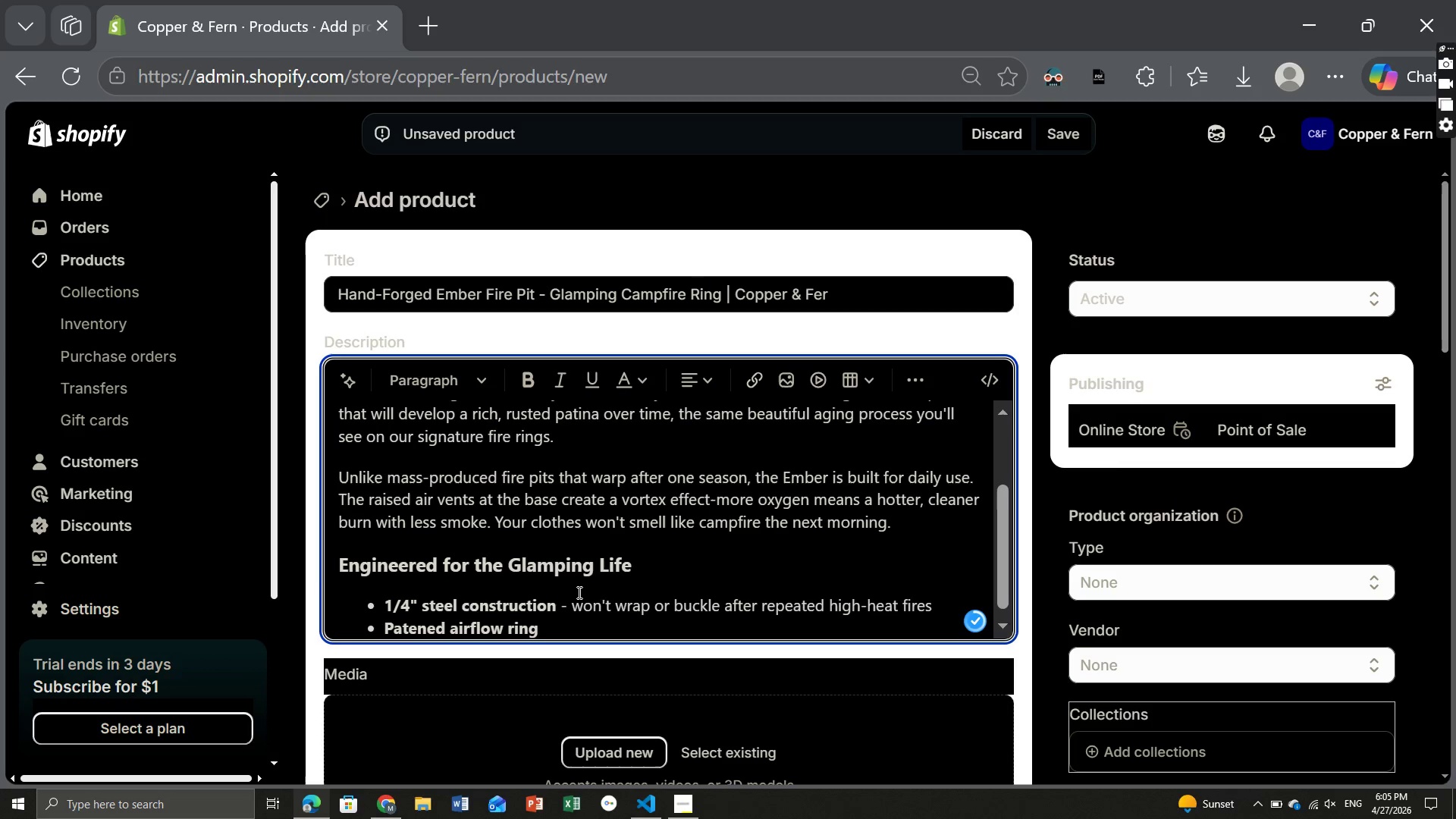 
key(Control+ControlLeft)
 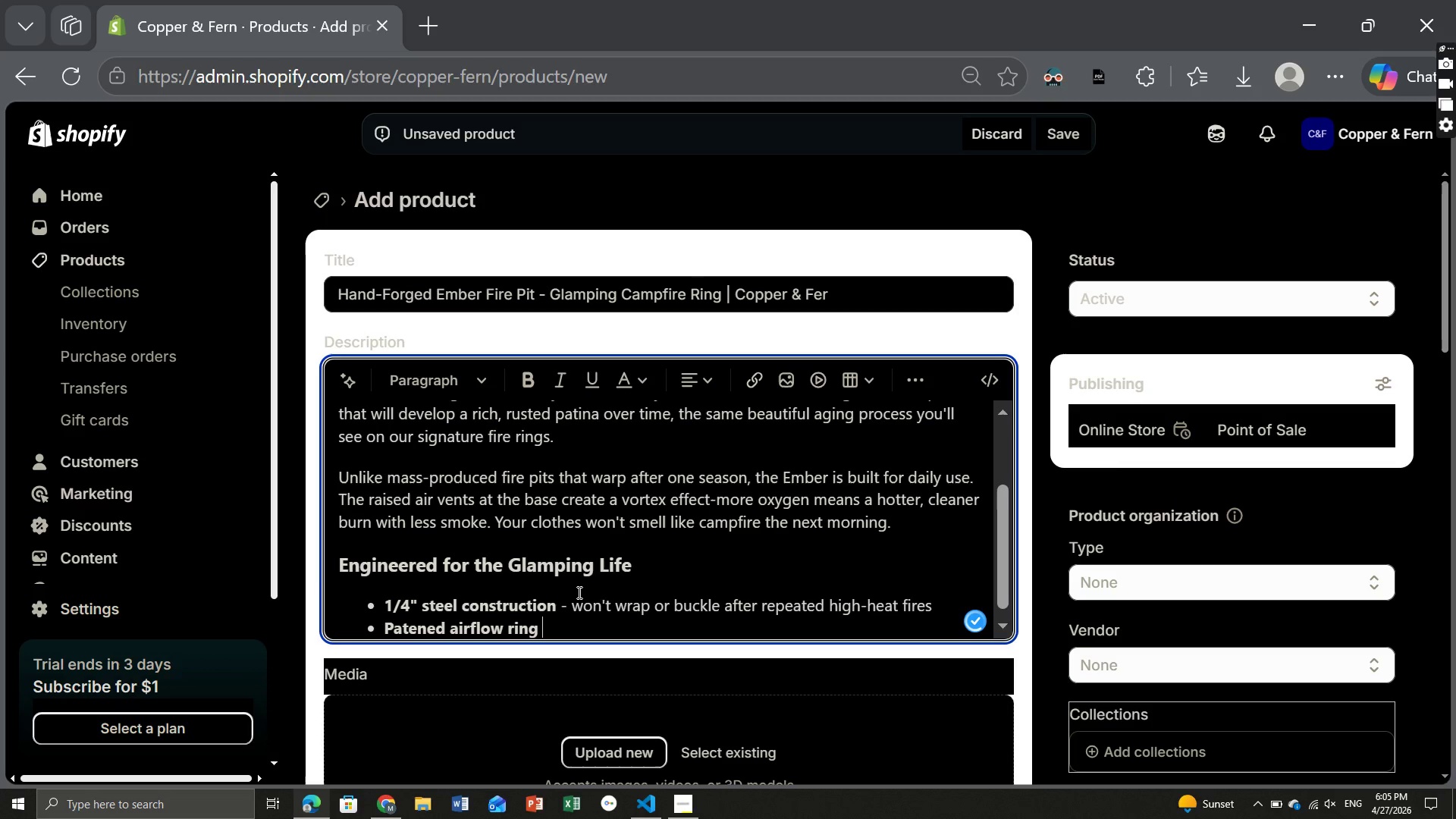 
key(Control+B)
 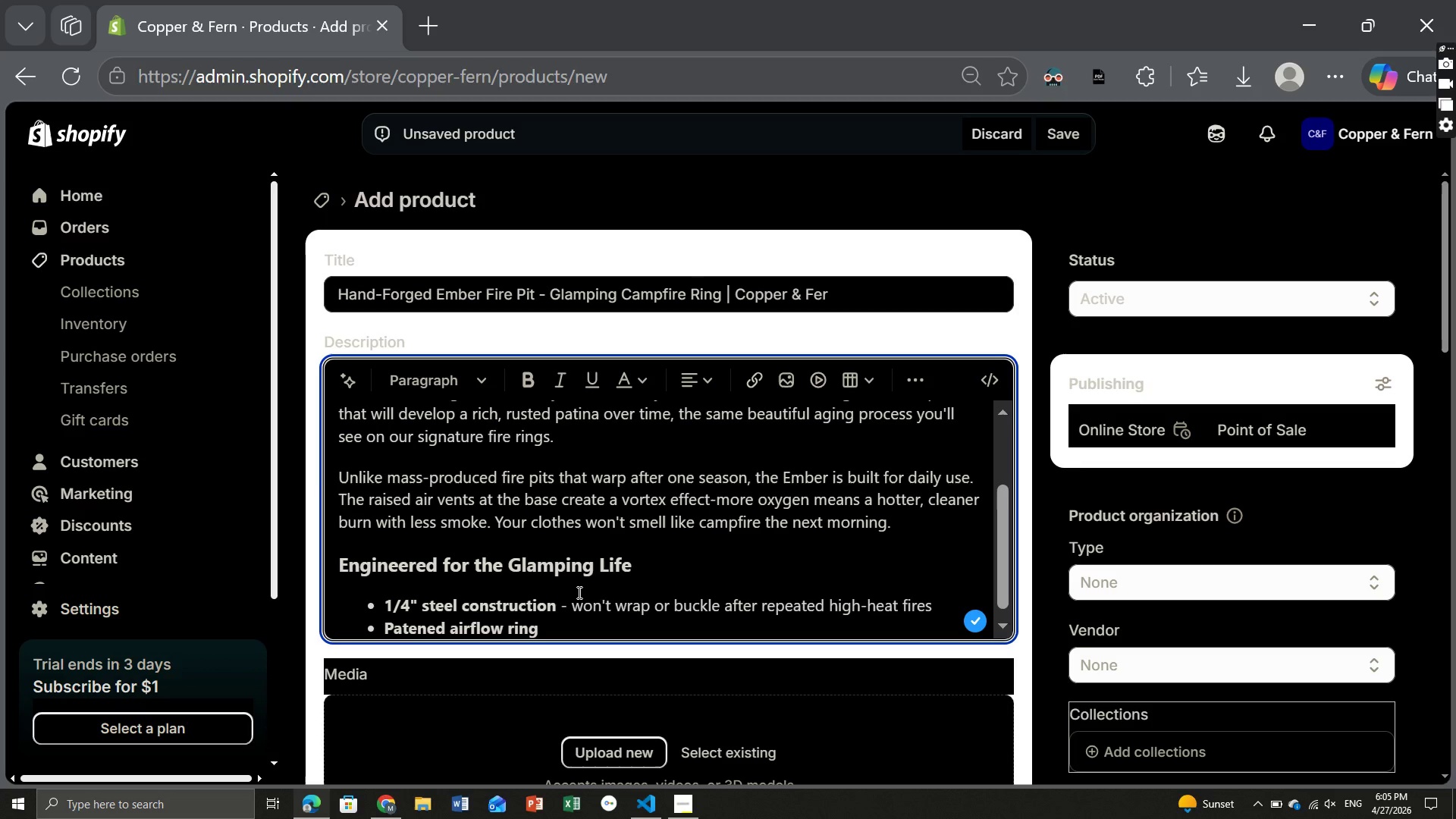 
type(- 12 bottom vents create the "Vo)
 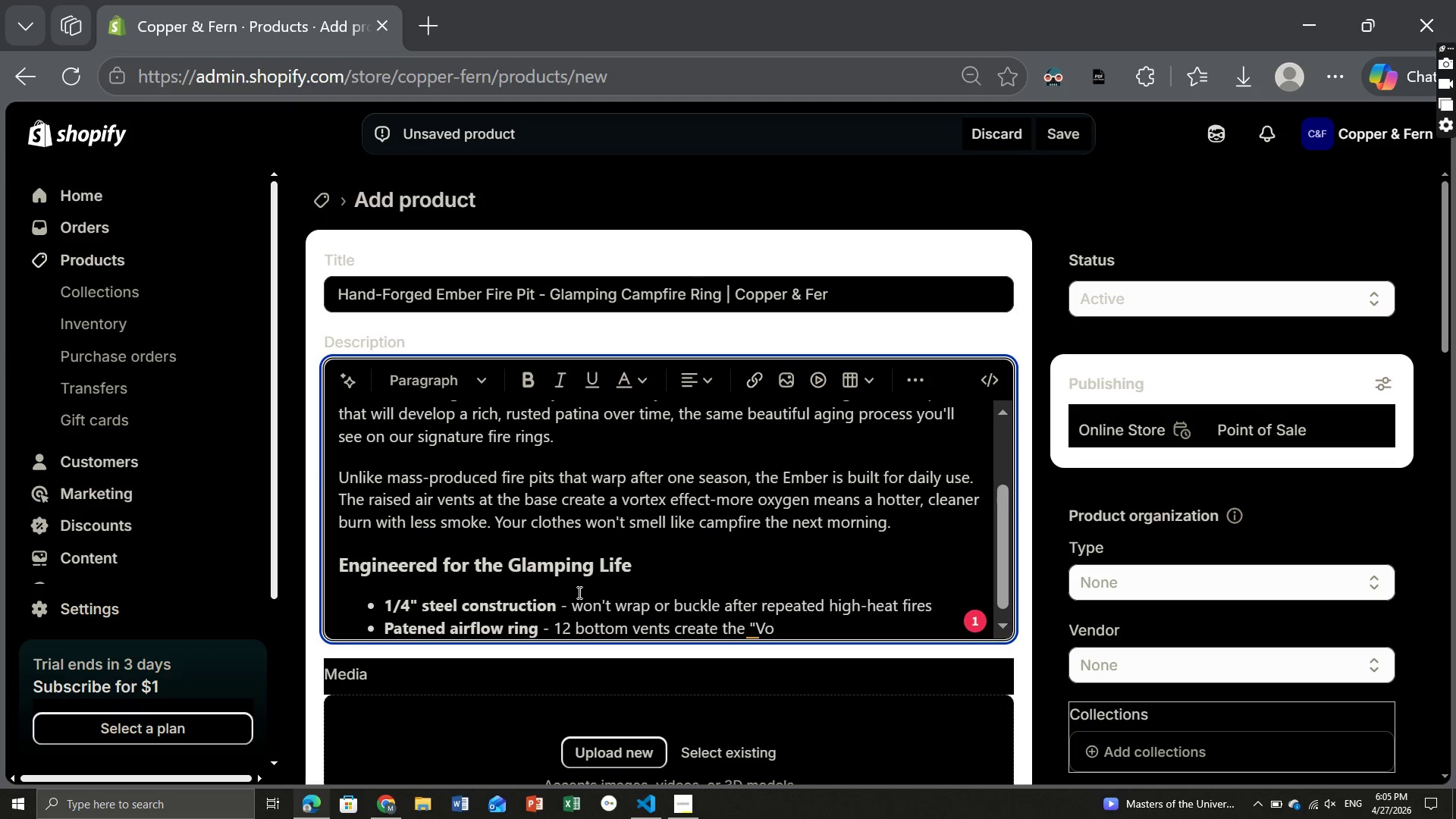 
type(r)
key(Backspace)
key(Backspace)
key(Backspace)
type(vortex burn" for near -smokeless fires)
 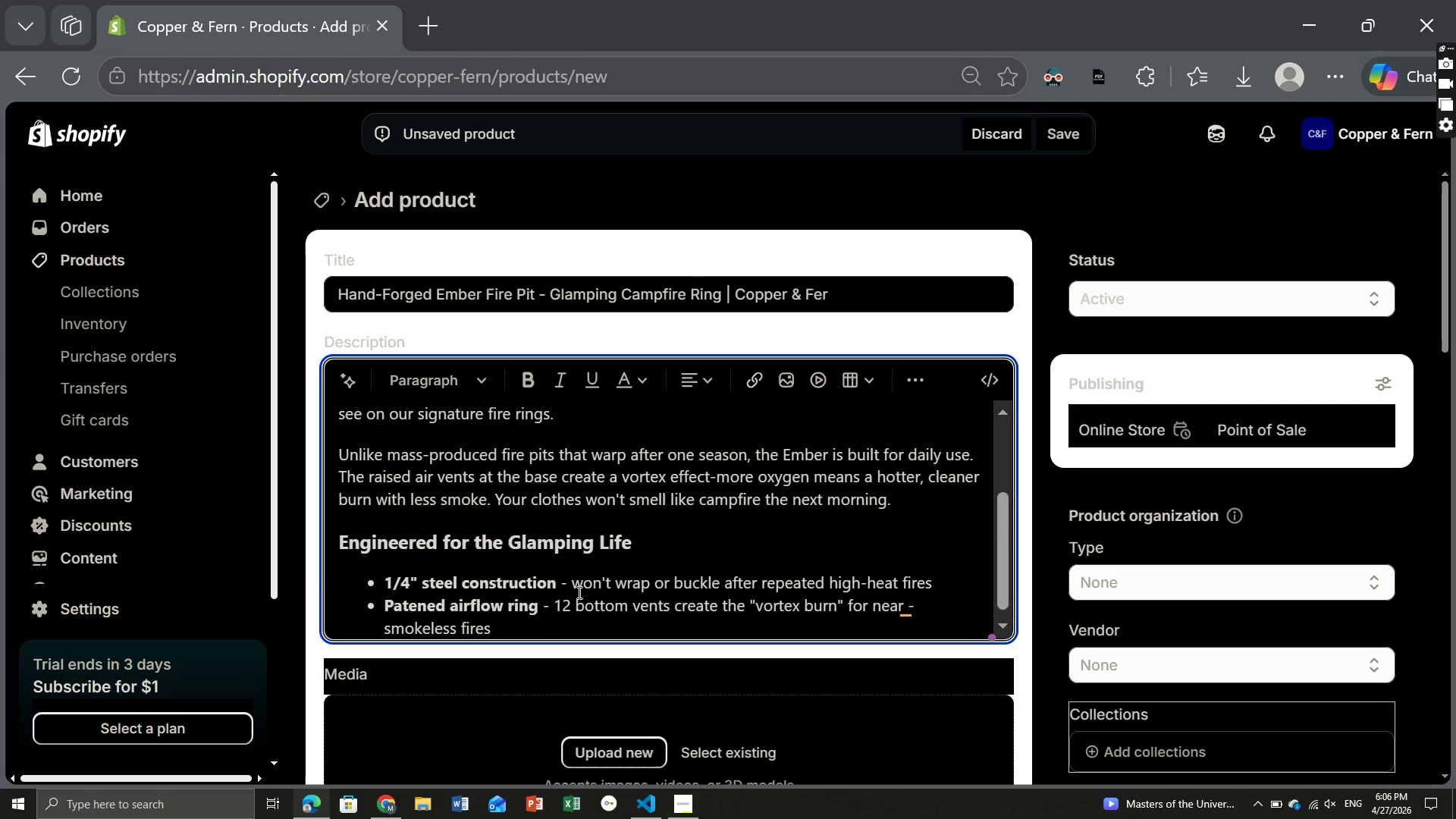 
key(Enter)
 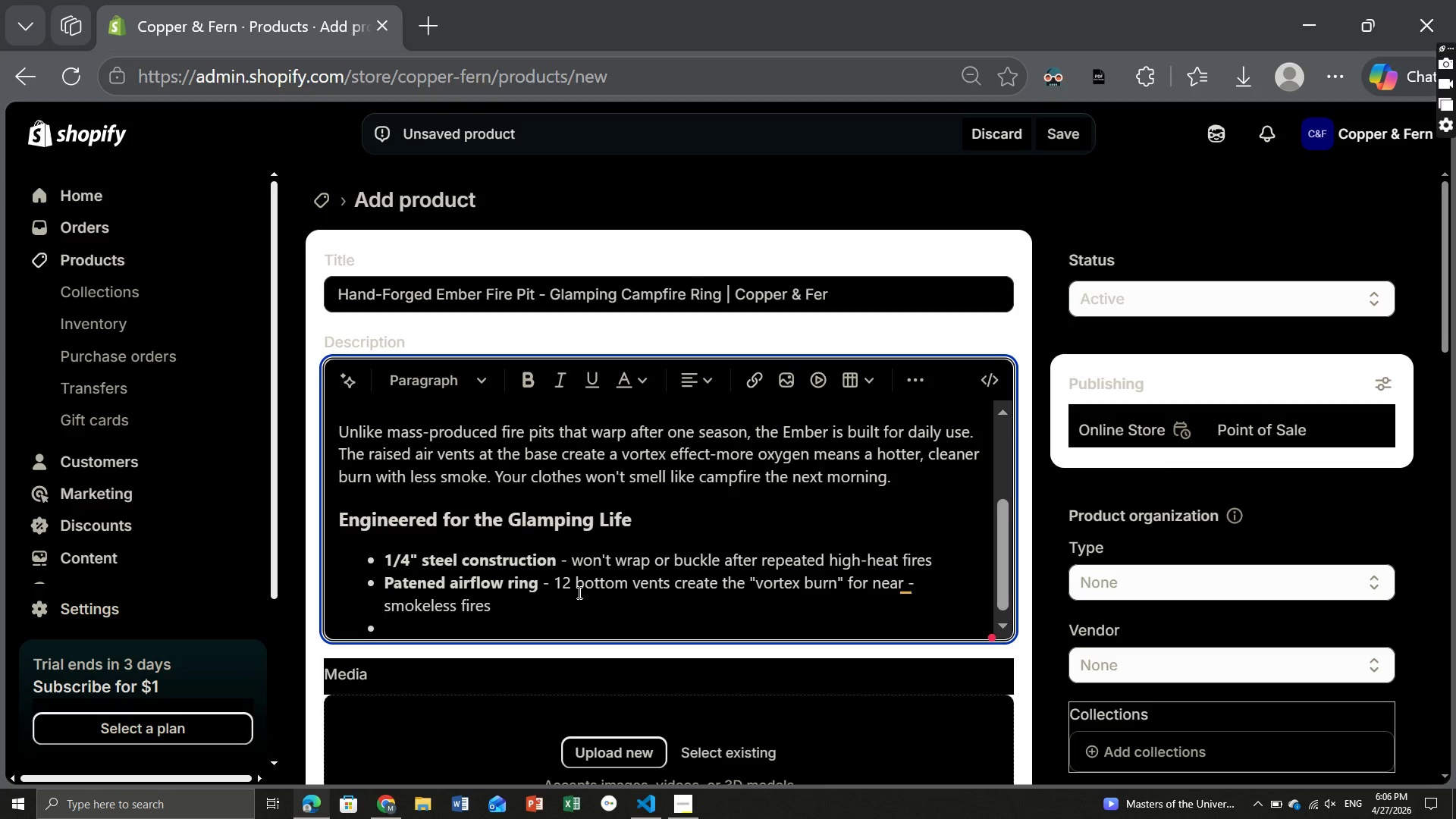 
key(Control+B)
 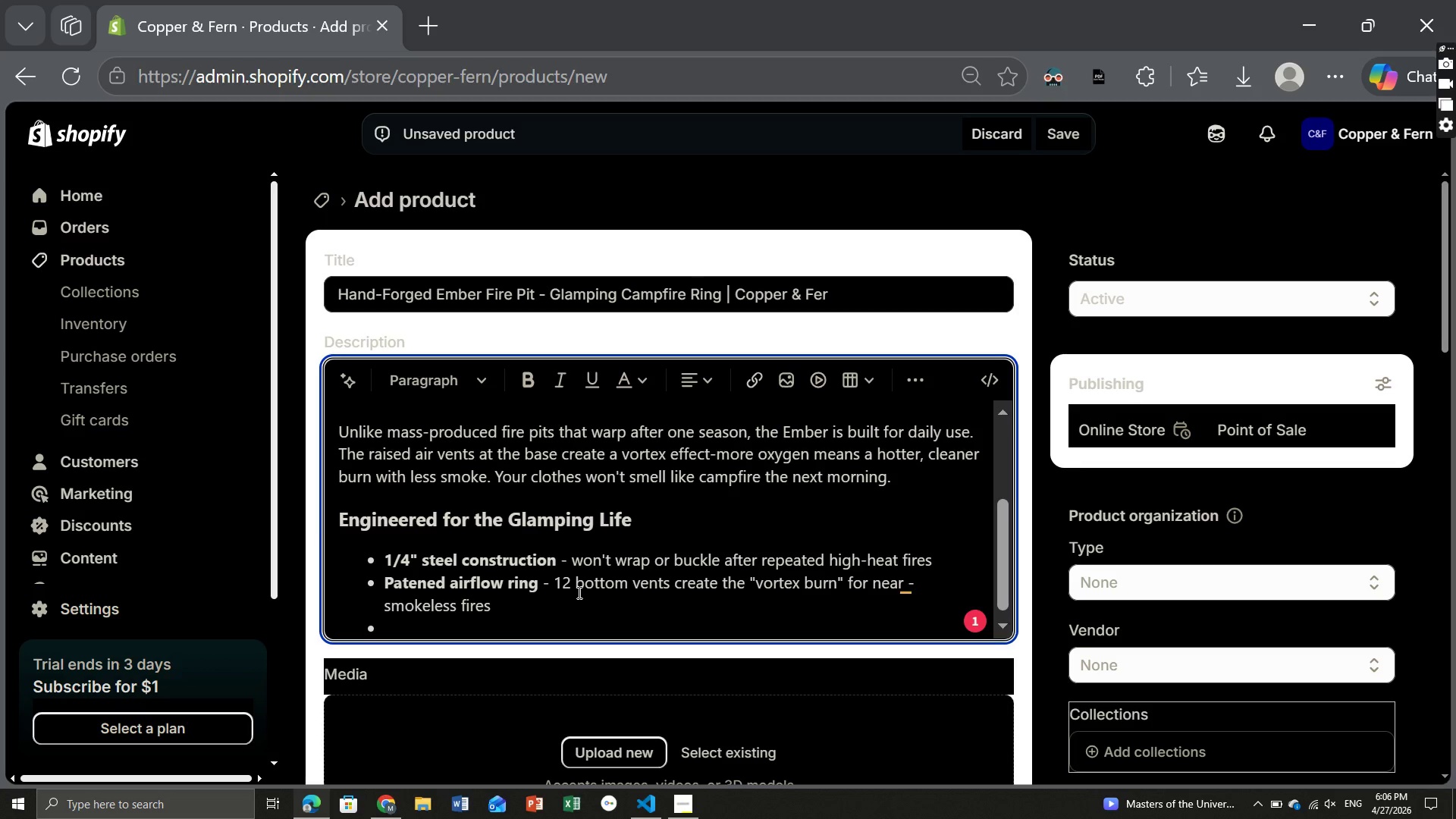 
type(Reamovb)
key(Backspace)
type(able ask)
key(Backspace)
type(h pan)
 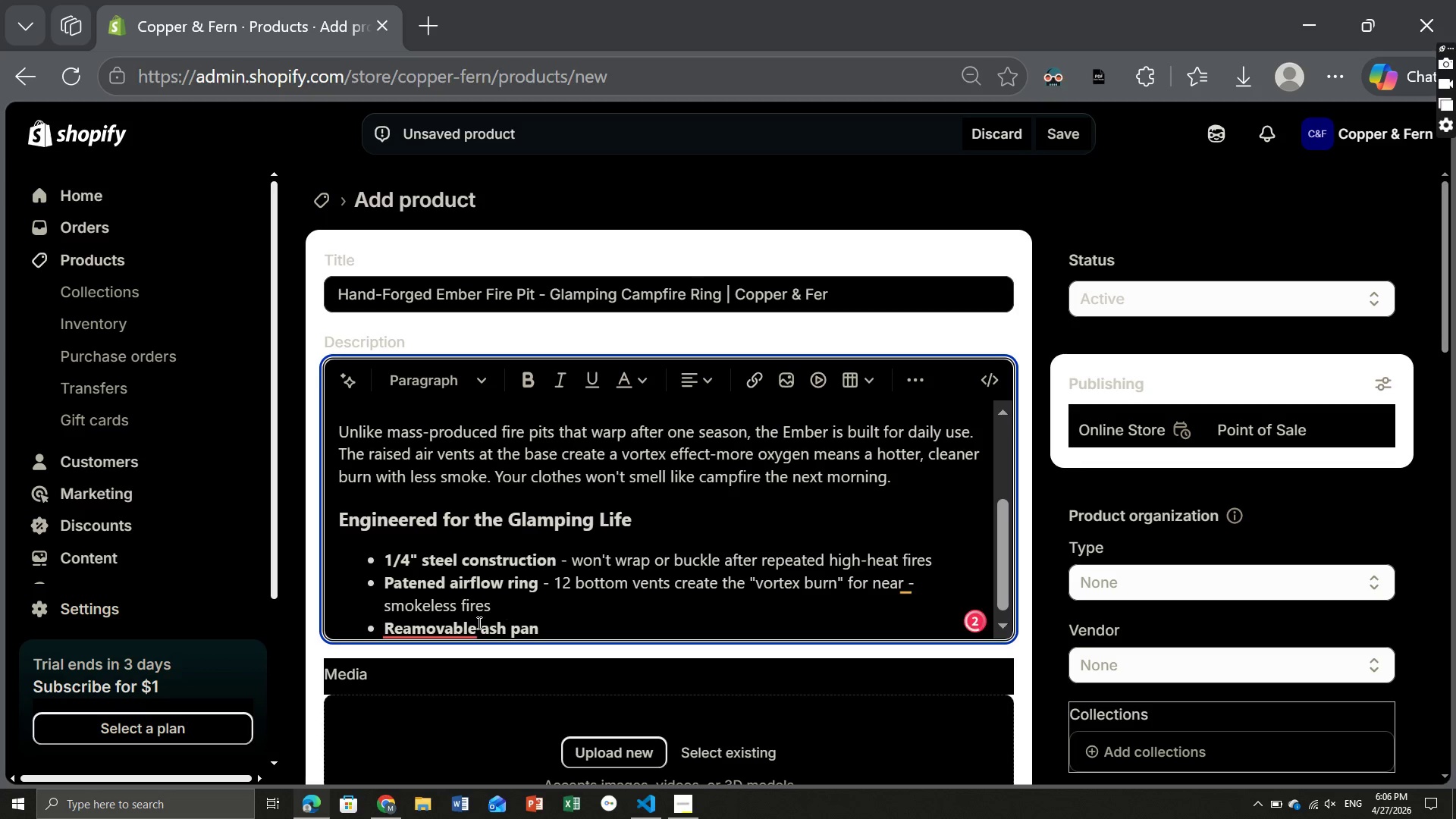 
left_click([449, 626])
 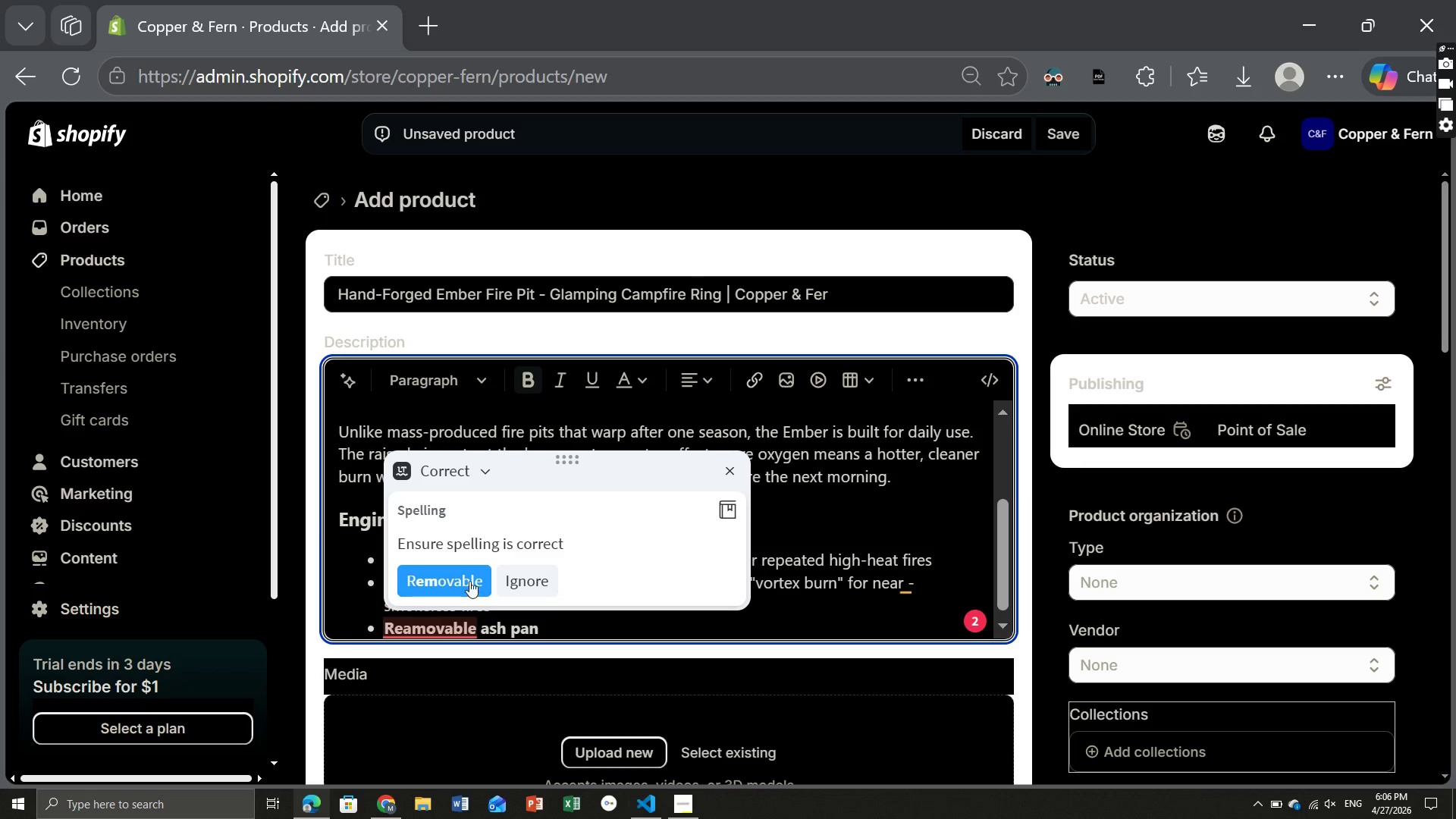 
left_click([464, 578])
 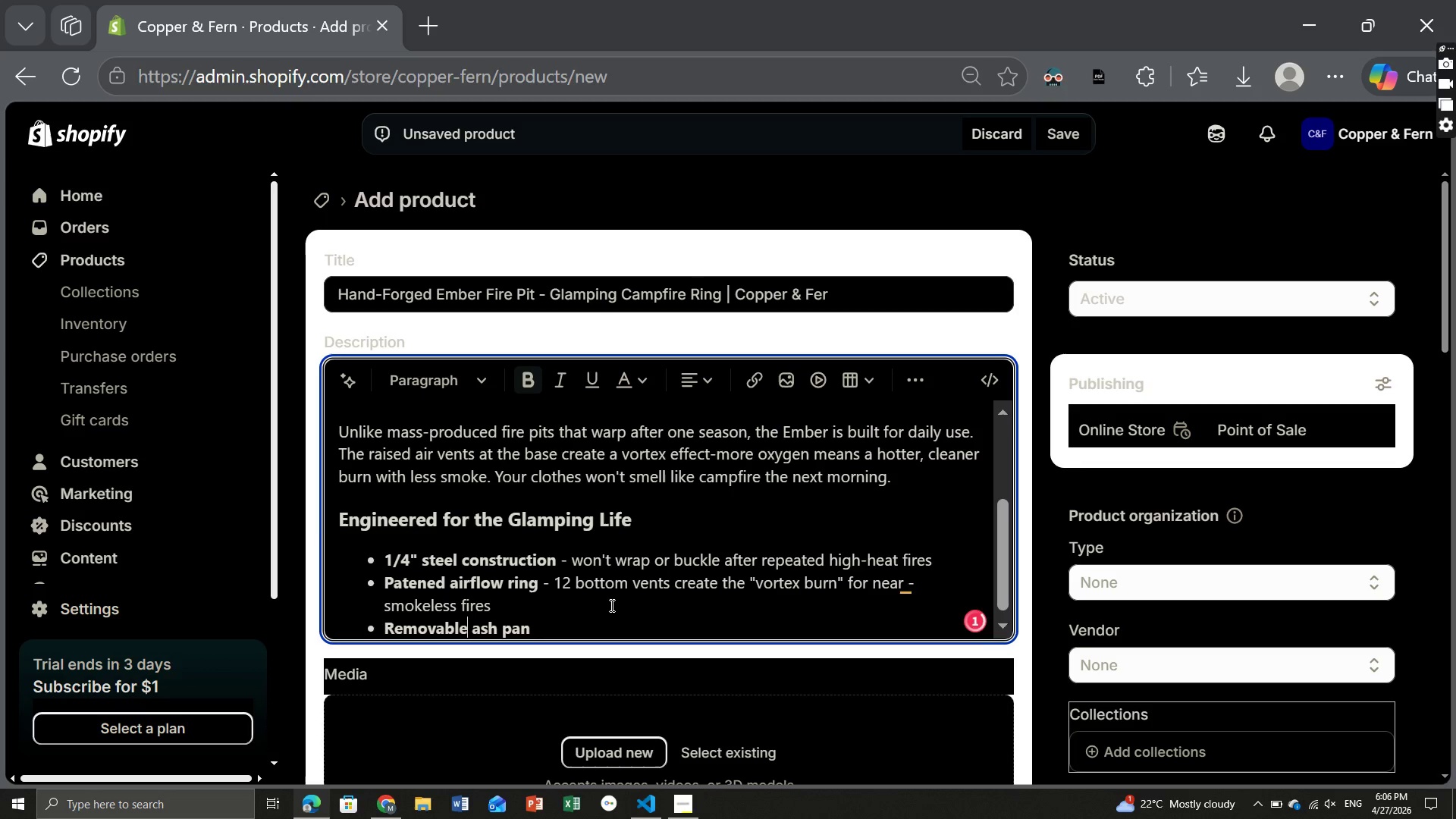 
left_click([586, 620])
 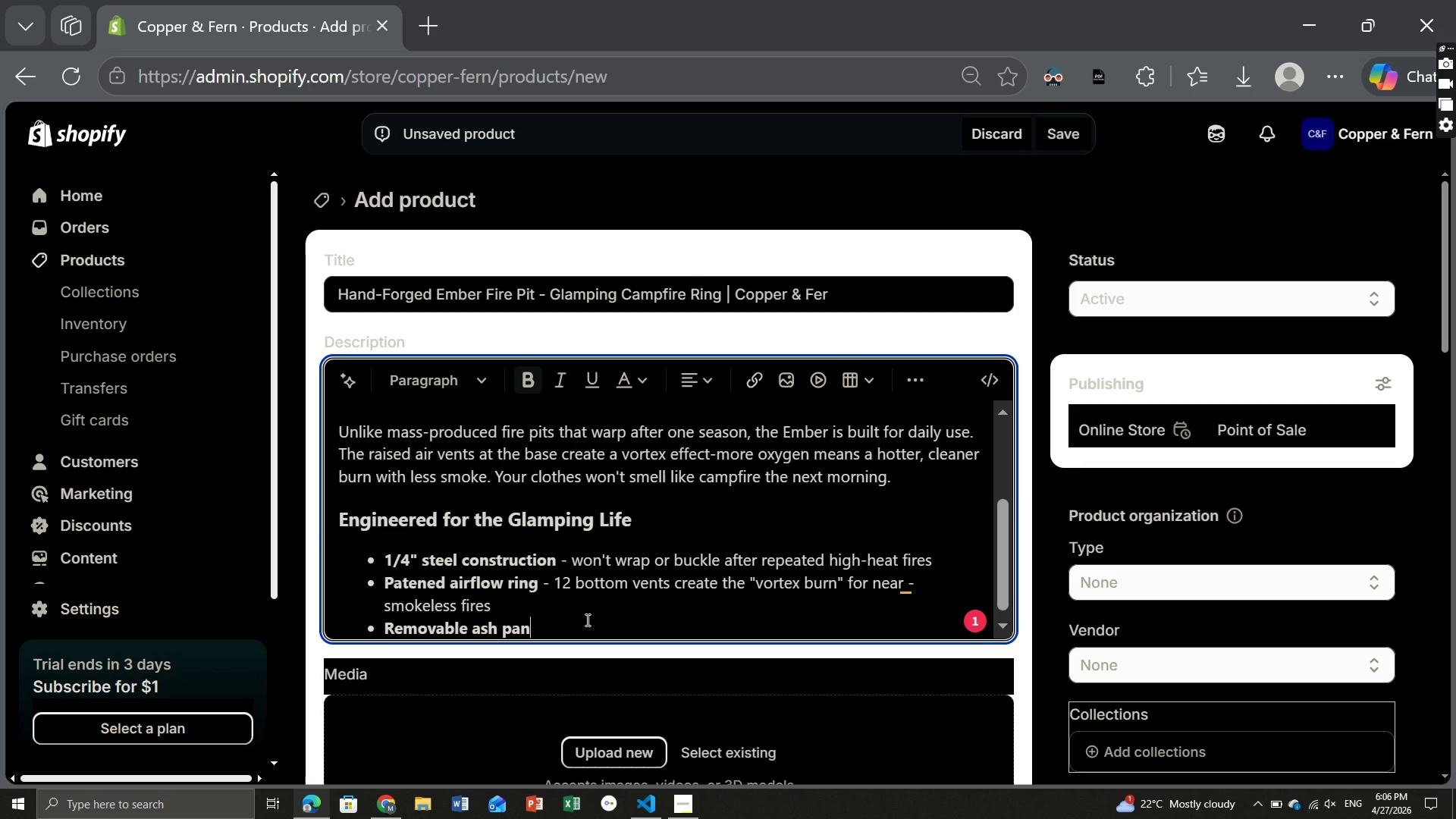 
key(Space)
 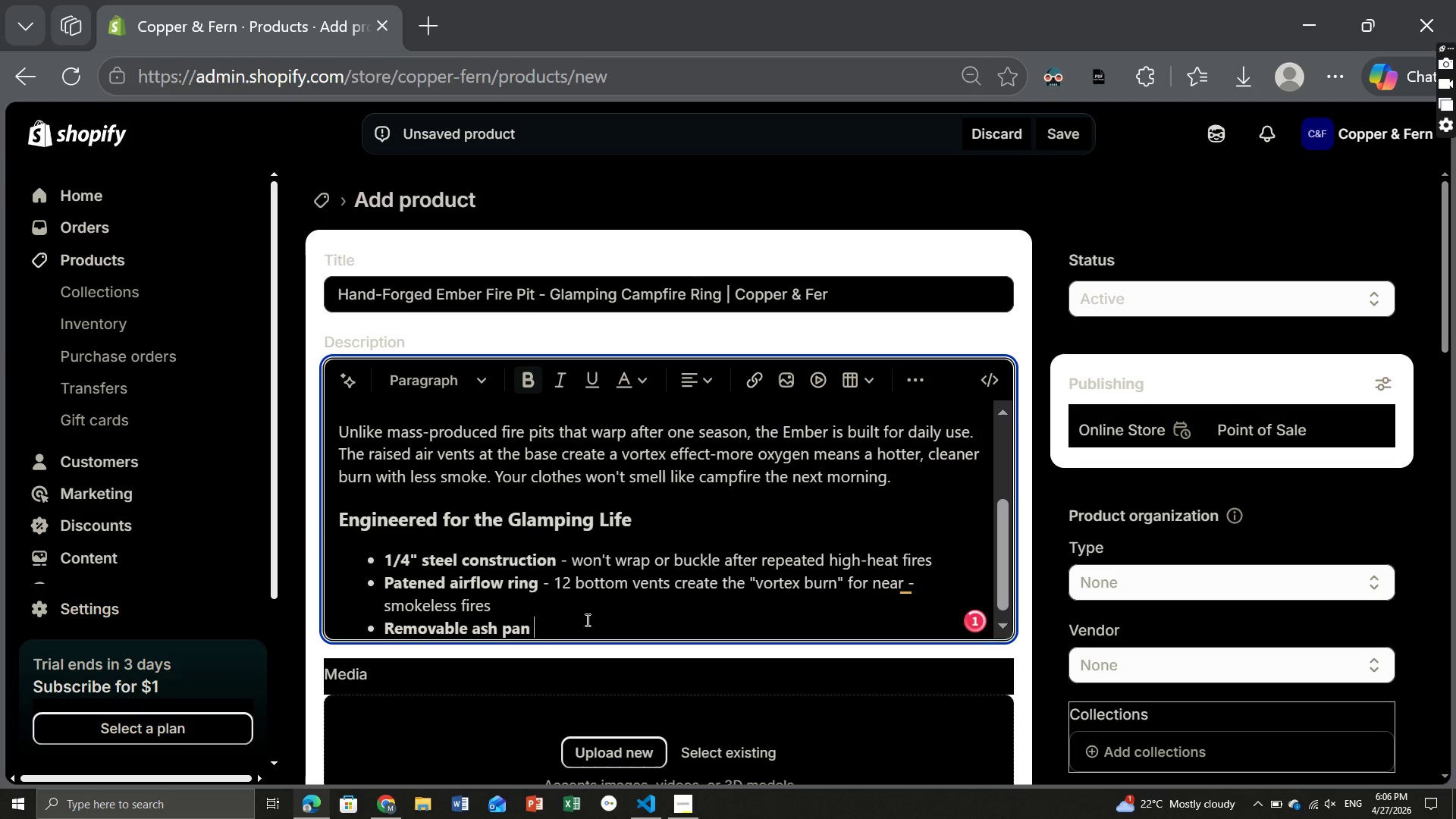 
key(Control+B)
 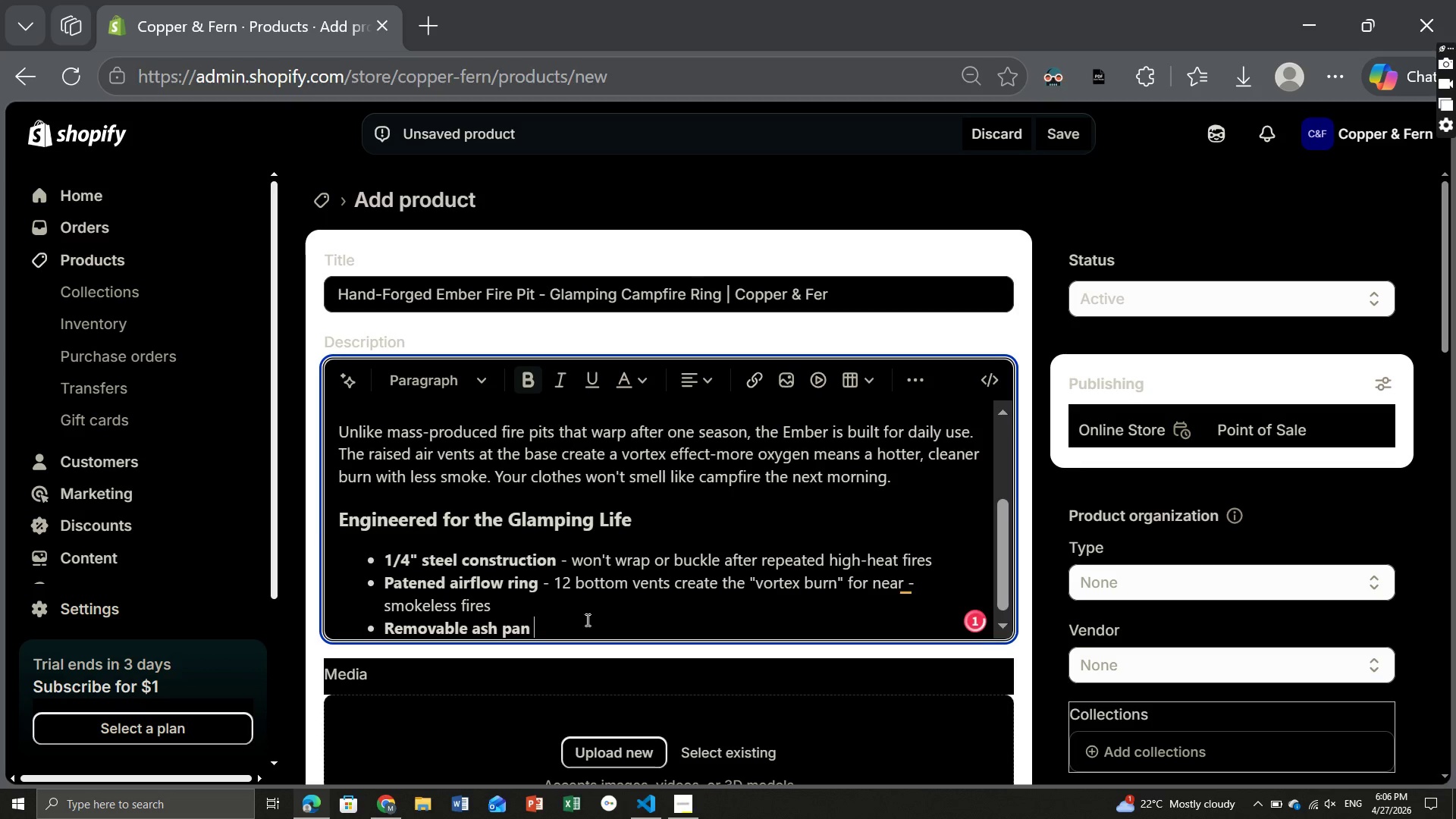 
key(Minus)
 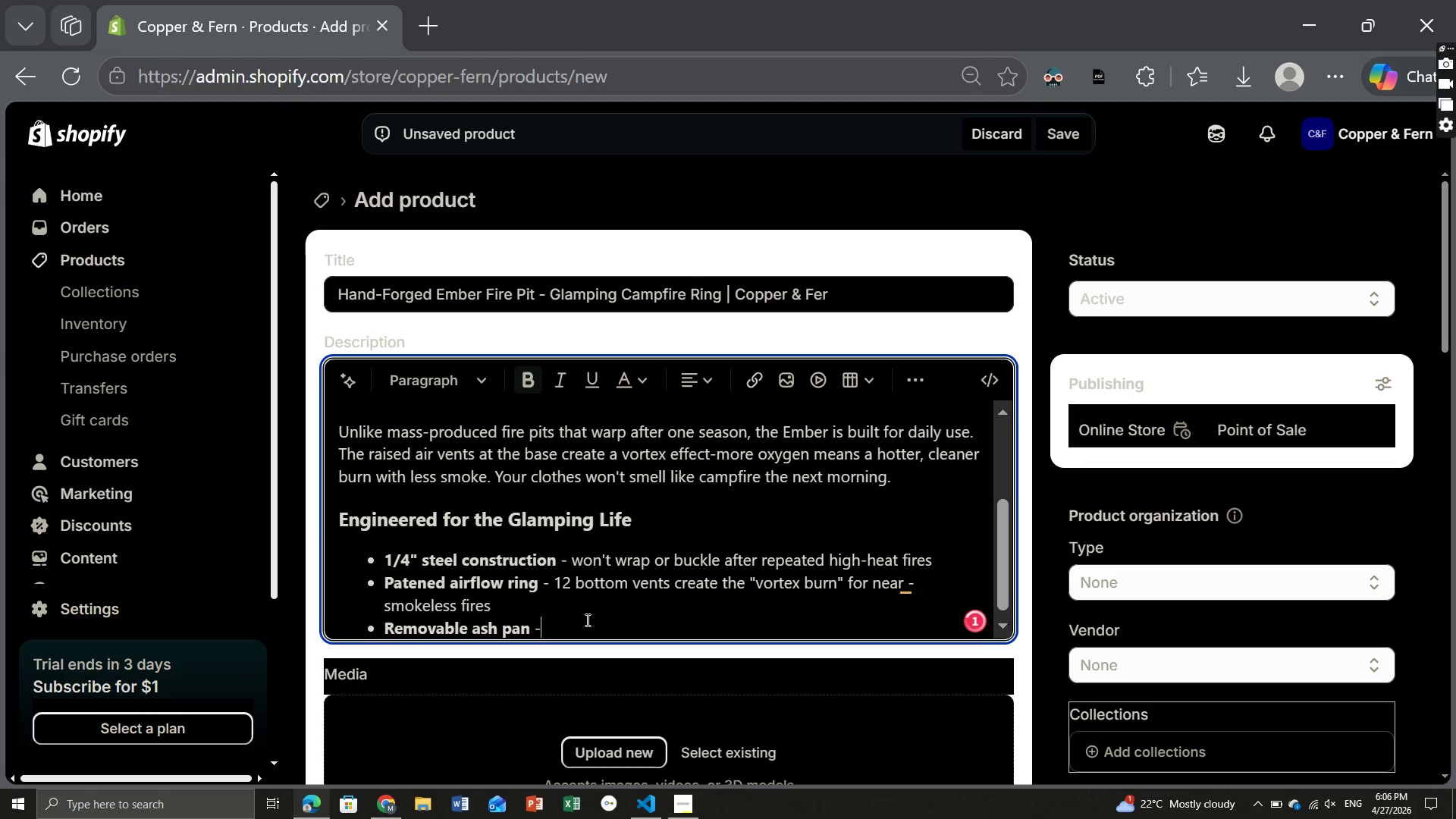 
key(Space)
 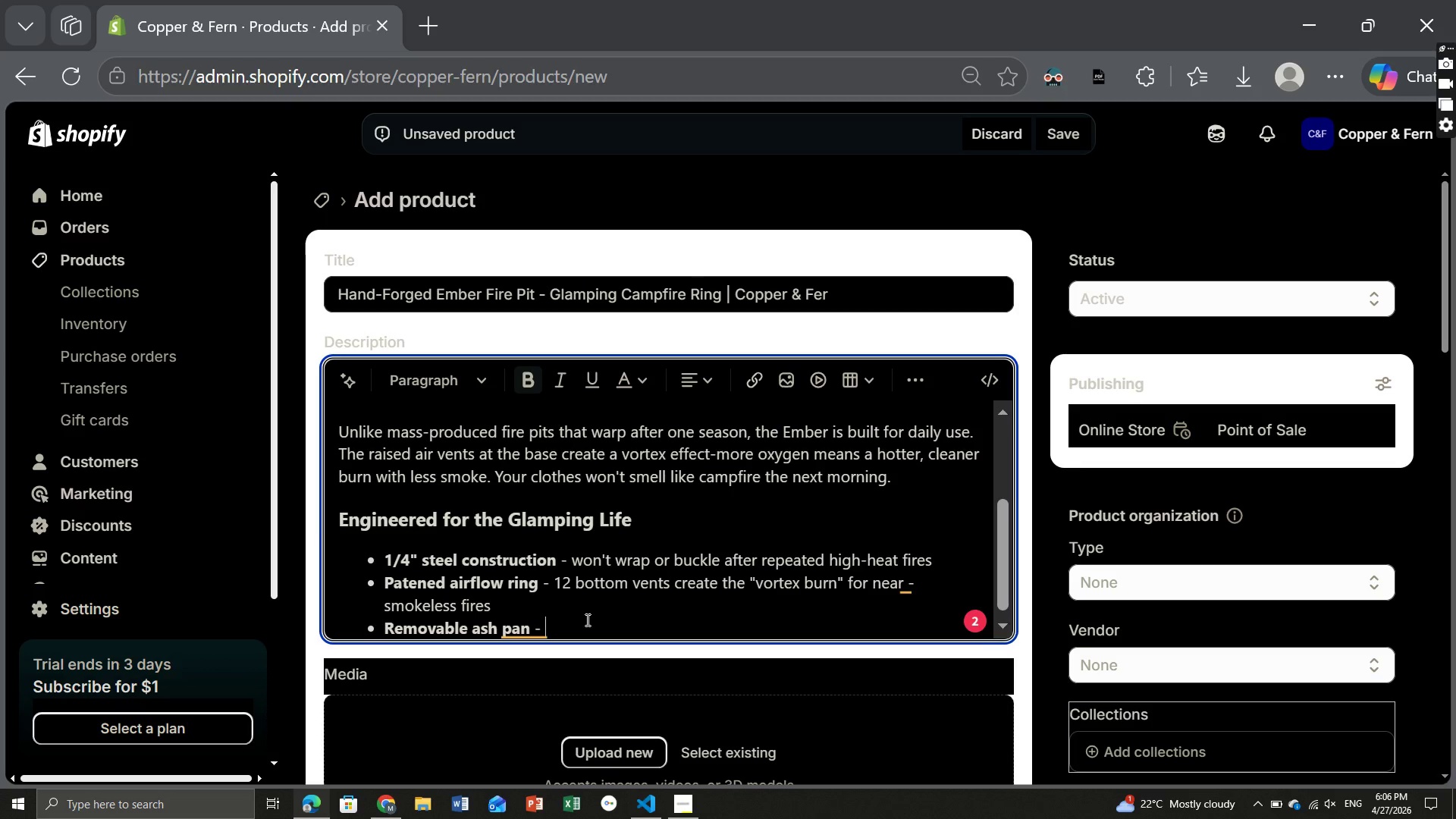 
type(Cleanup takes 2 minutes instade of 30)
 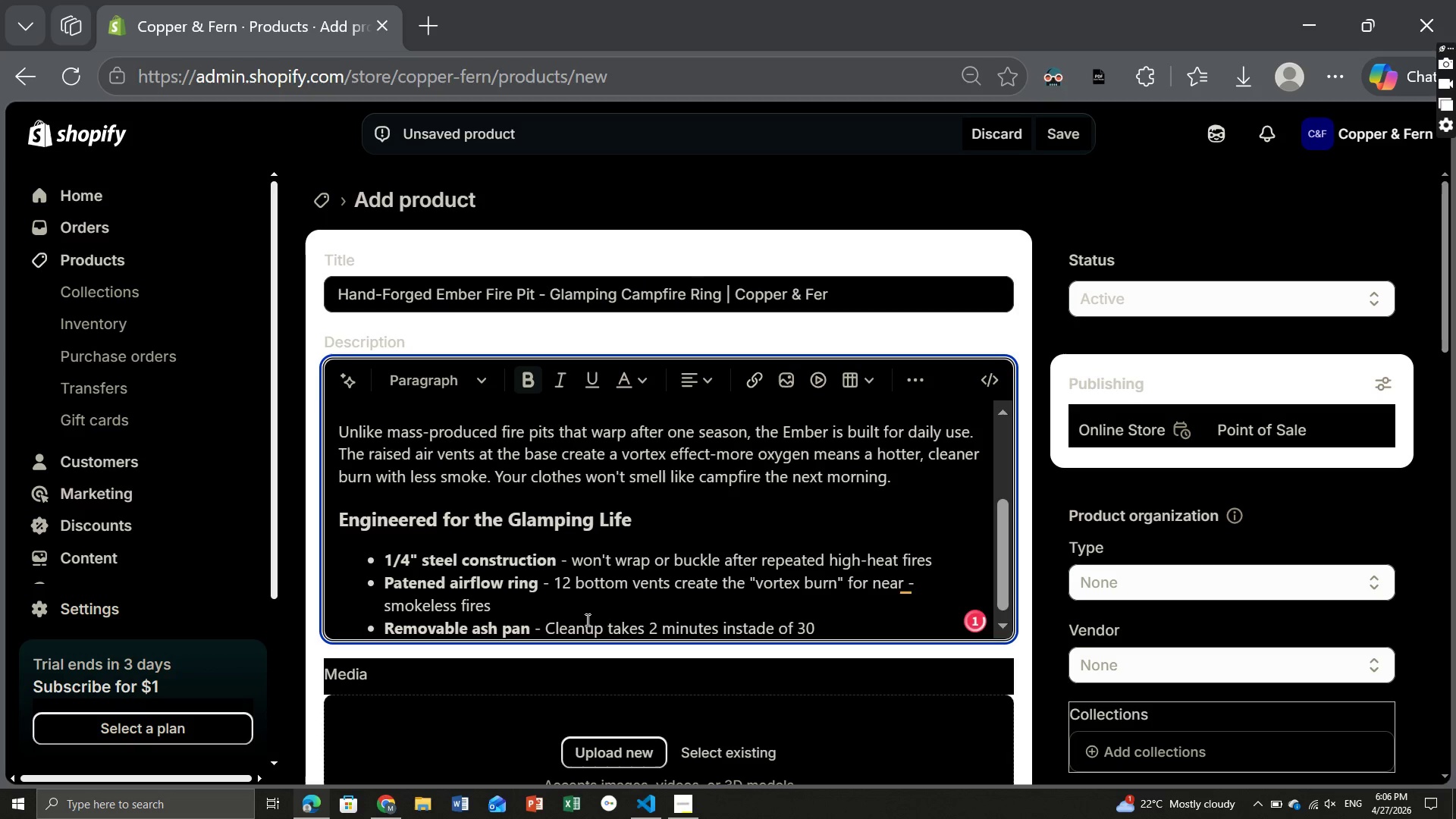 
key(Enter)
 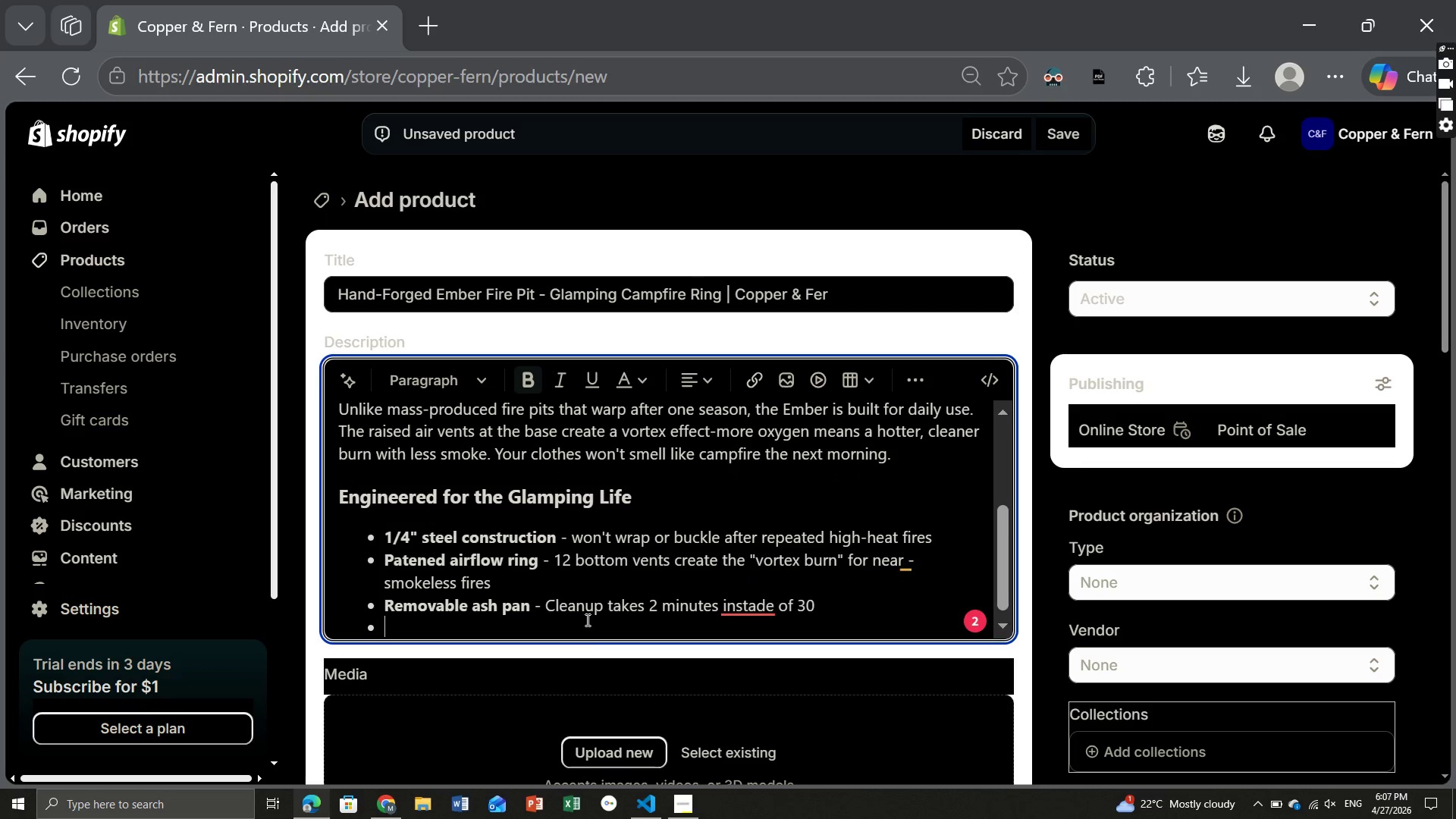 
key(Control+B)
 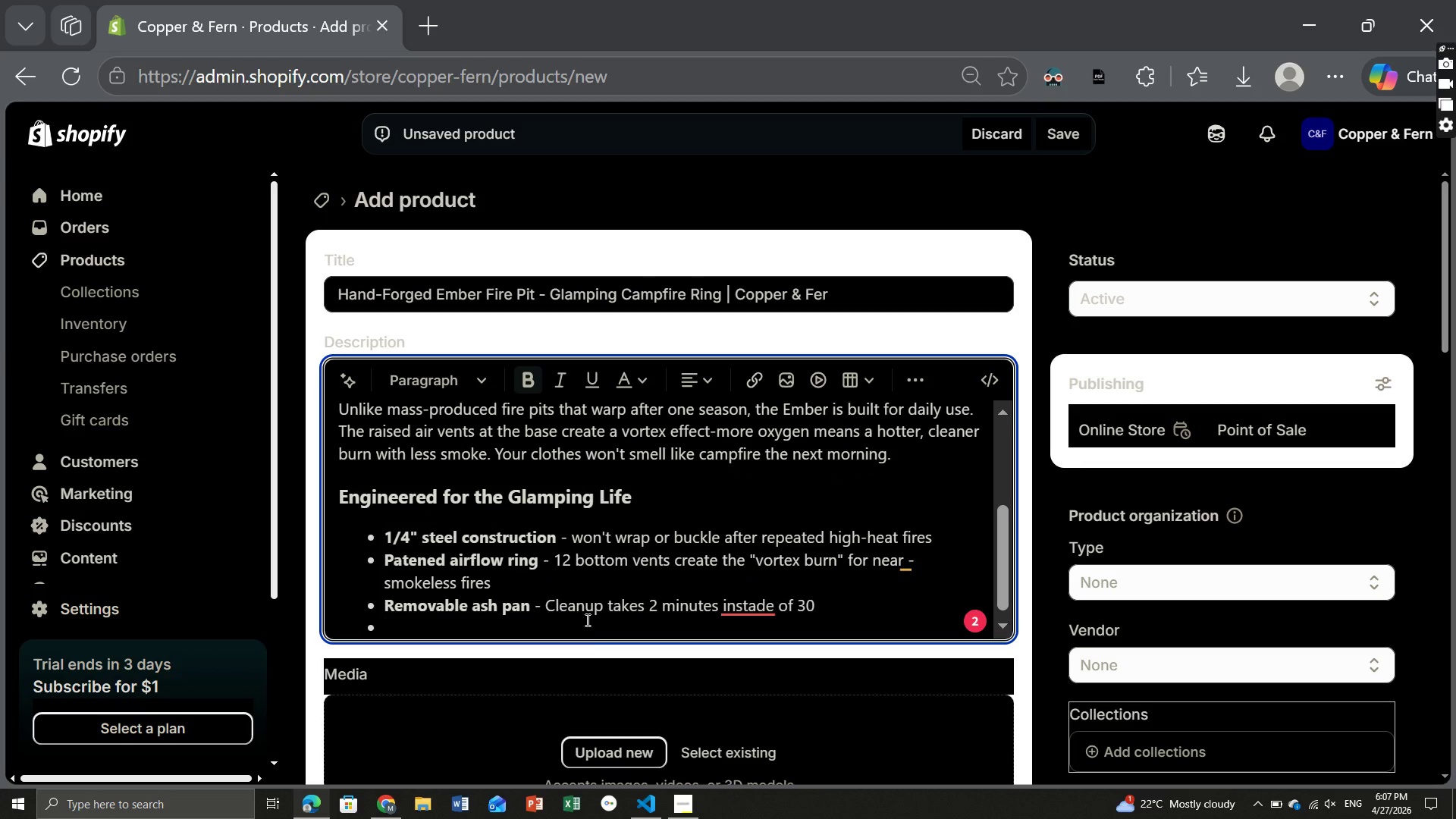 
type(Weather steel (Corten) )
 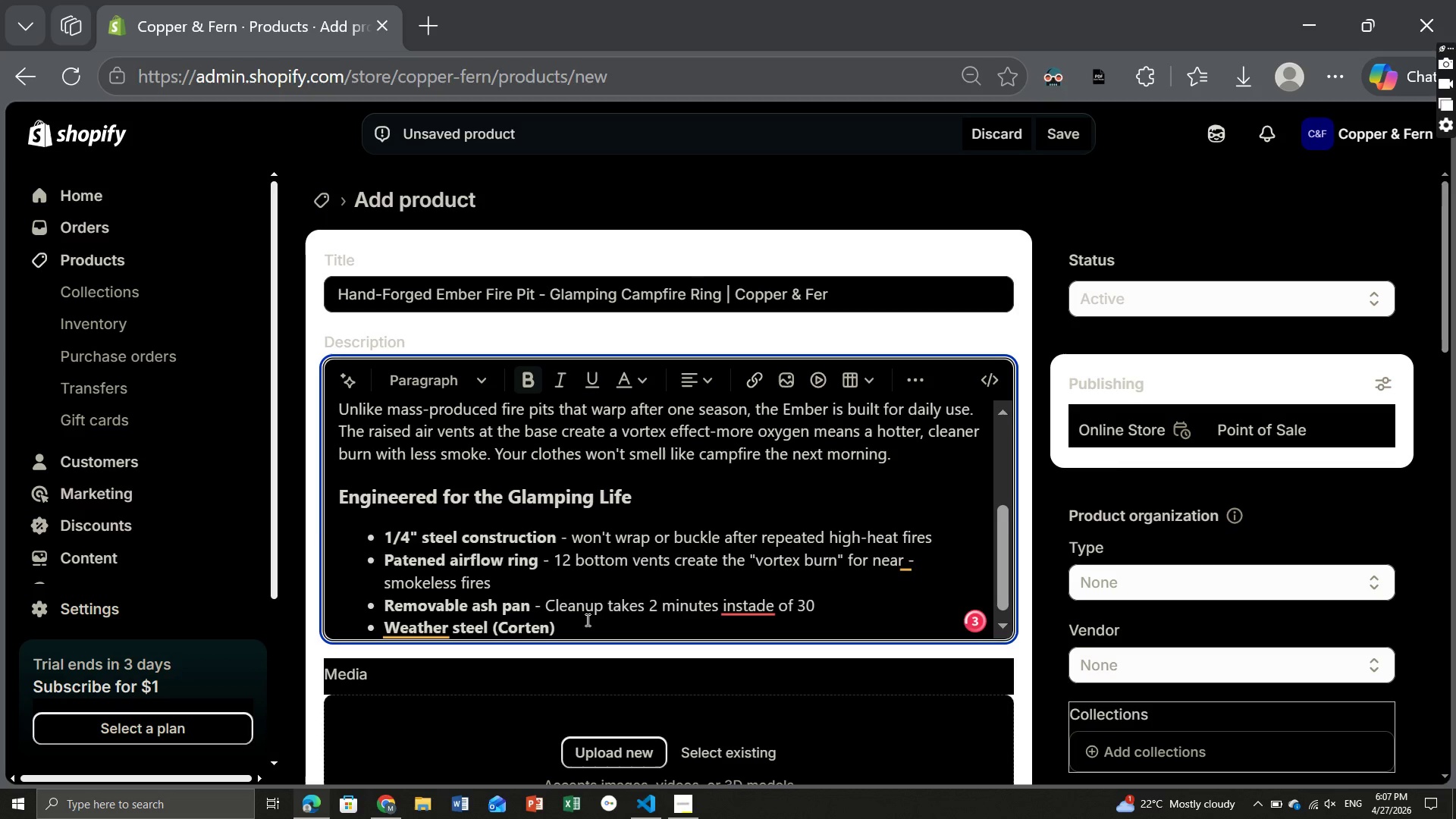 
key(Control+ControlLeft)
 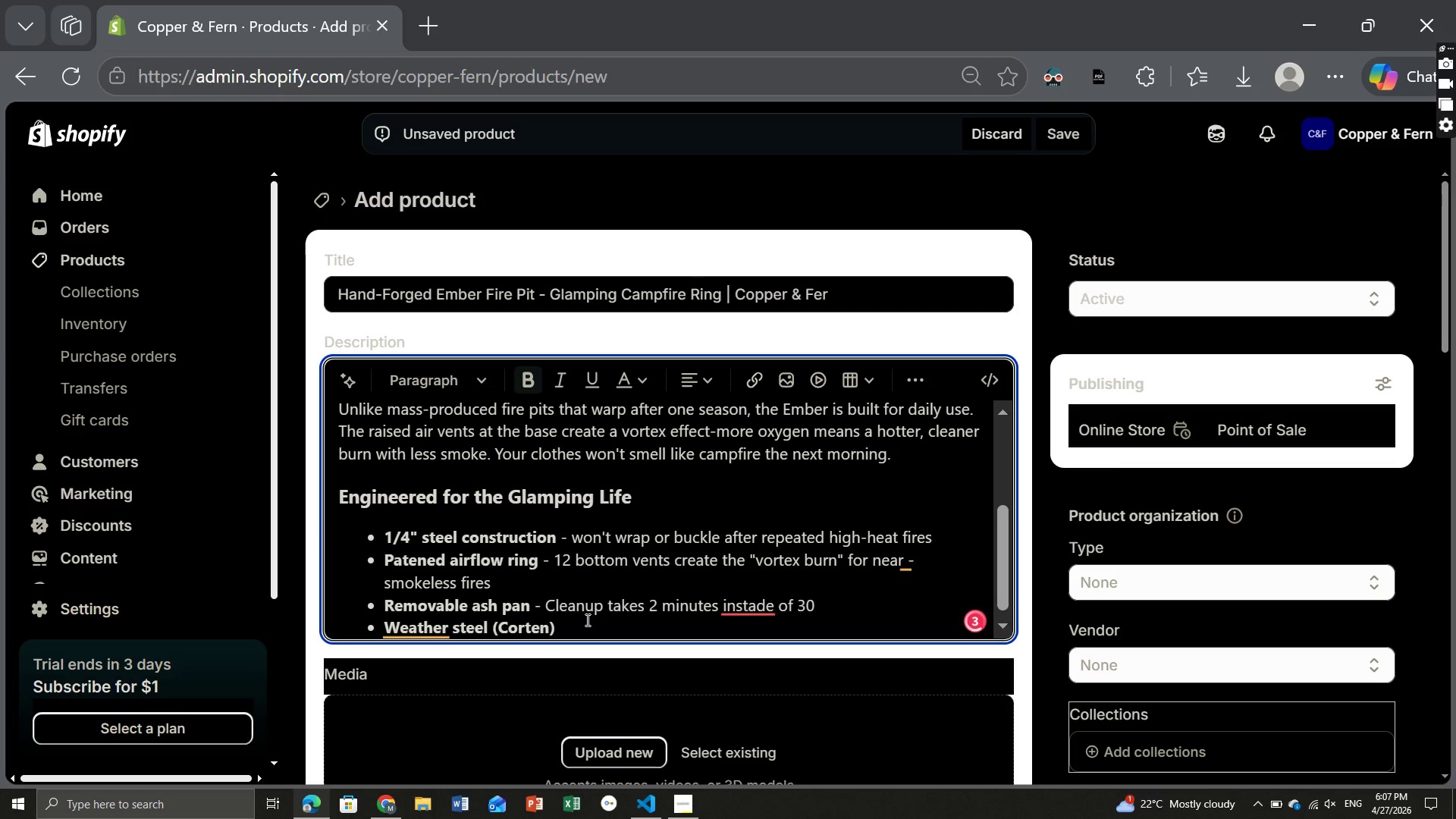 
key(Control+B)
 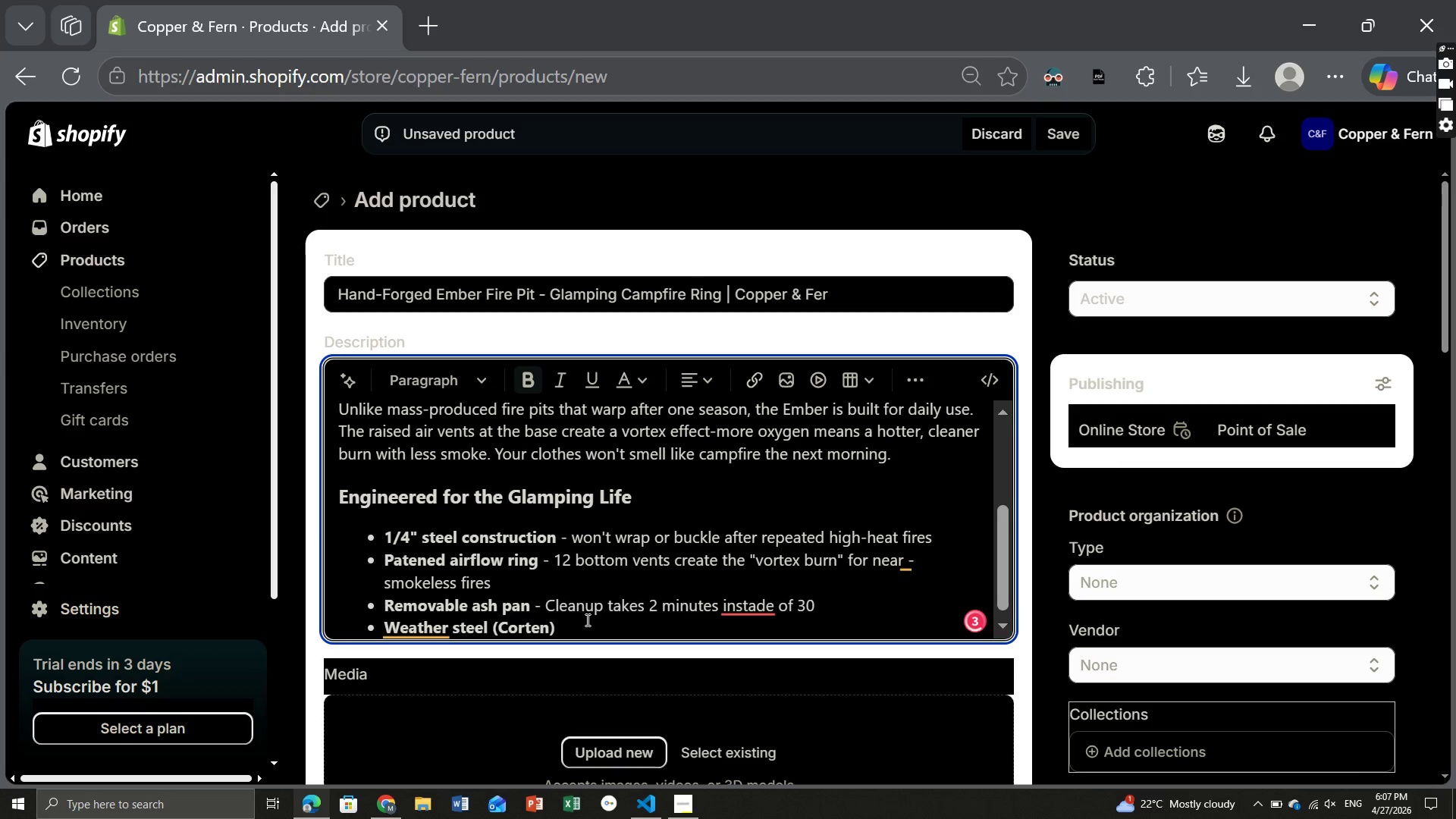 
key(Minus)
 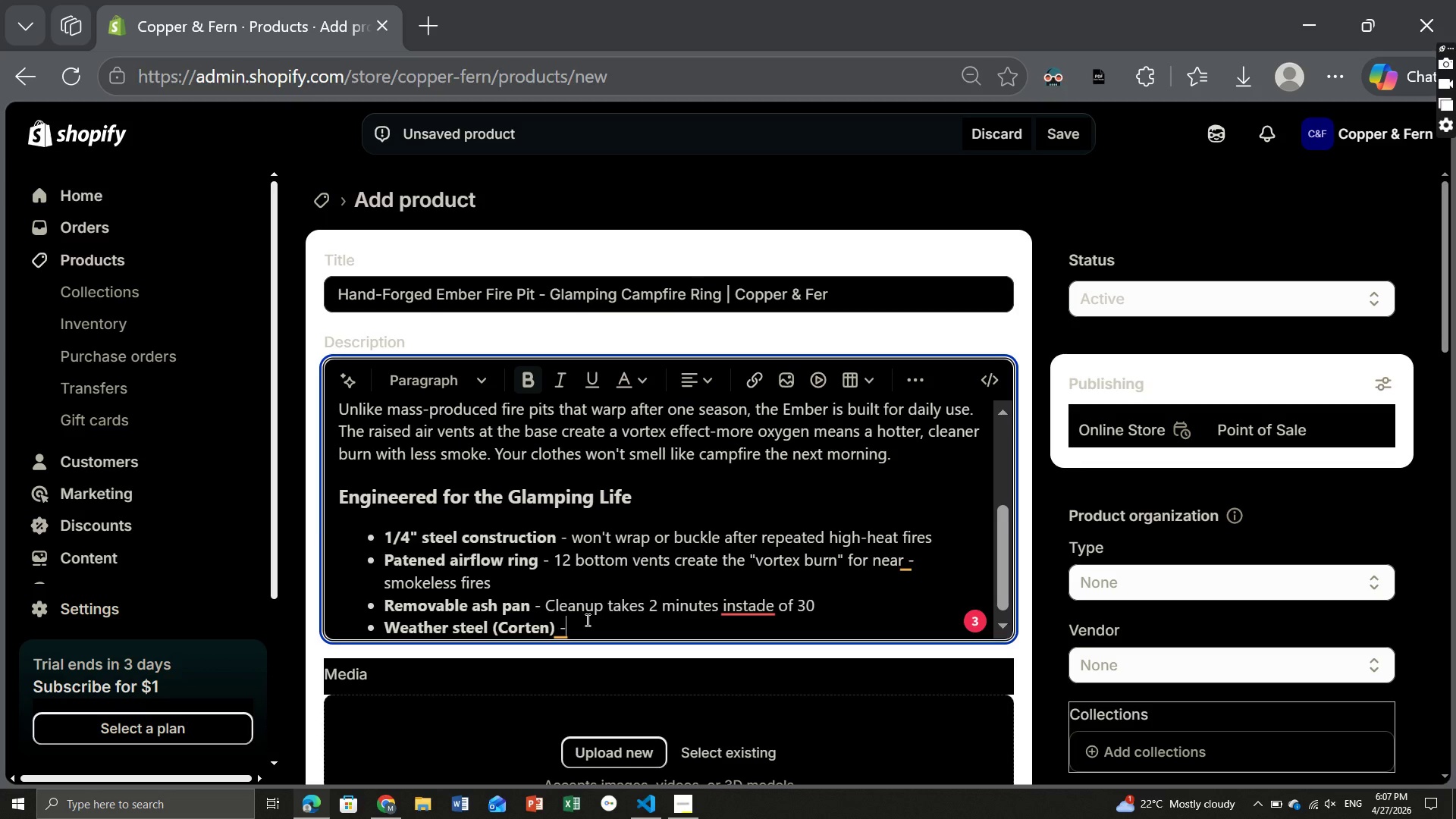 
wait(21.77)
 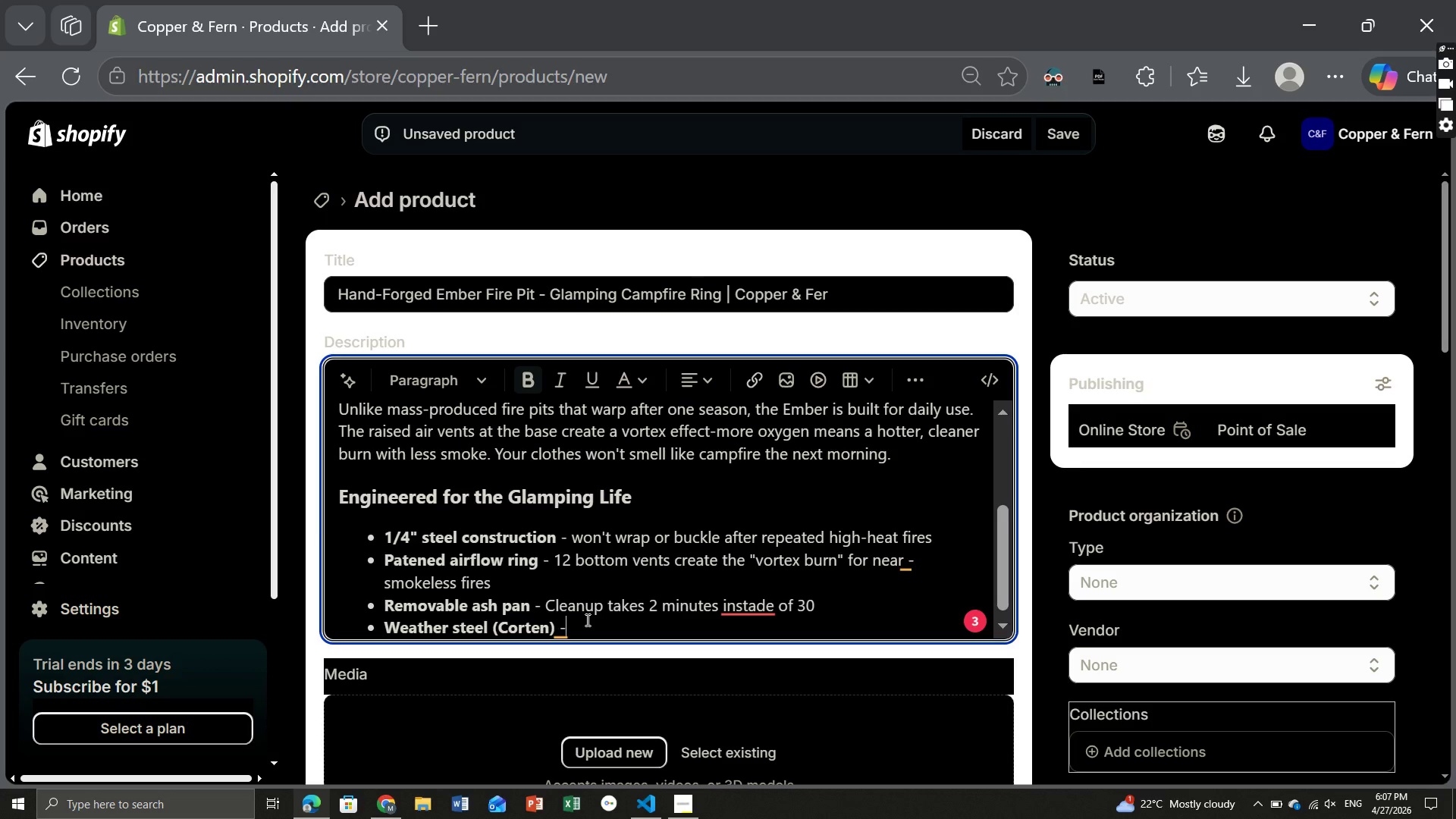 
type( Deve)
 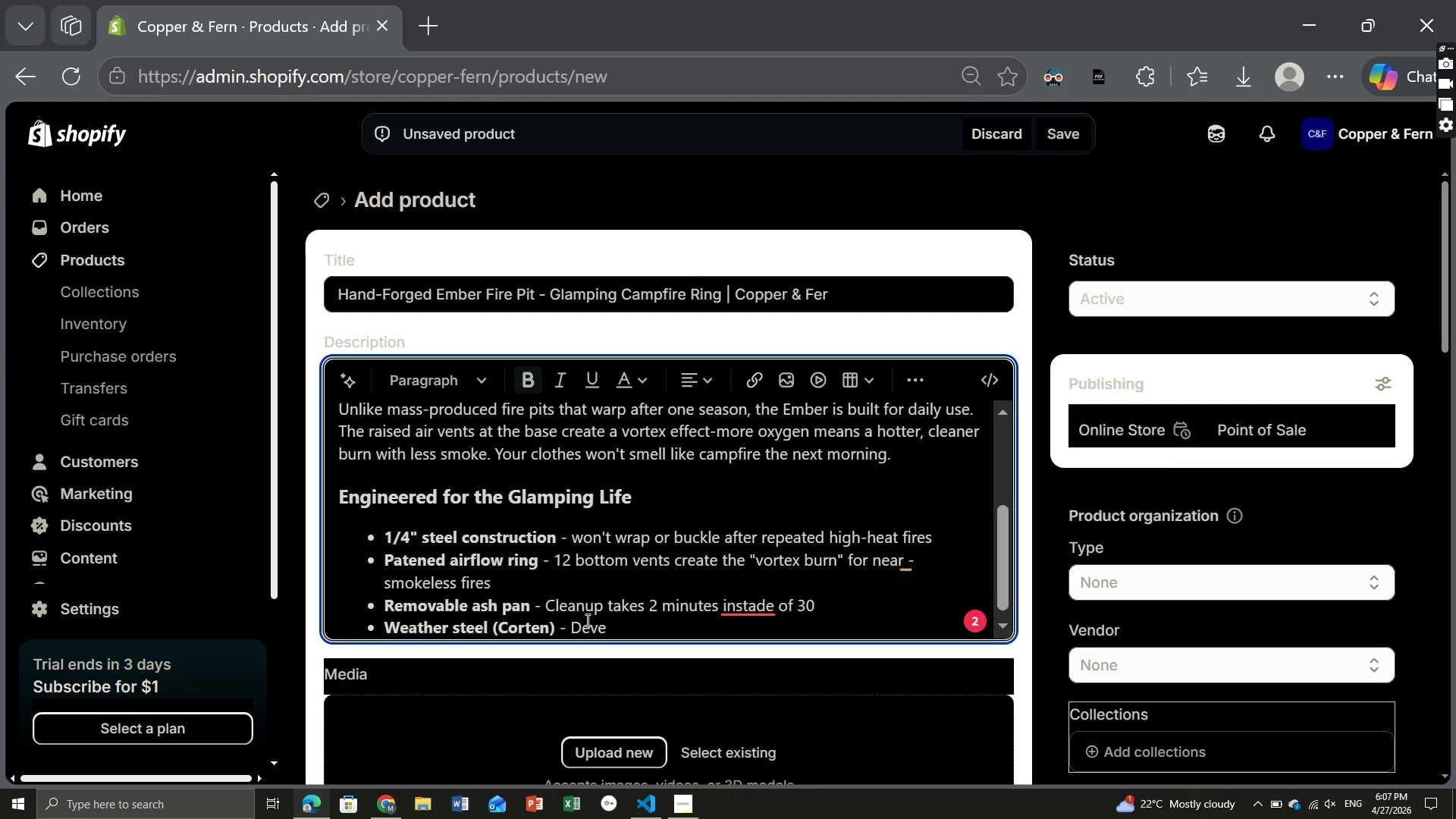 
type(lops a stable)
 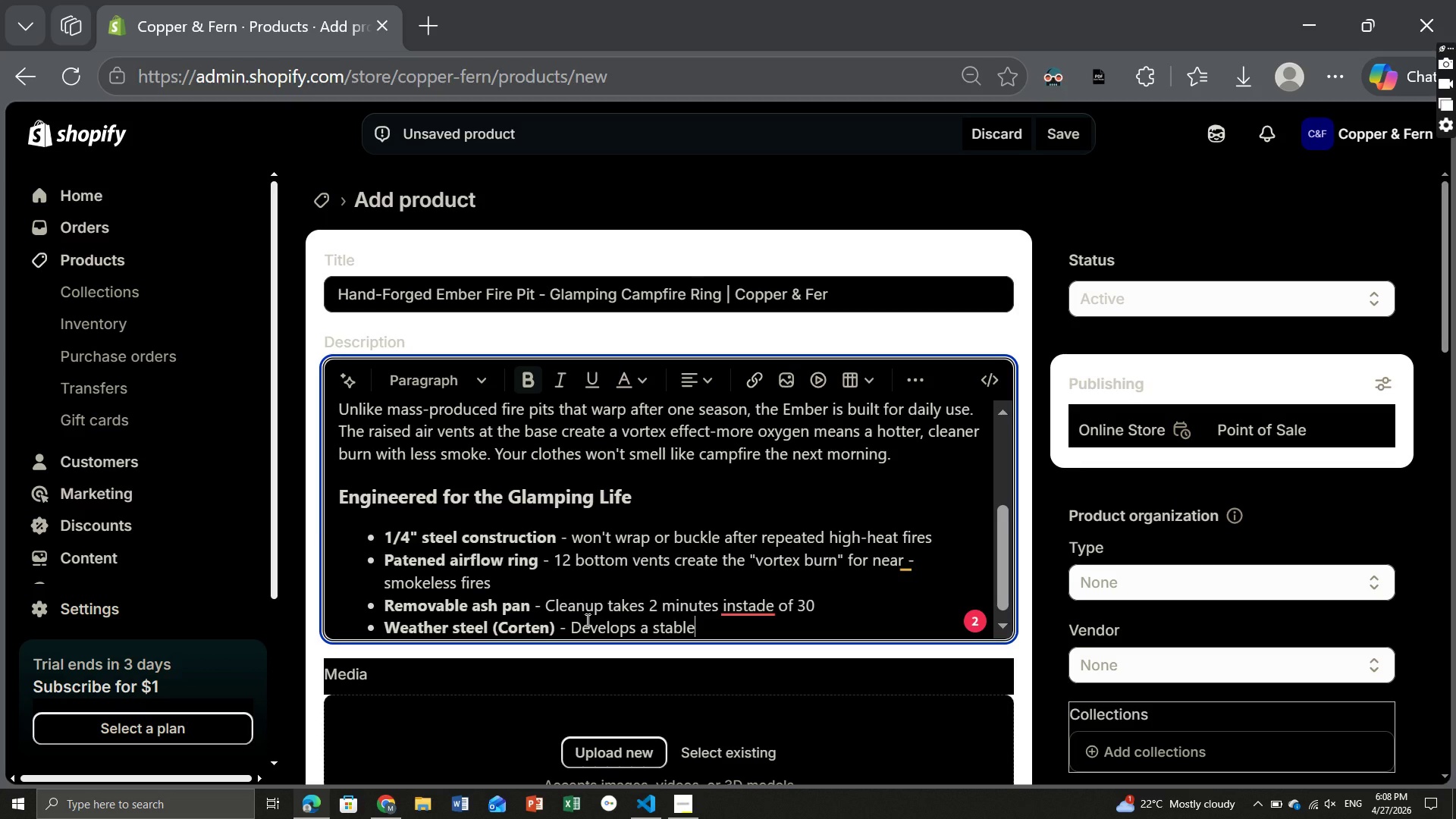 
wait(8.44)
 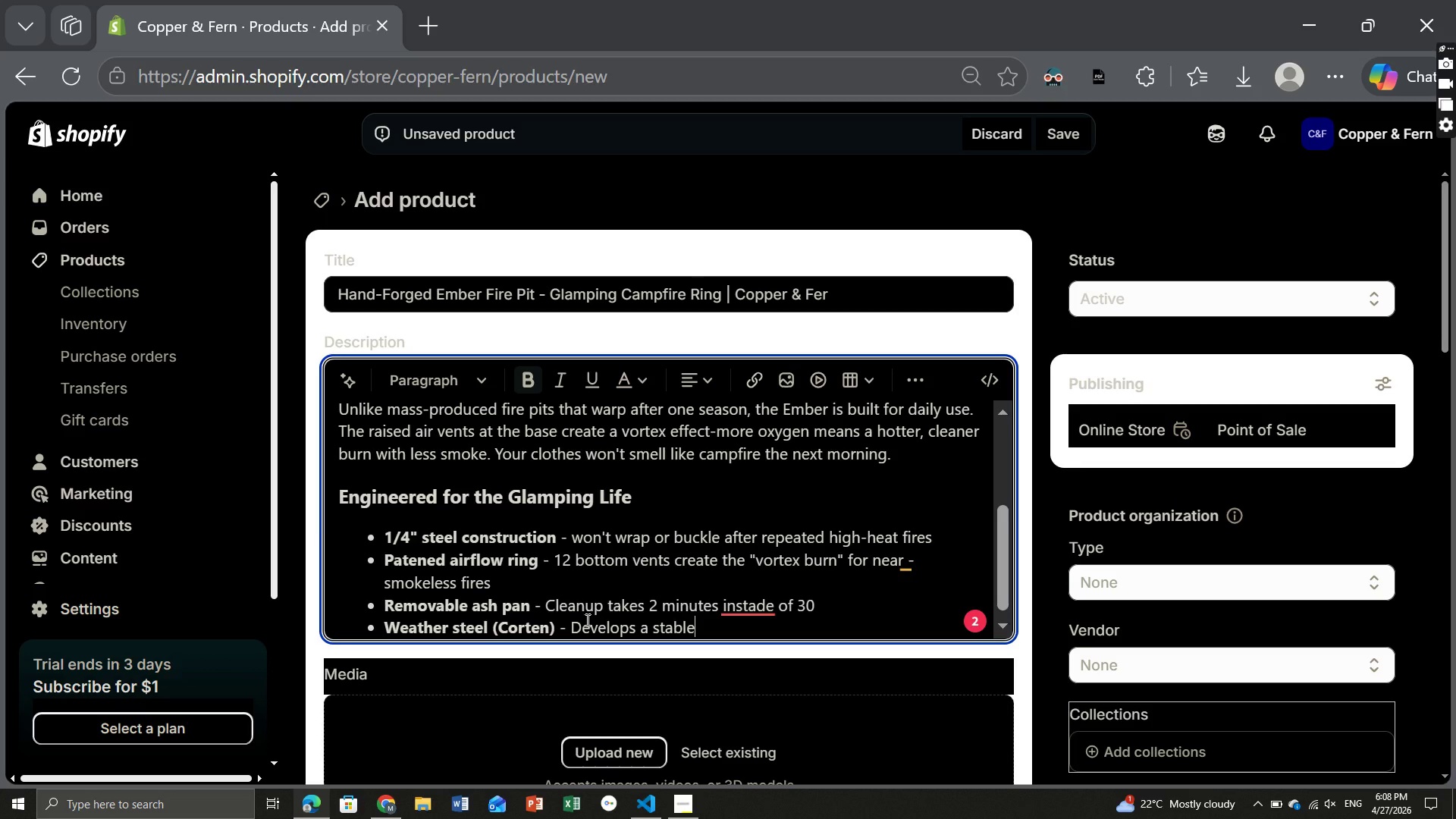 
type(, ru)
 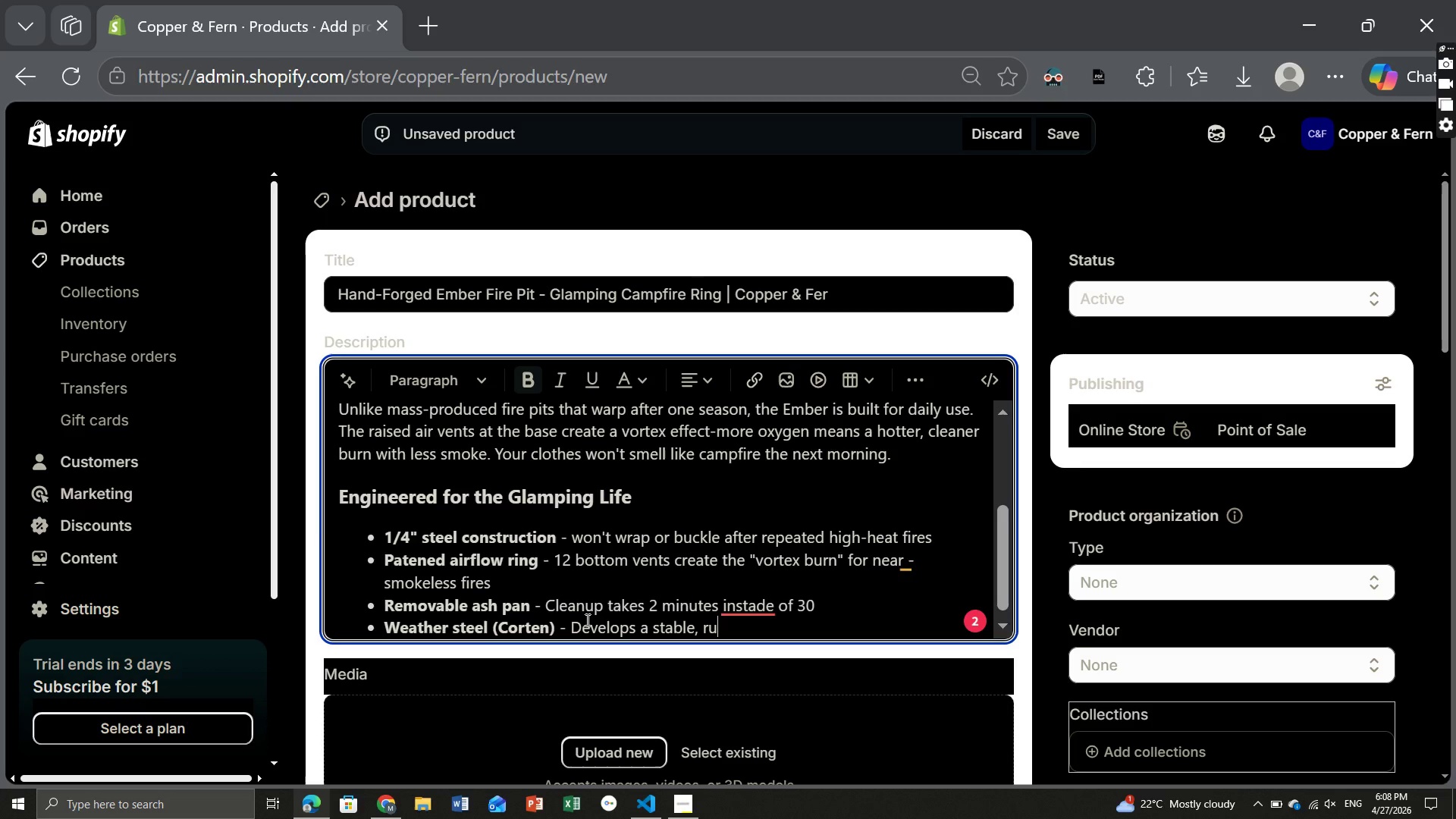 
type(sted patin that never need paining)
 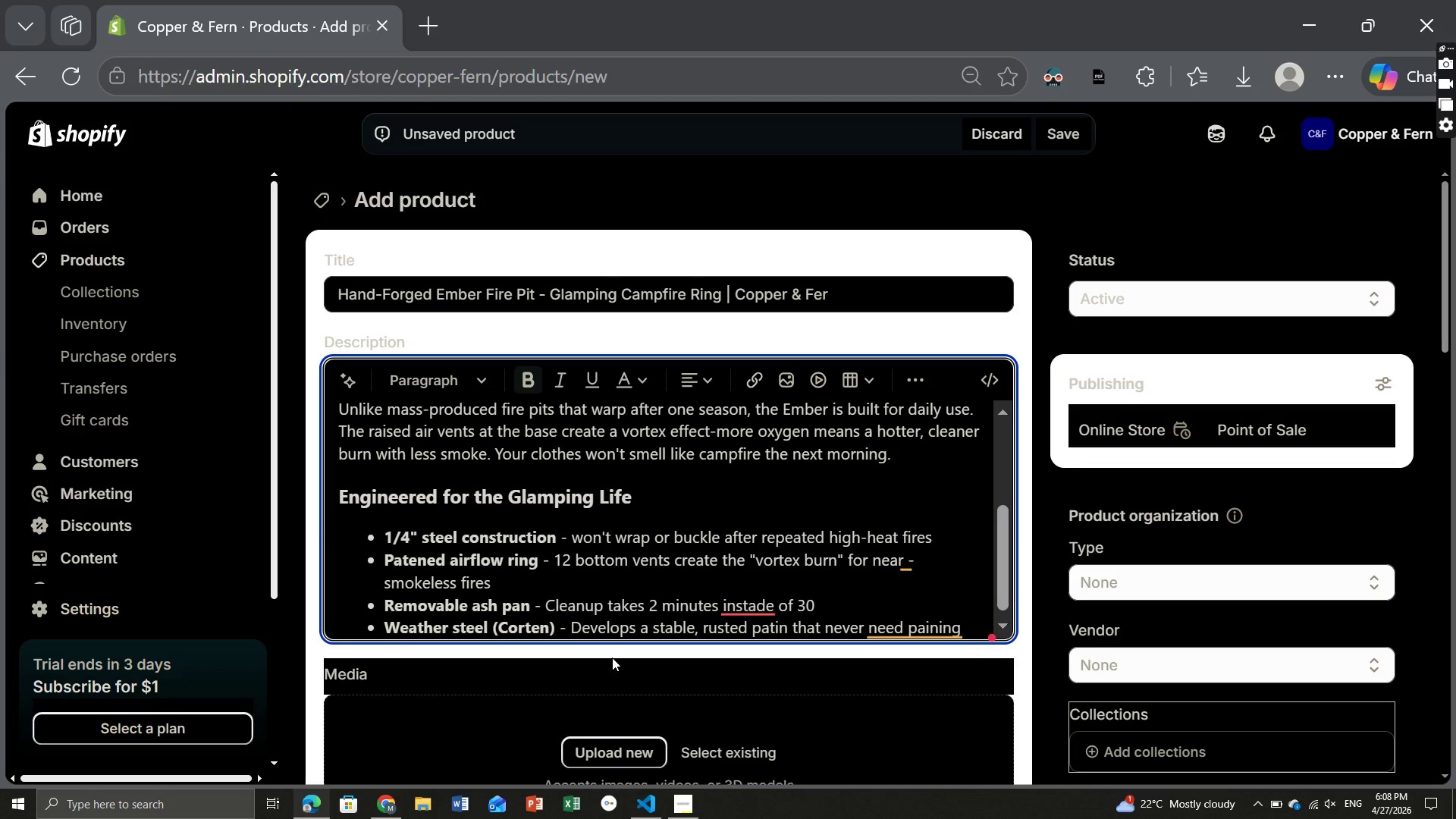 
key(Enter)
 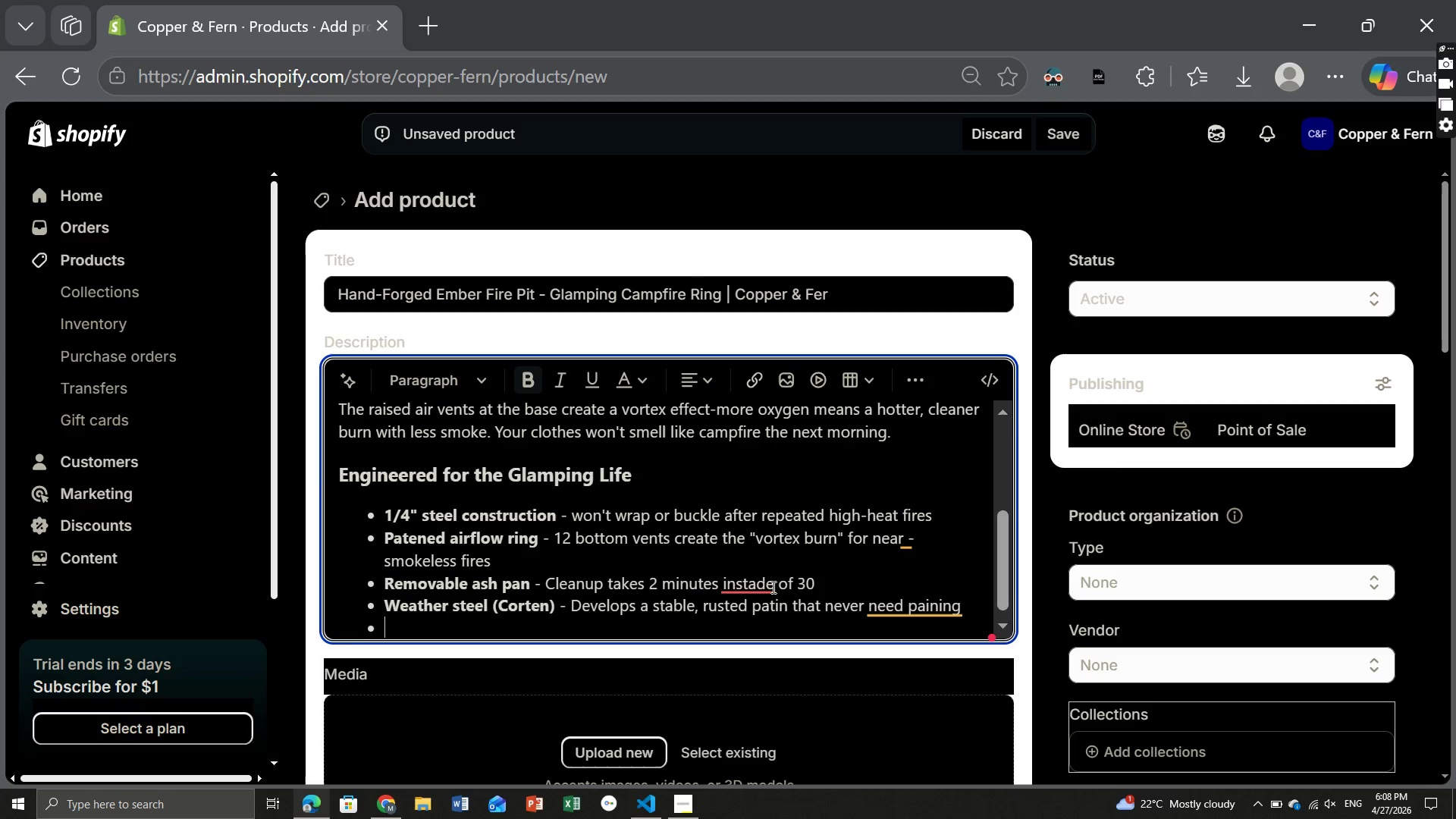 
left_click([759, 580])
 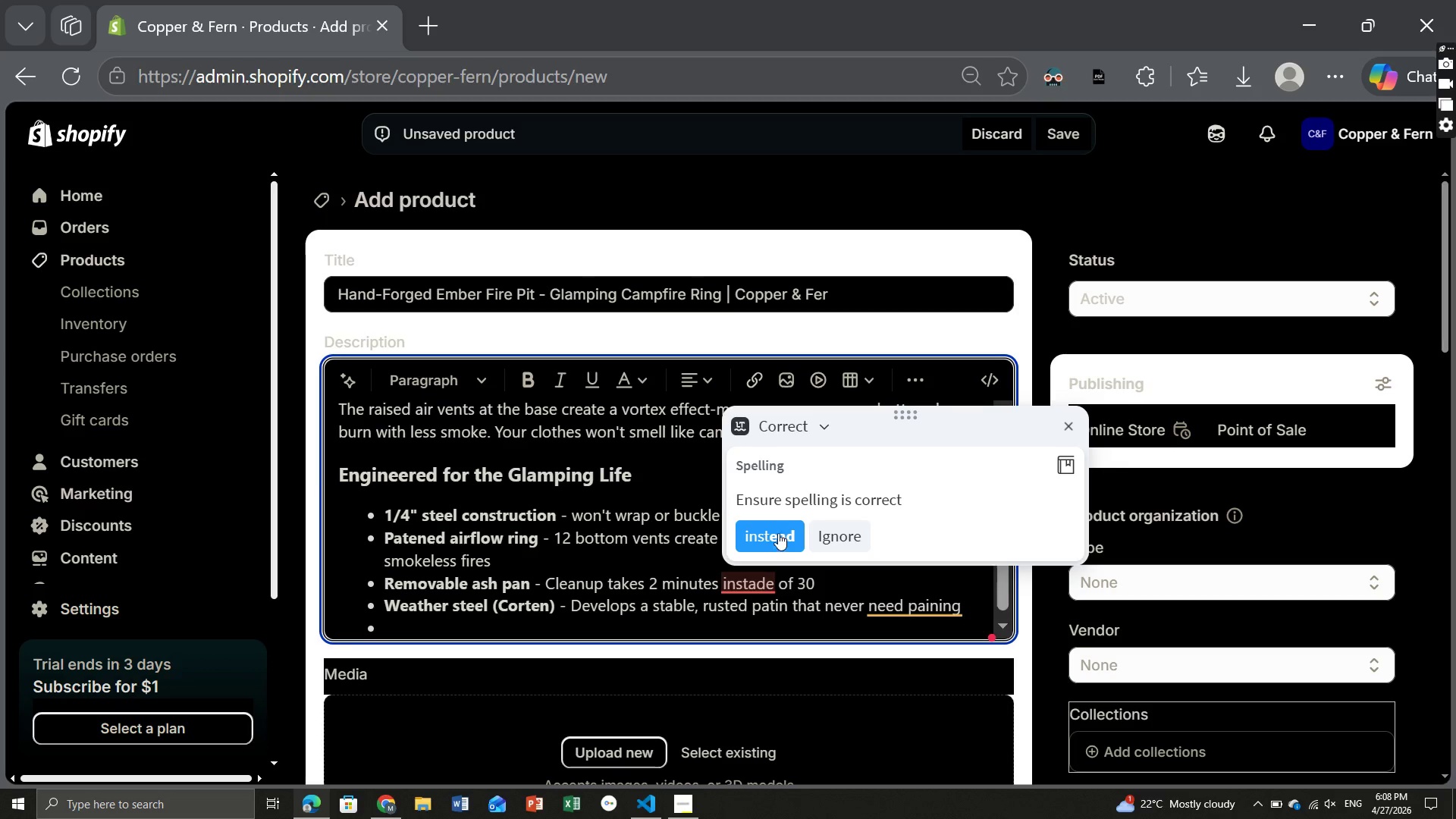 
left_click([774, 528])
 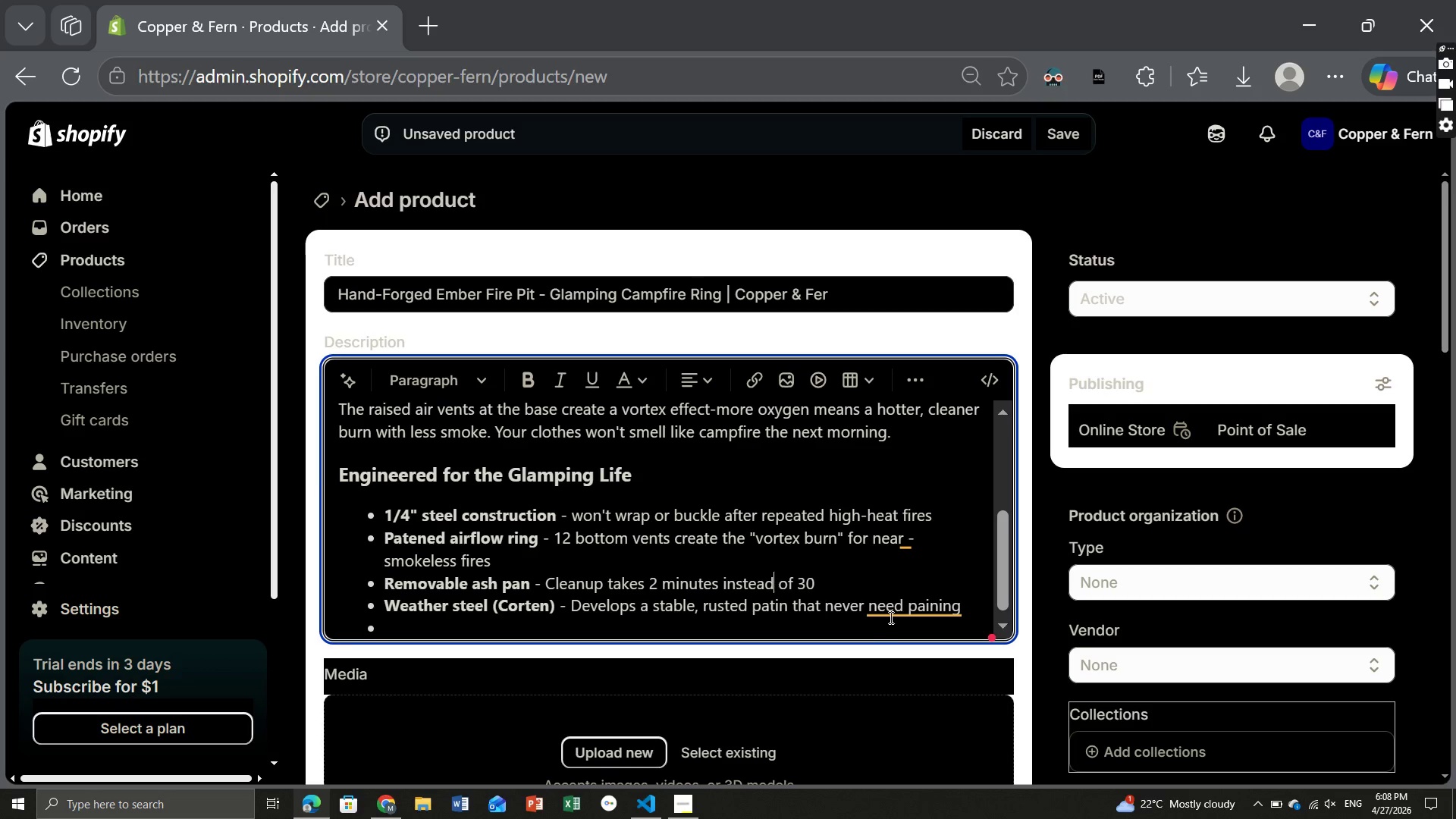 
left_click([890, 617])
 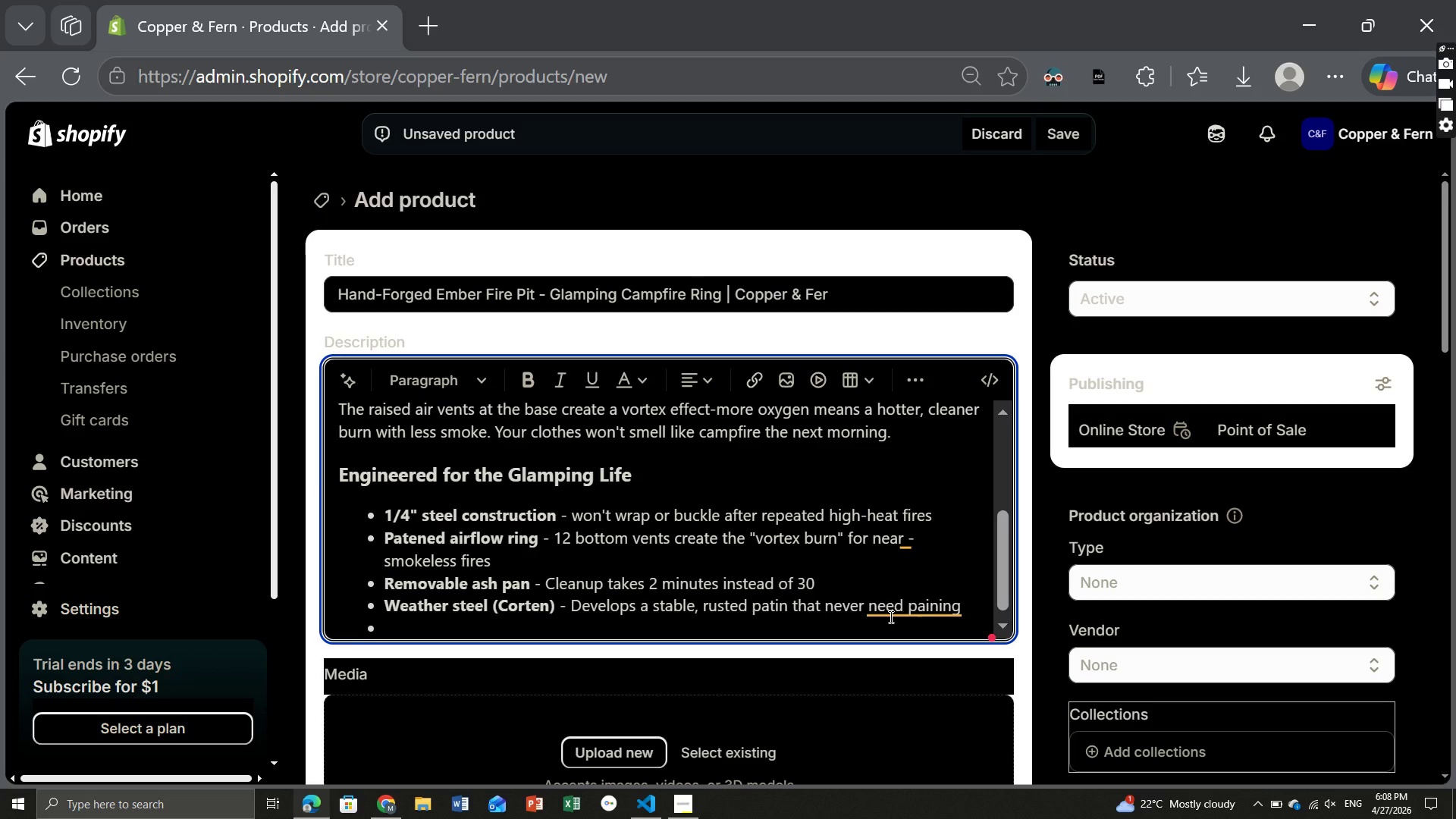 
left_click([890, 617])
 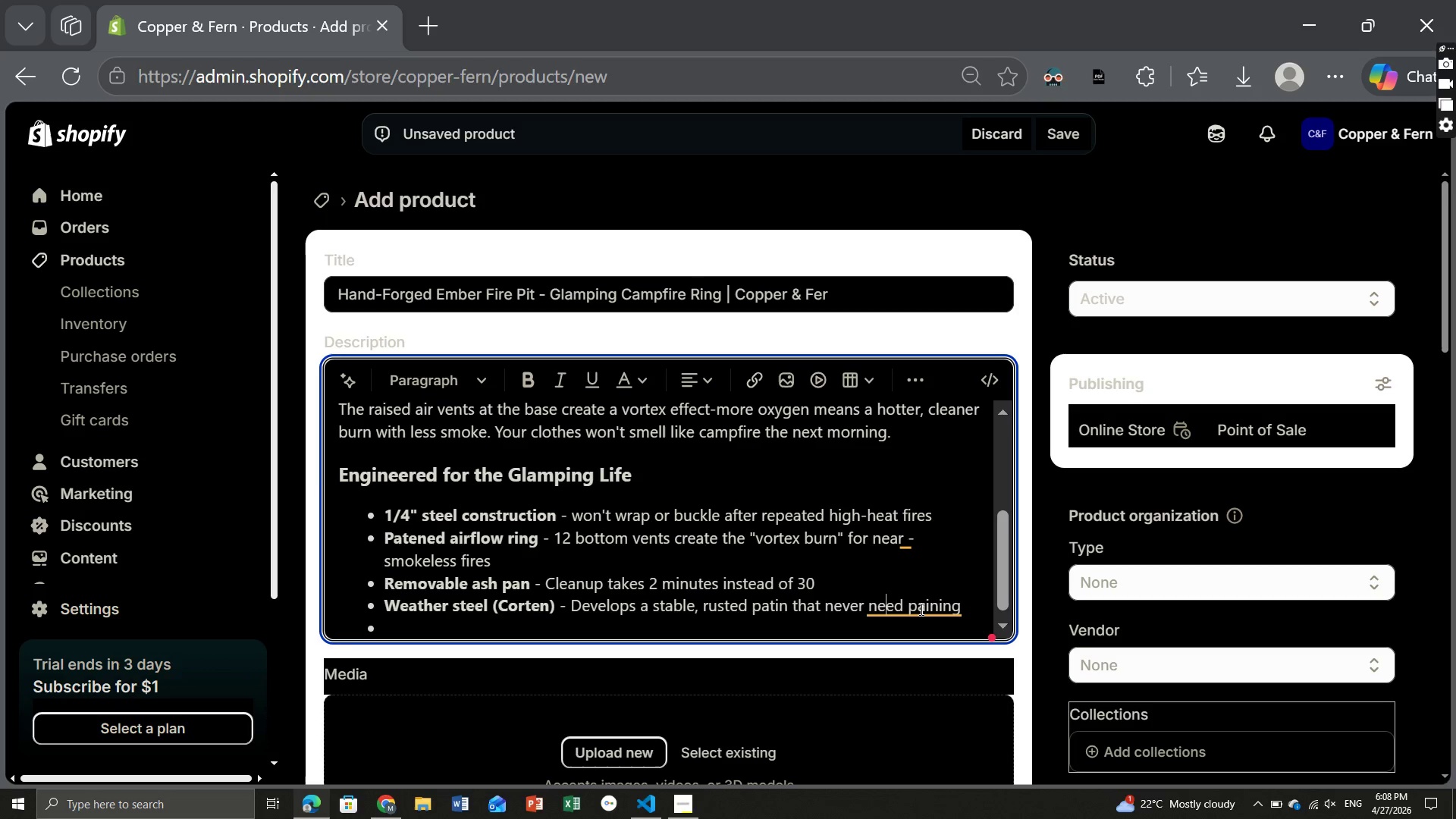 
left_click([920, 609])
 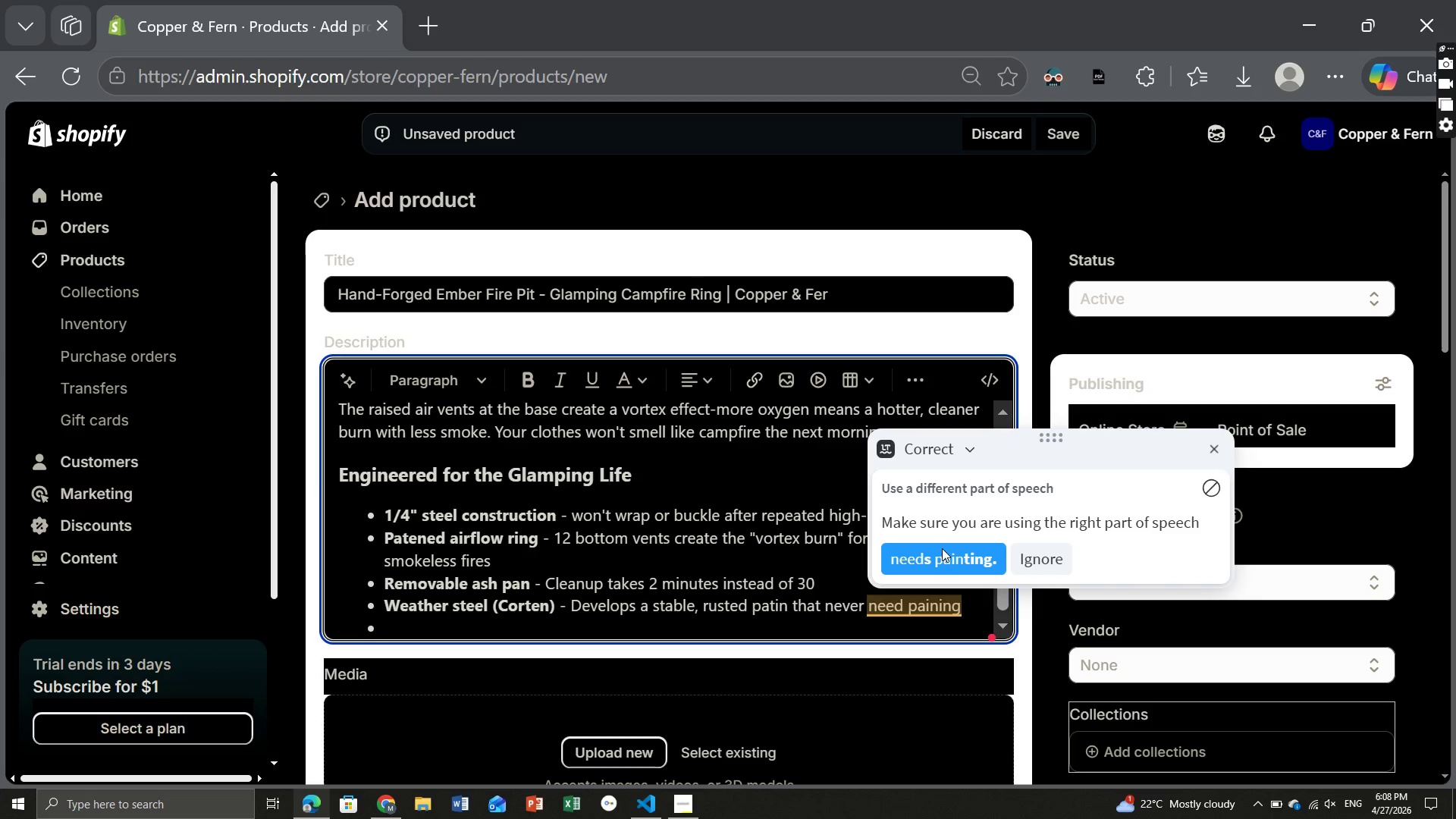 
left_click([940, 548])
 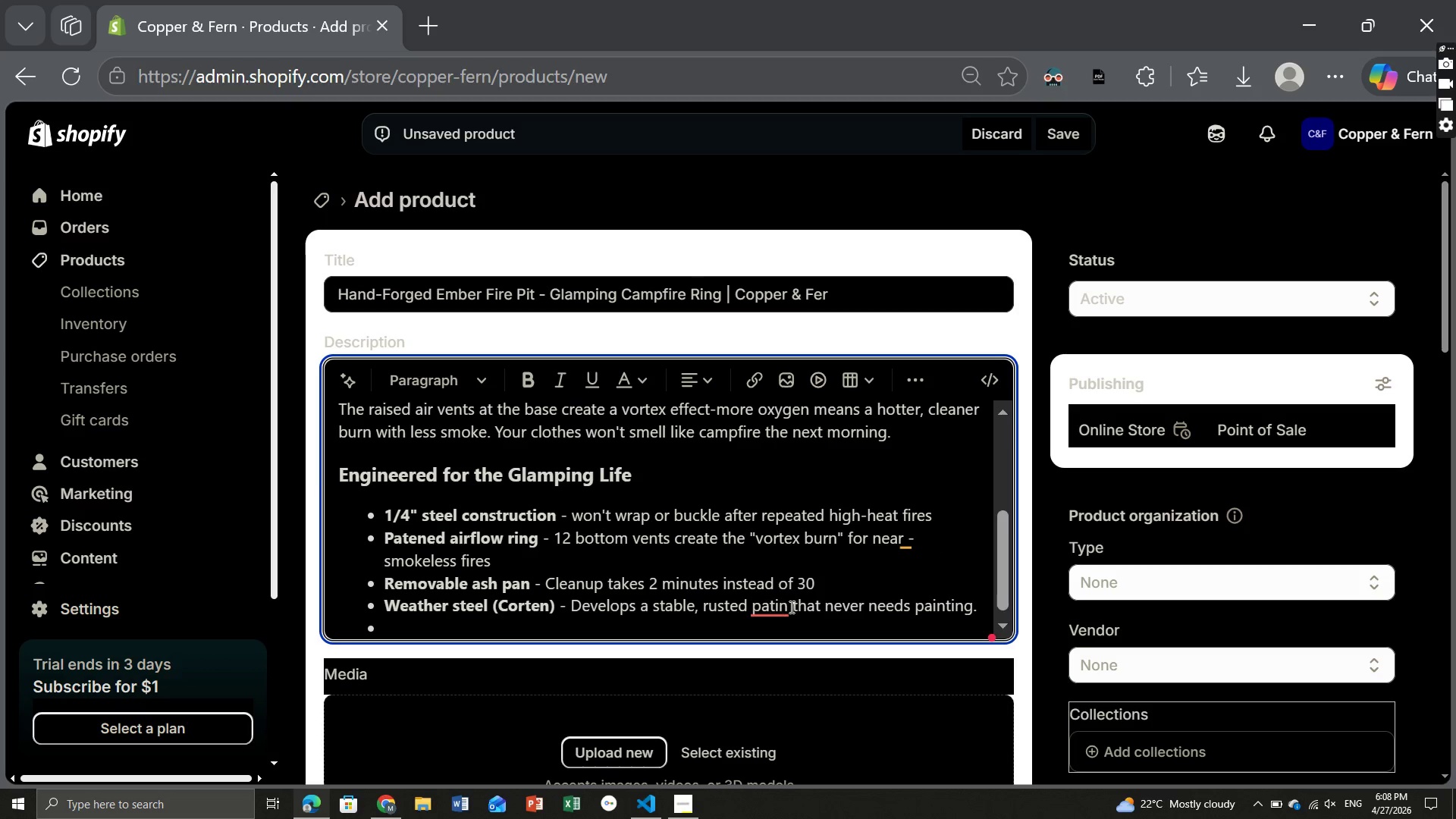 
left_click([770, 607])
 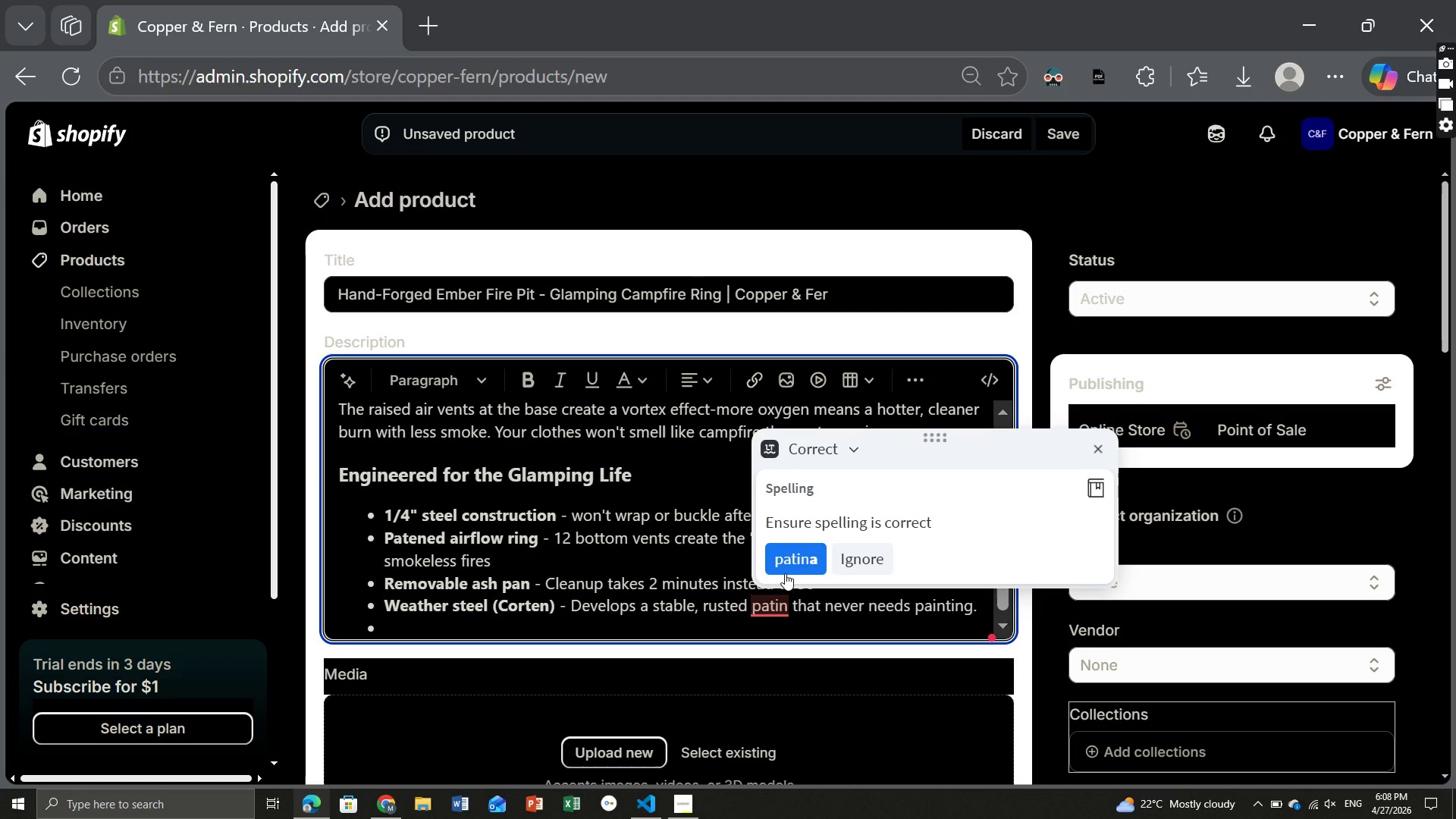 
left_click([782, 556])
 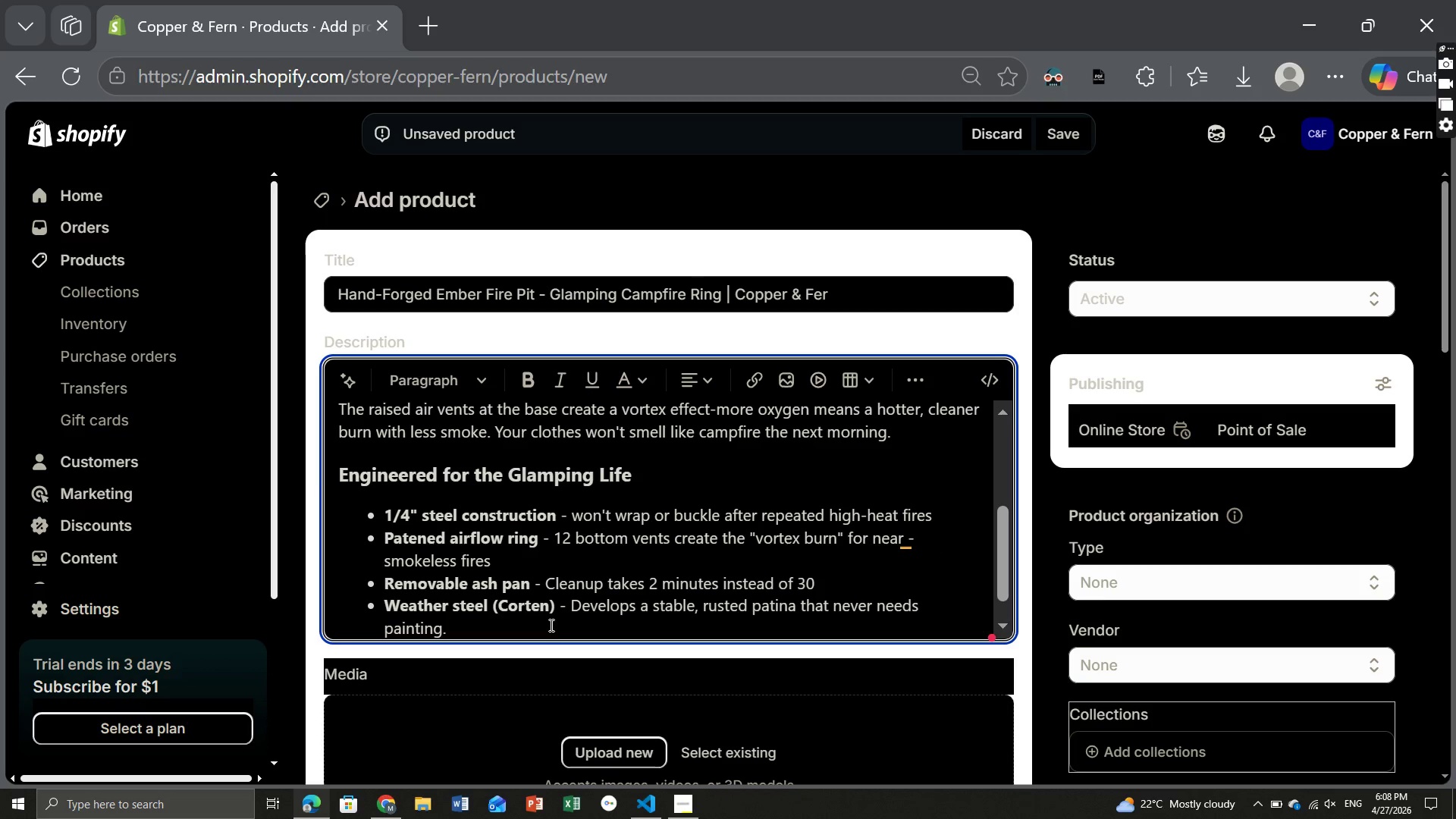 
left_click([520, 618])
 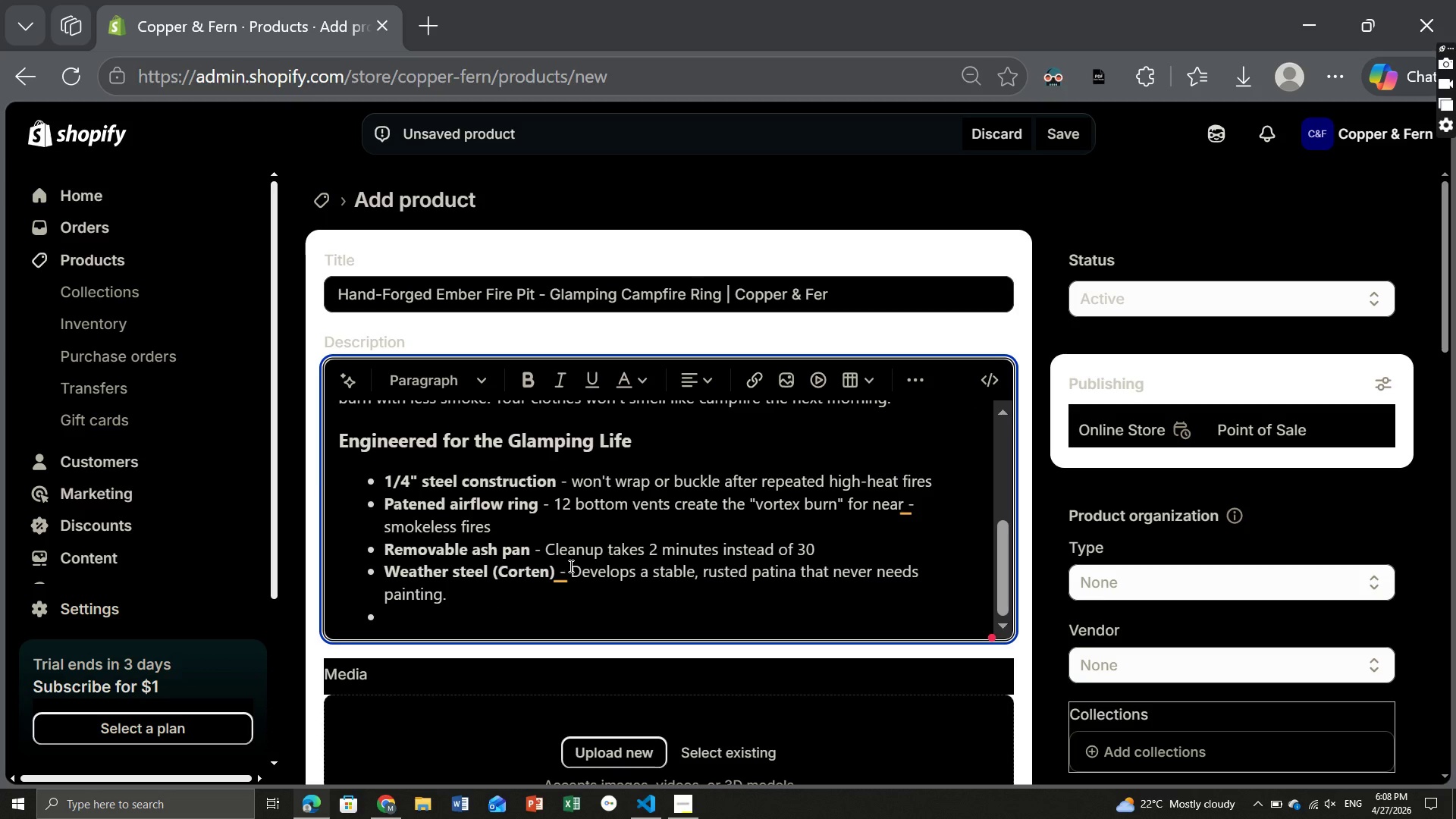 
left_click([570, 568])
 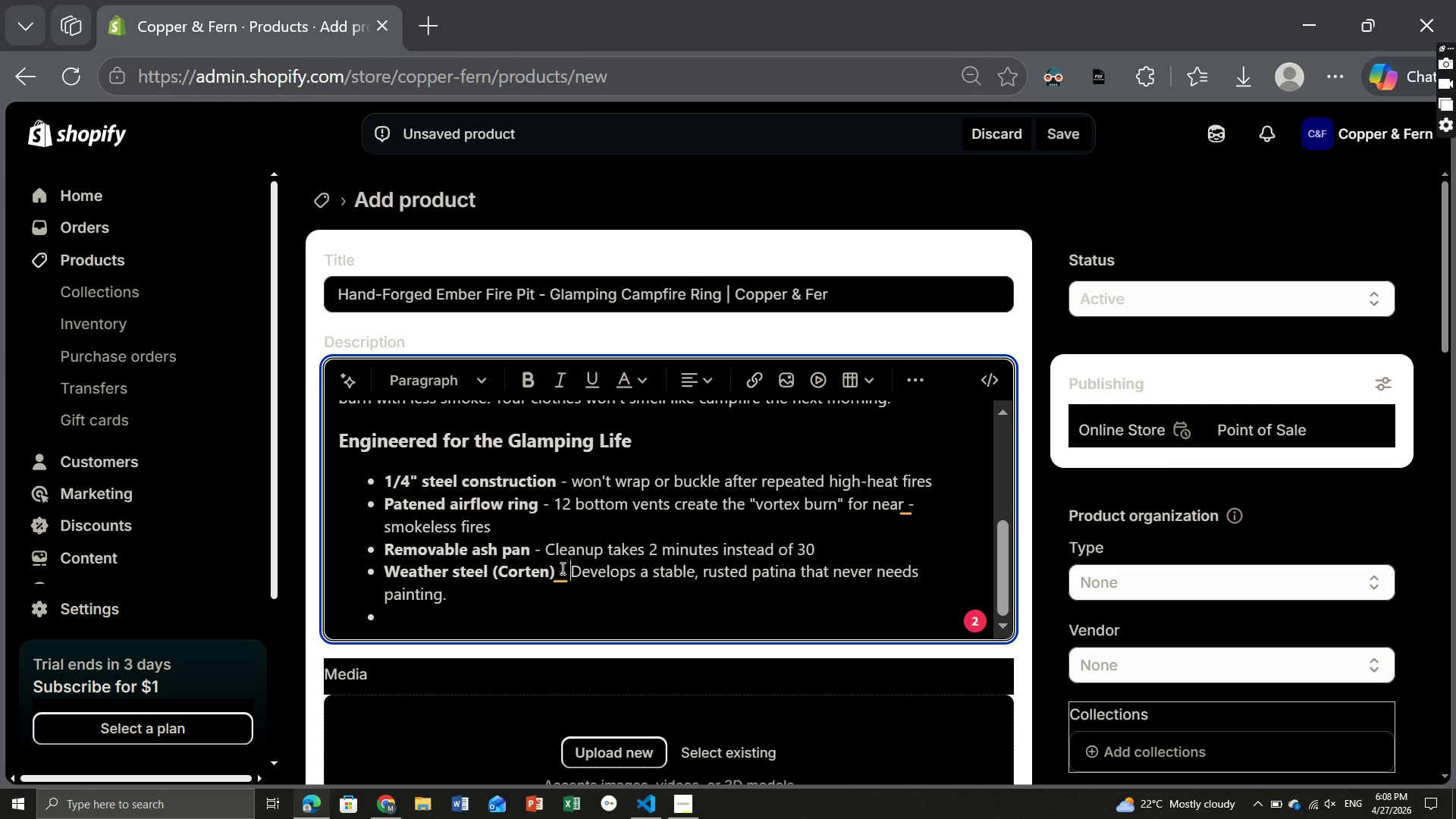 
left_click([561, 568])
 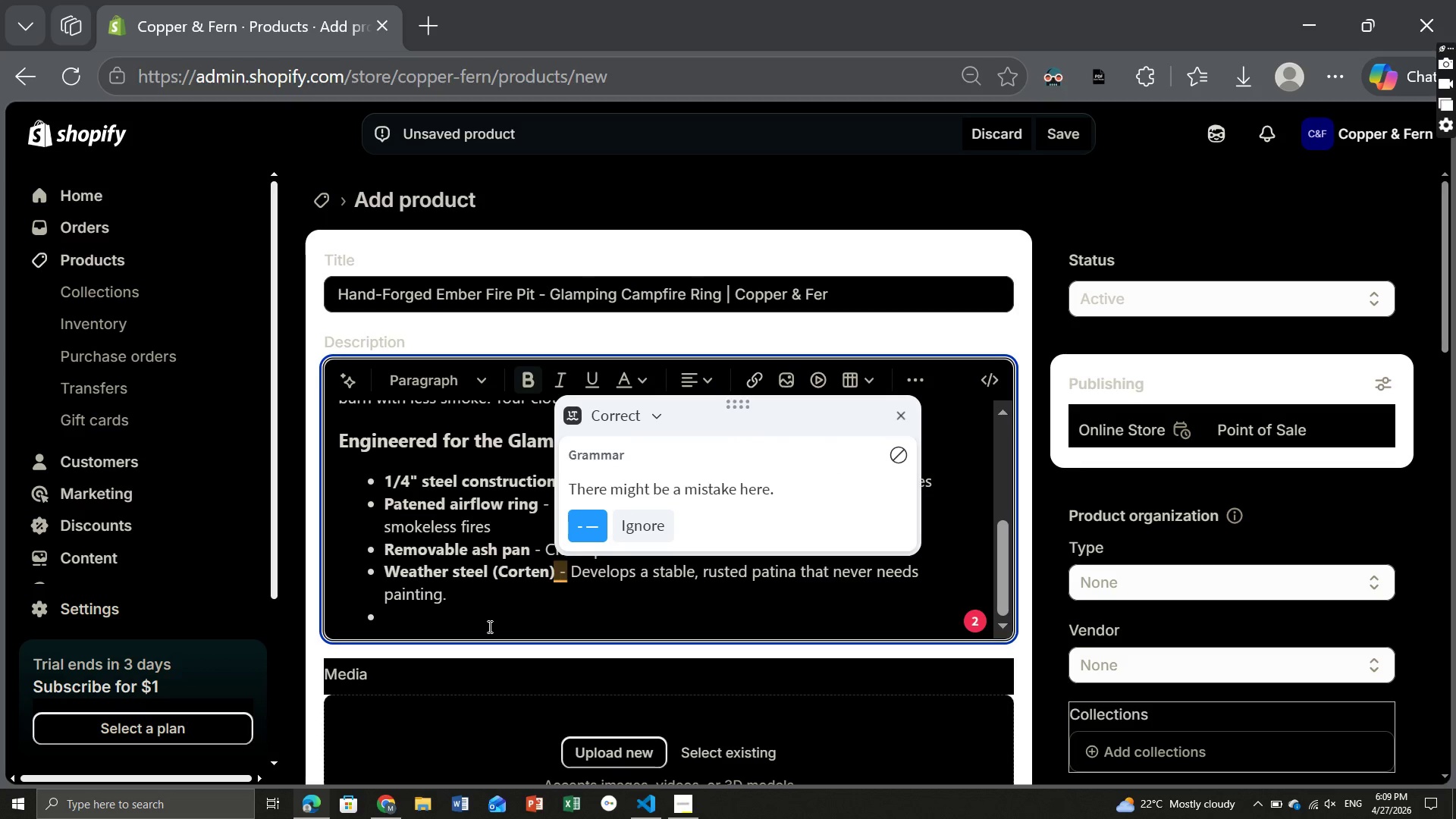 
wait(7.64)
 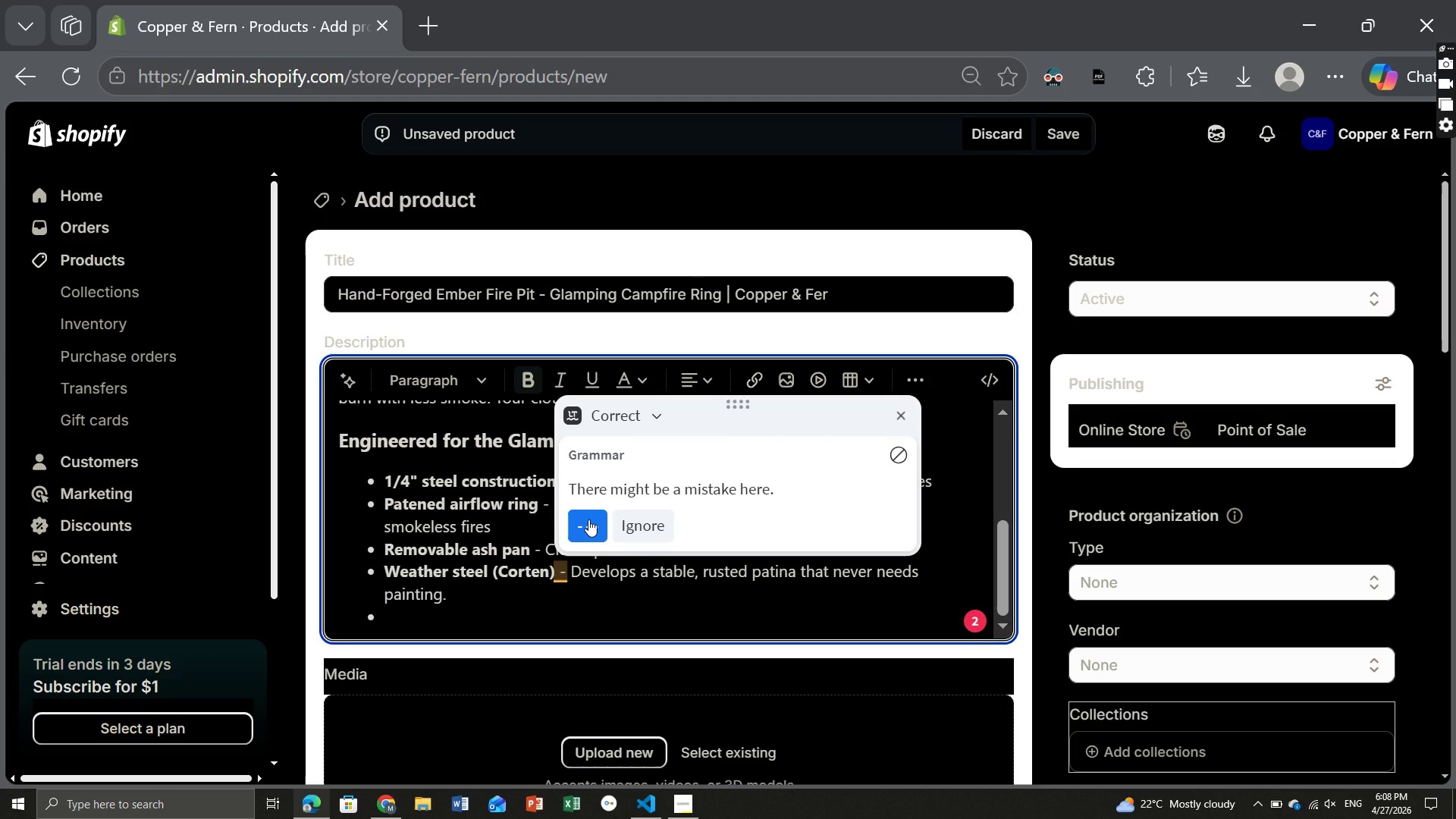 
left_click([401, 610])
 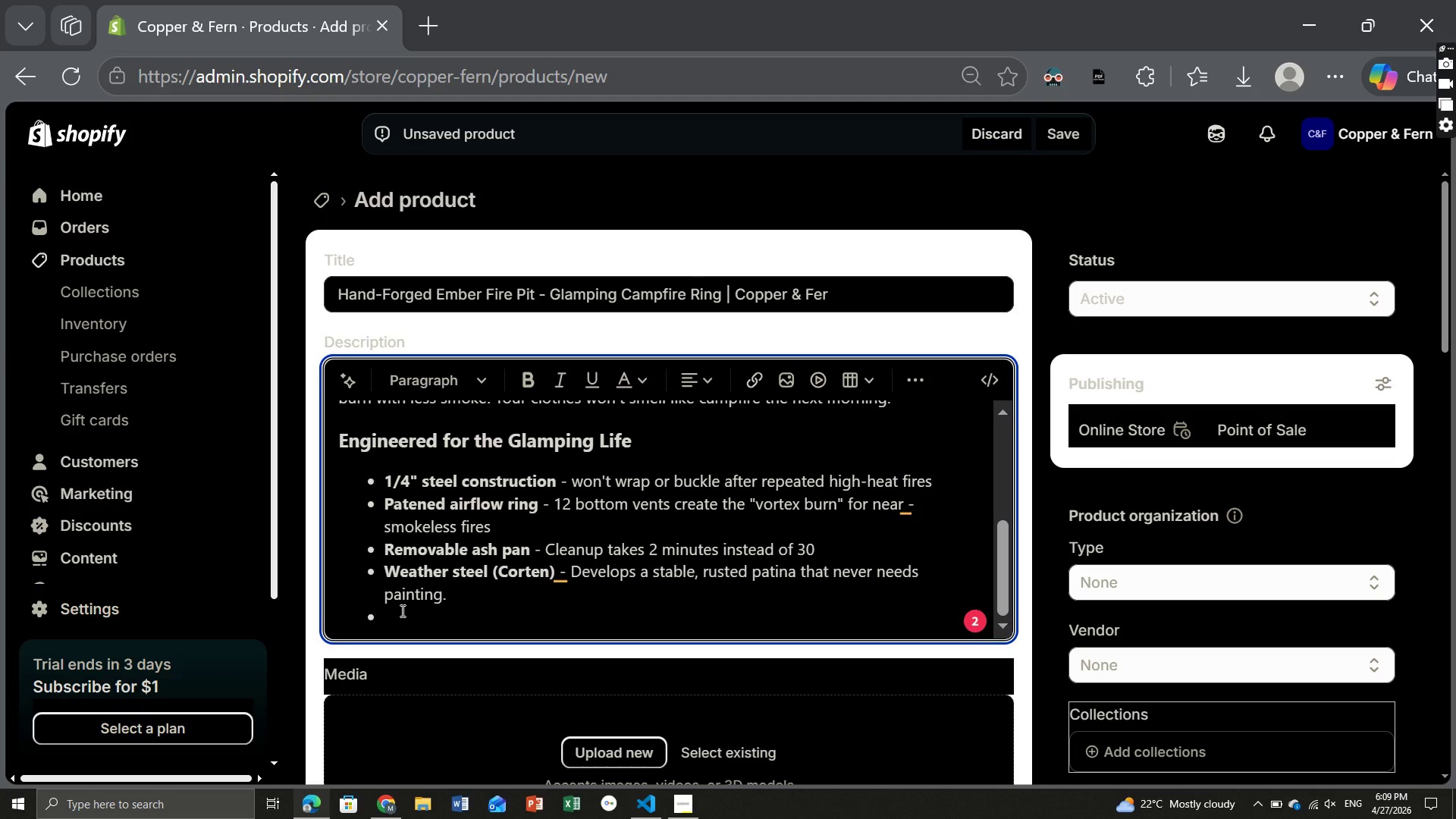 
wait(6.55)
 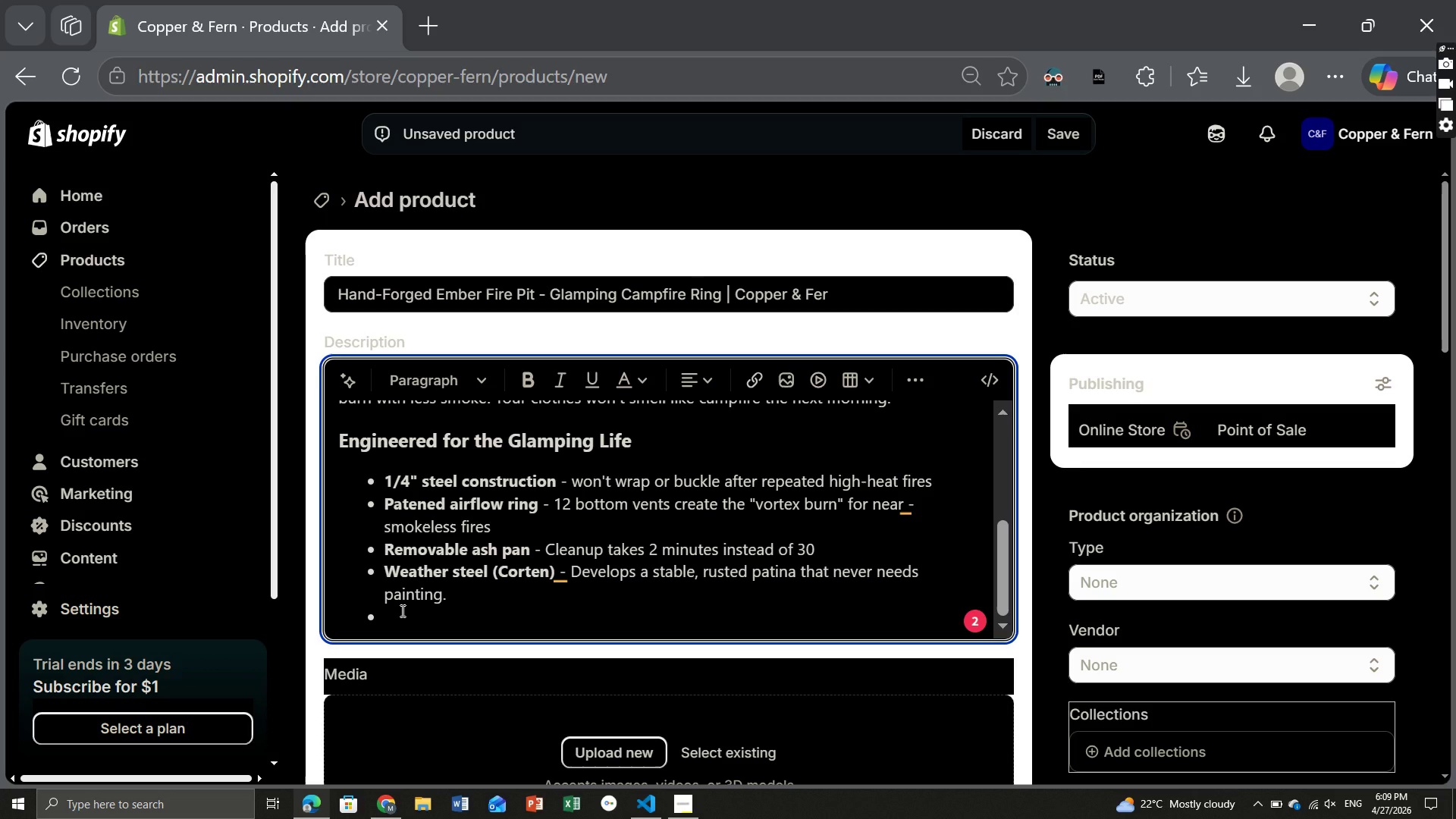 
key(Control+ControlLeft)
 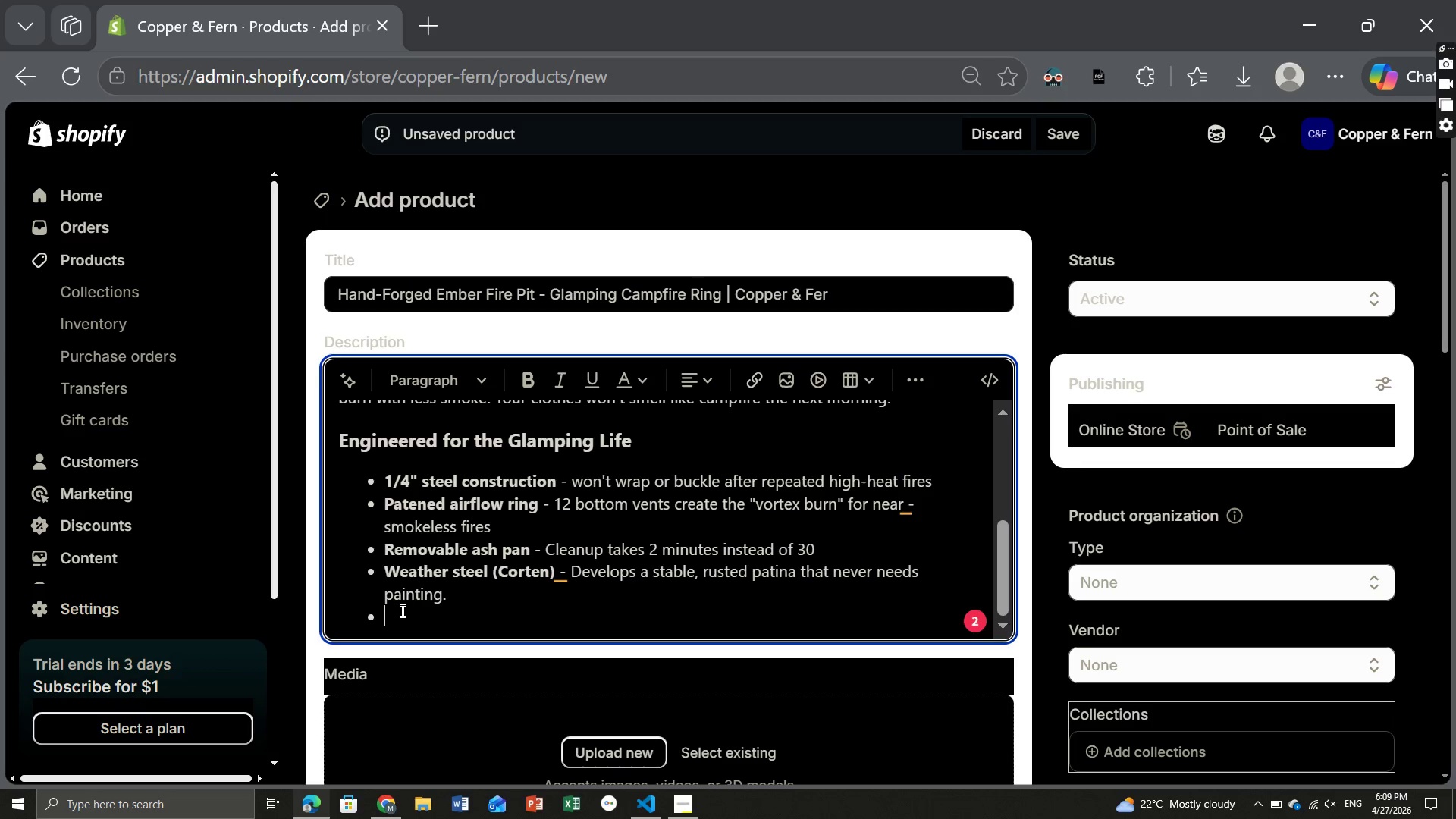 
key(Control+B)
 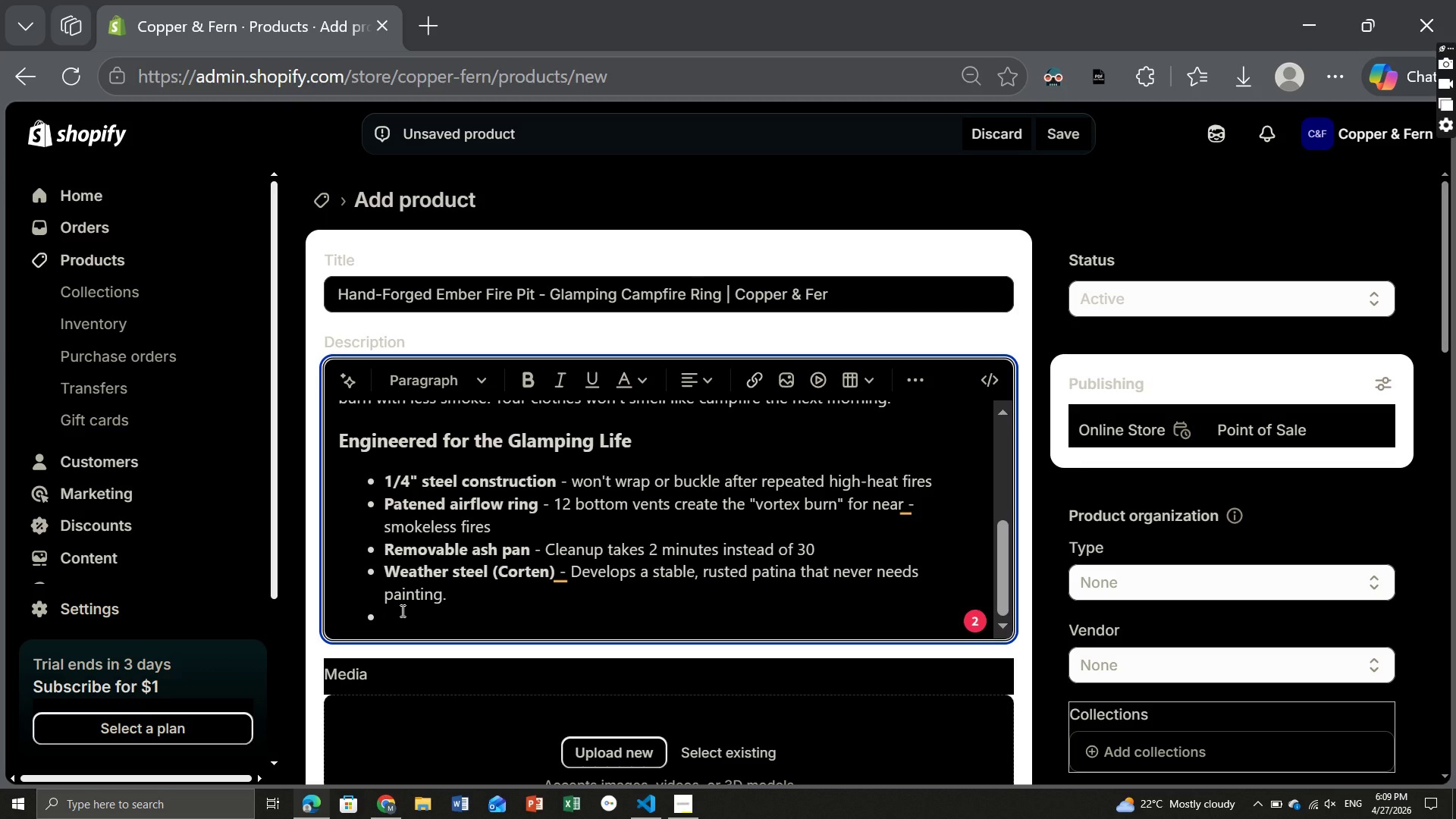 
type(Meade)
key(Backspace)
key(Backspace)
key(Backspace)
type(de)
key(Backspace)
key(Backspace)
key(Backspace)
type(ade)
 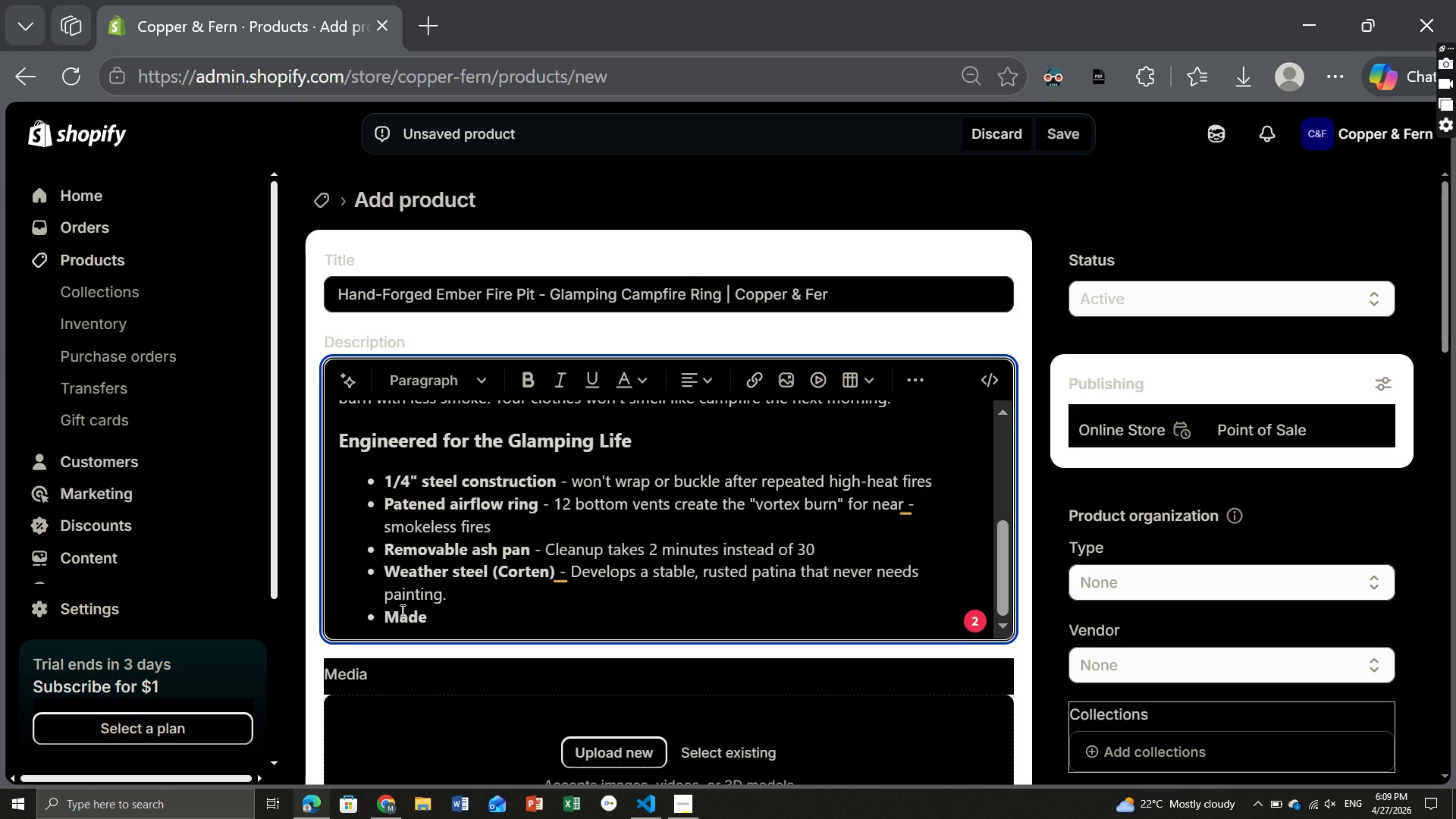 
type( in Montane)
 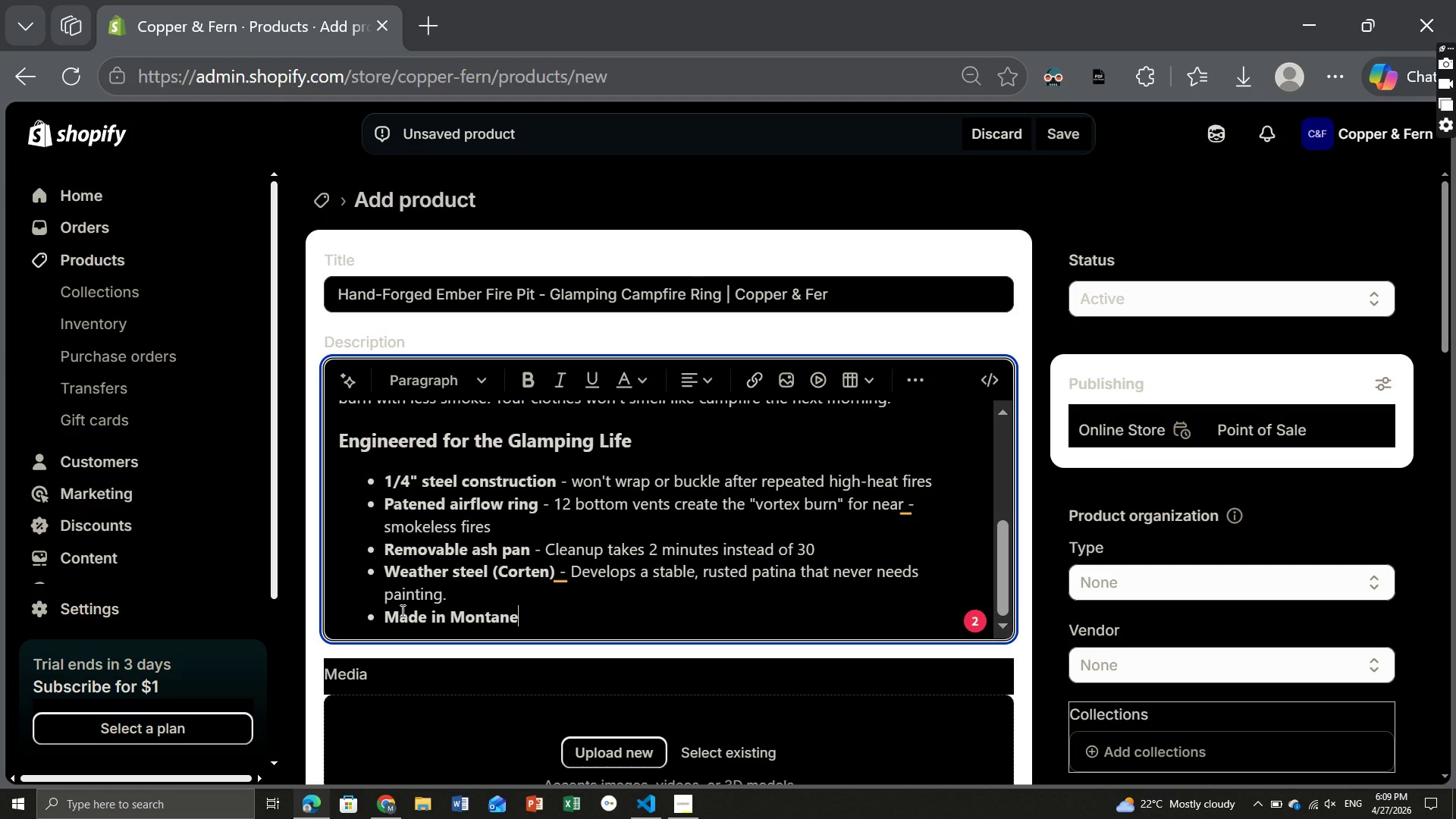 
type(, USA -)
 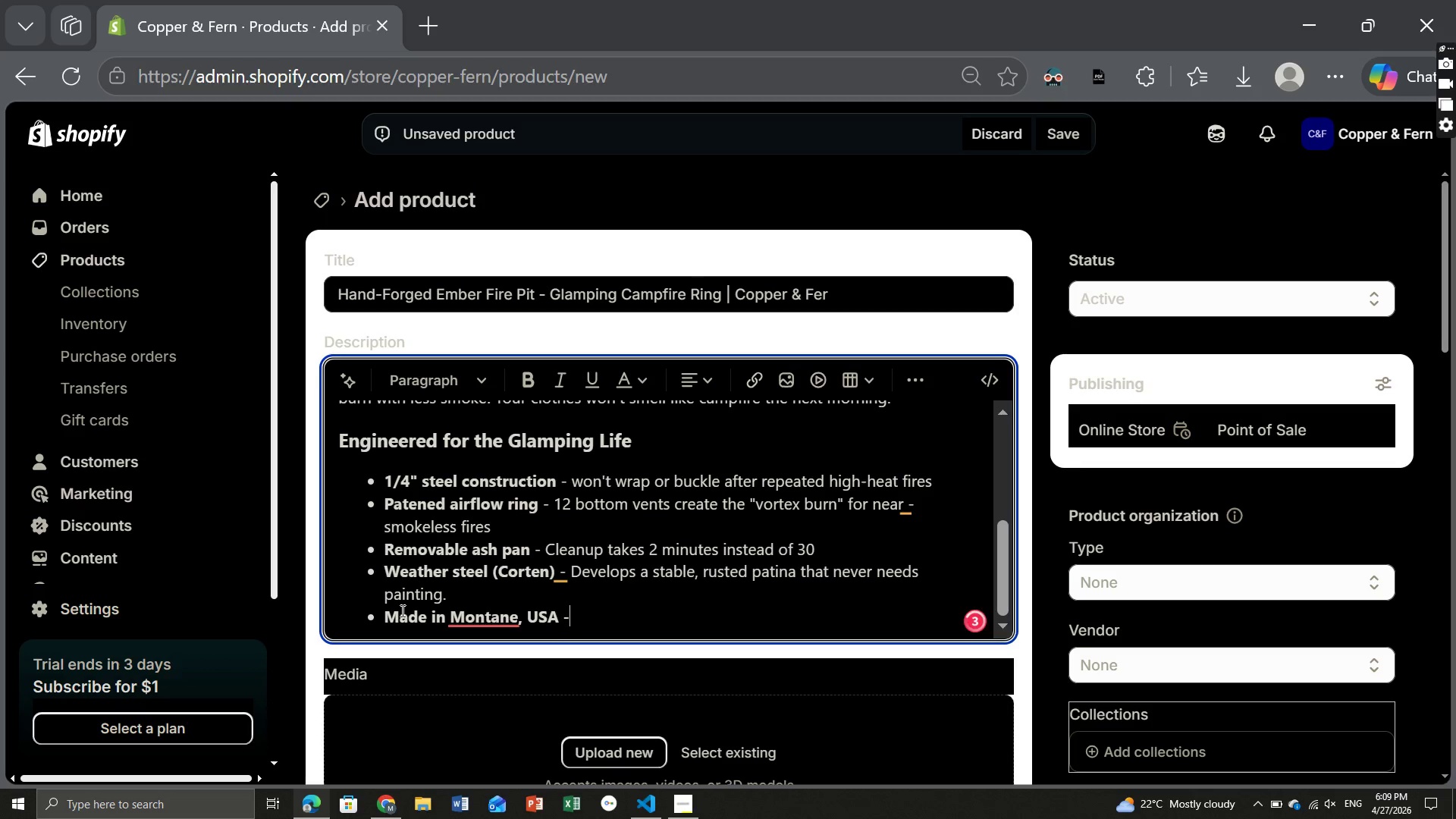 
key(Control+ControlLeft)
 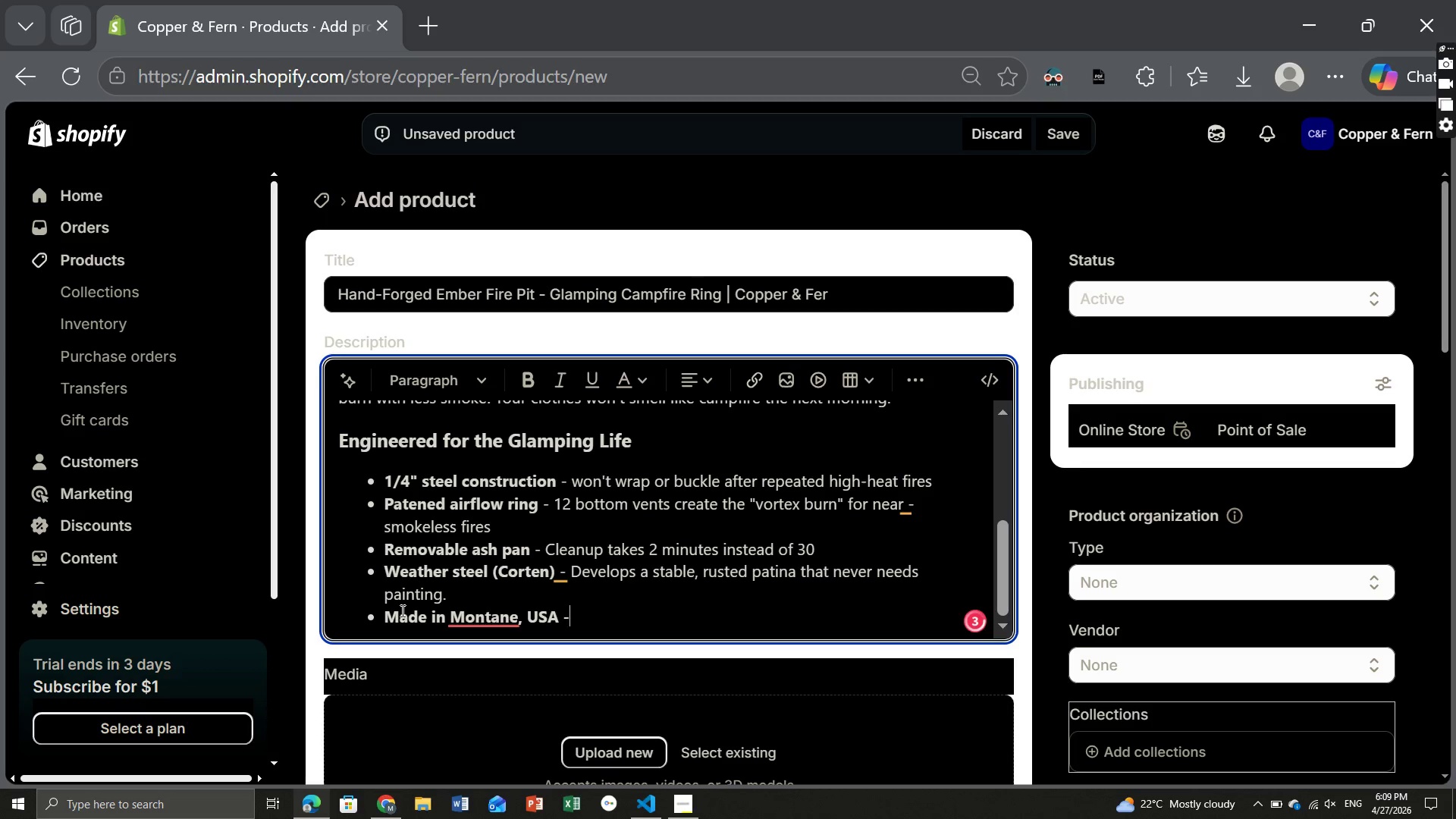 
key(Control+B)
 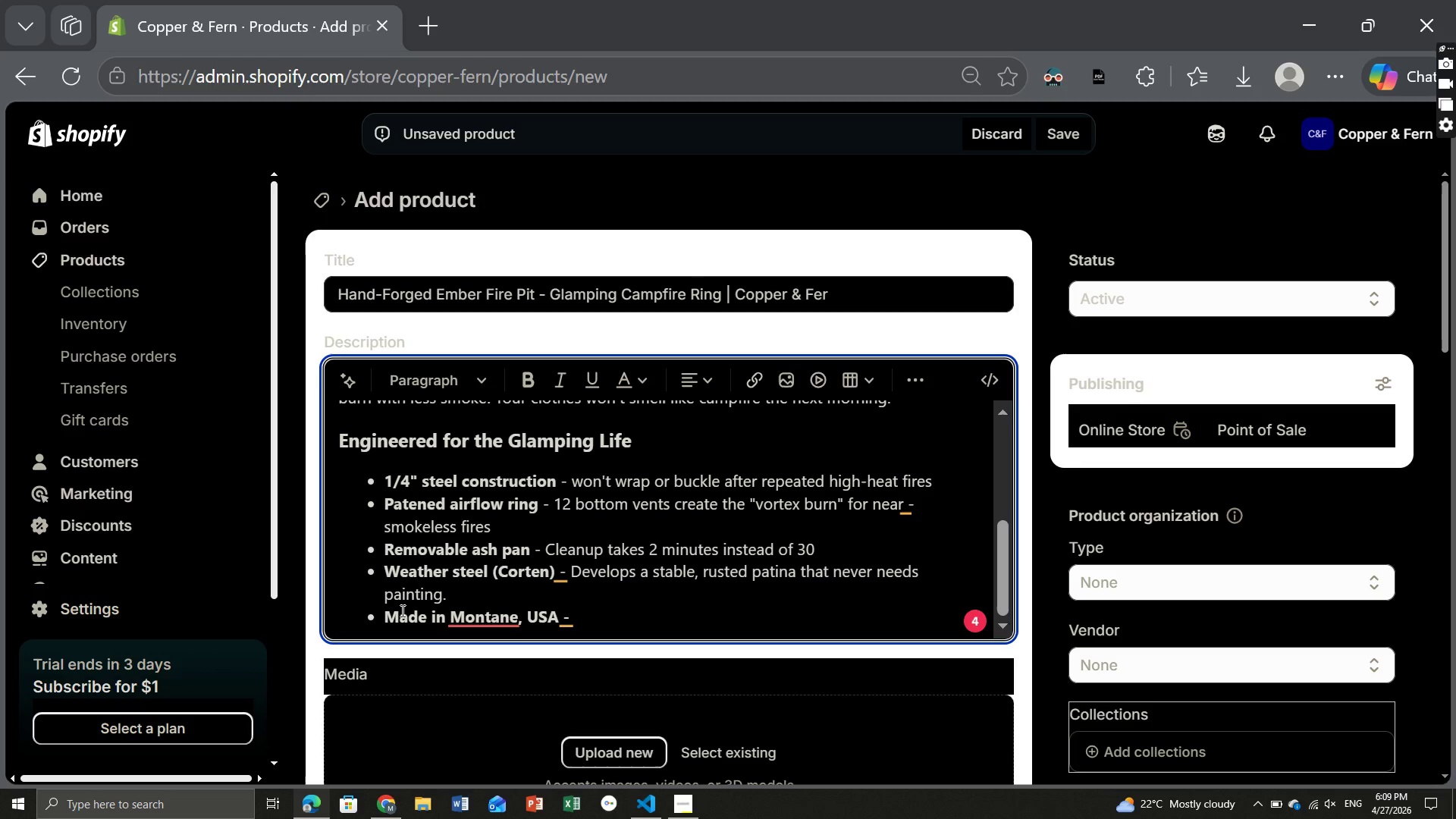 
type( Each piece hand )
key(Backspace)
type(-forged, on automation)
 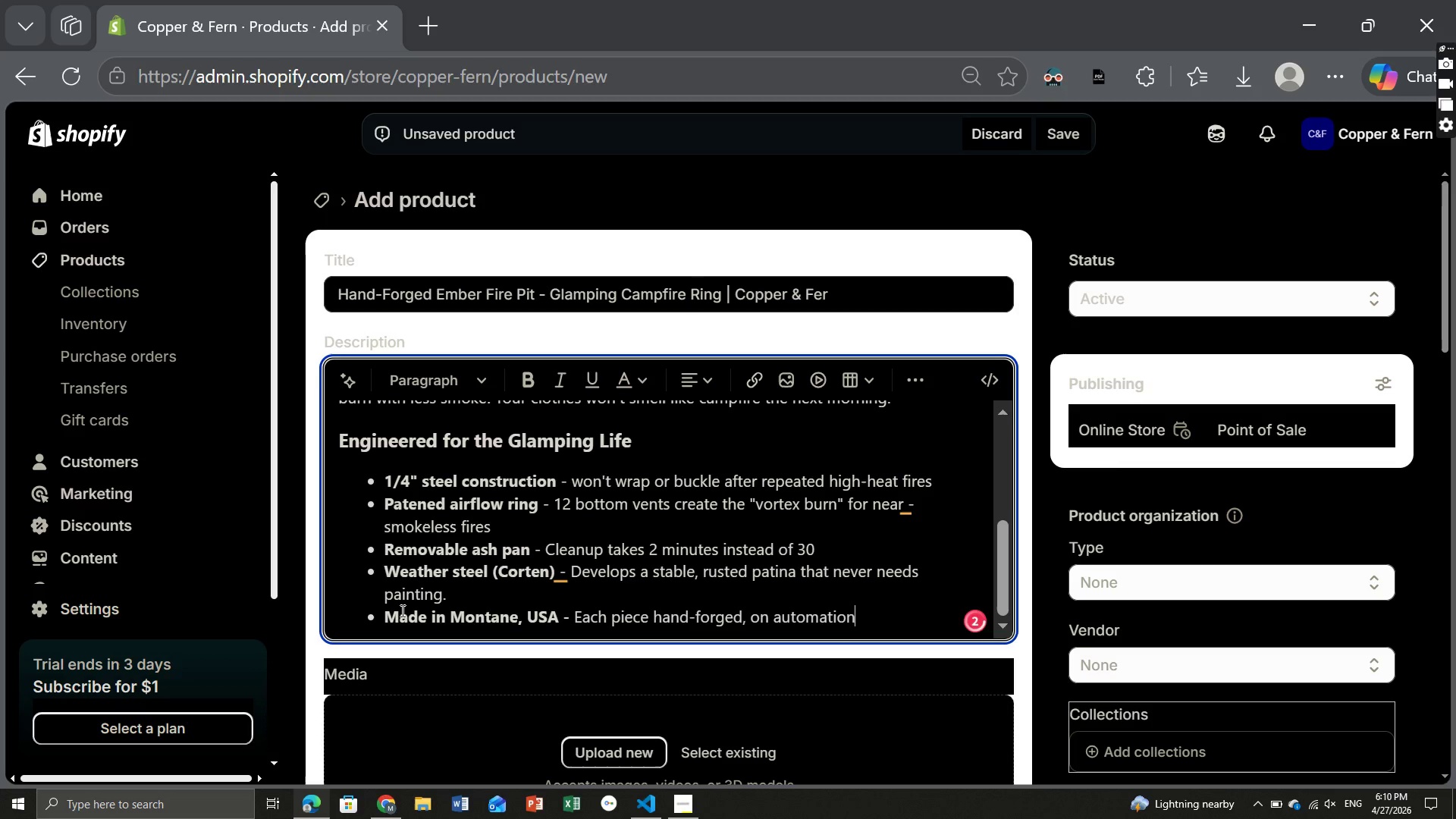 
key(Enter)
 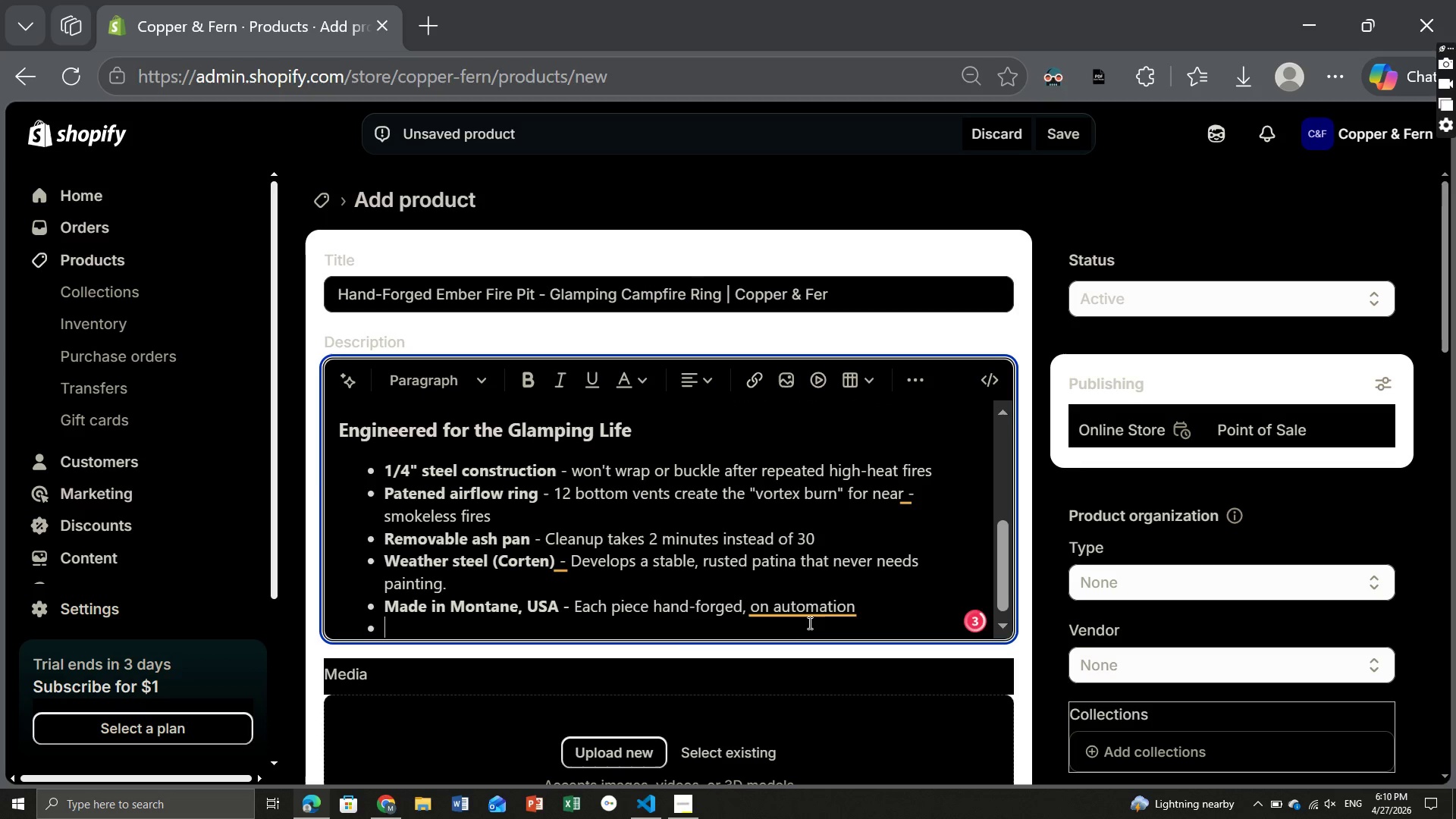 
left_click([805, 609])
 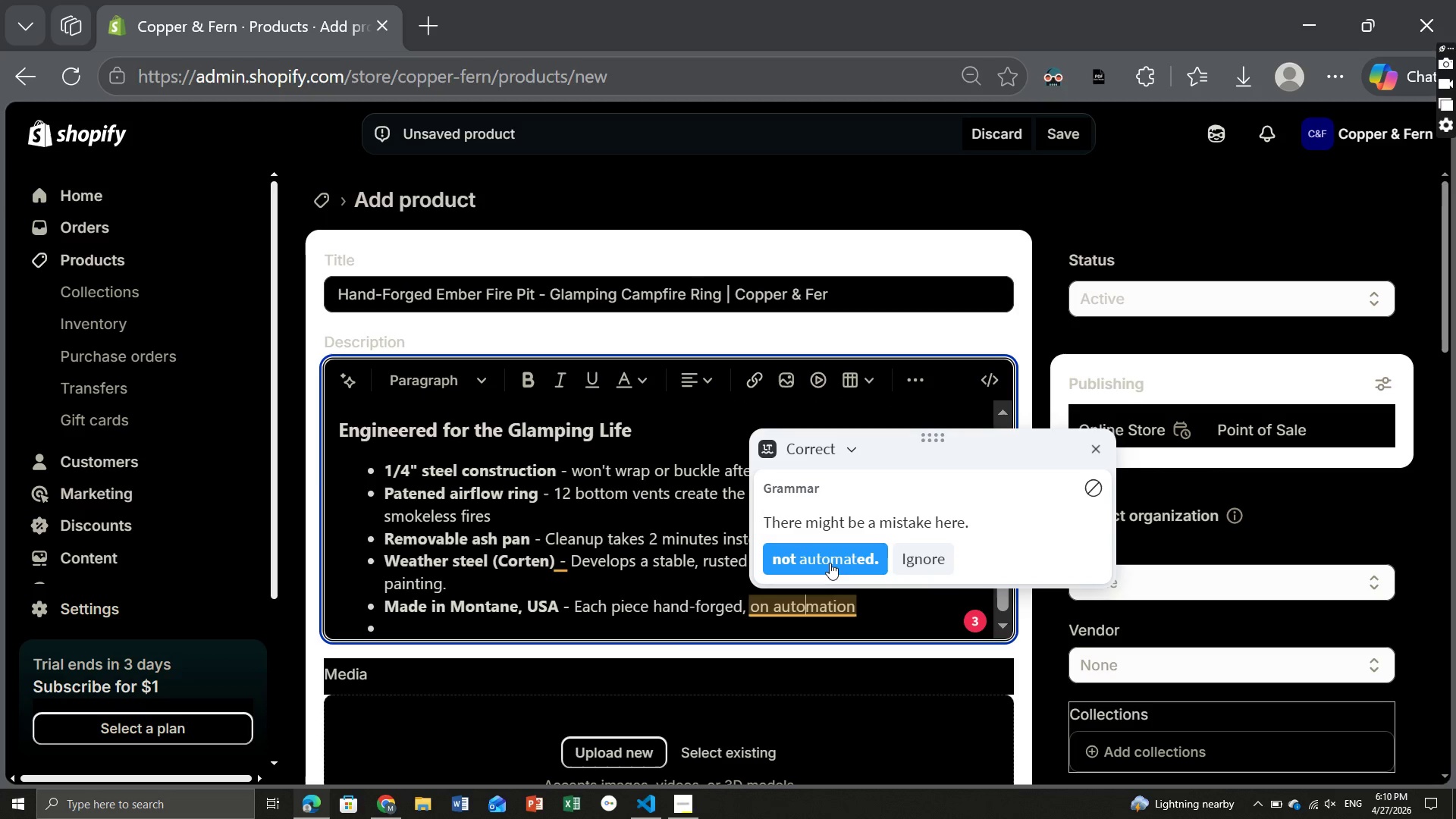 
left_click([821, 557])
 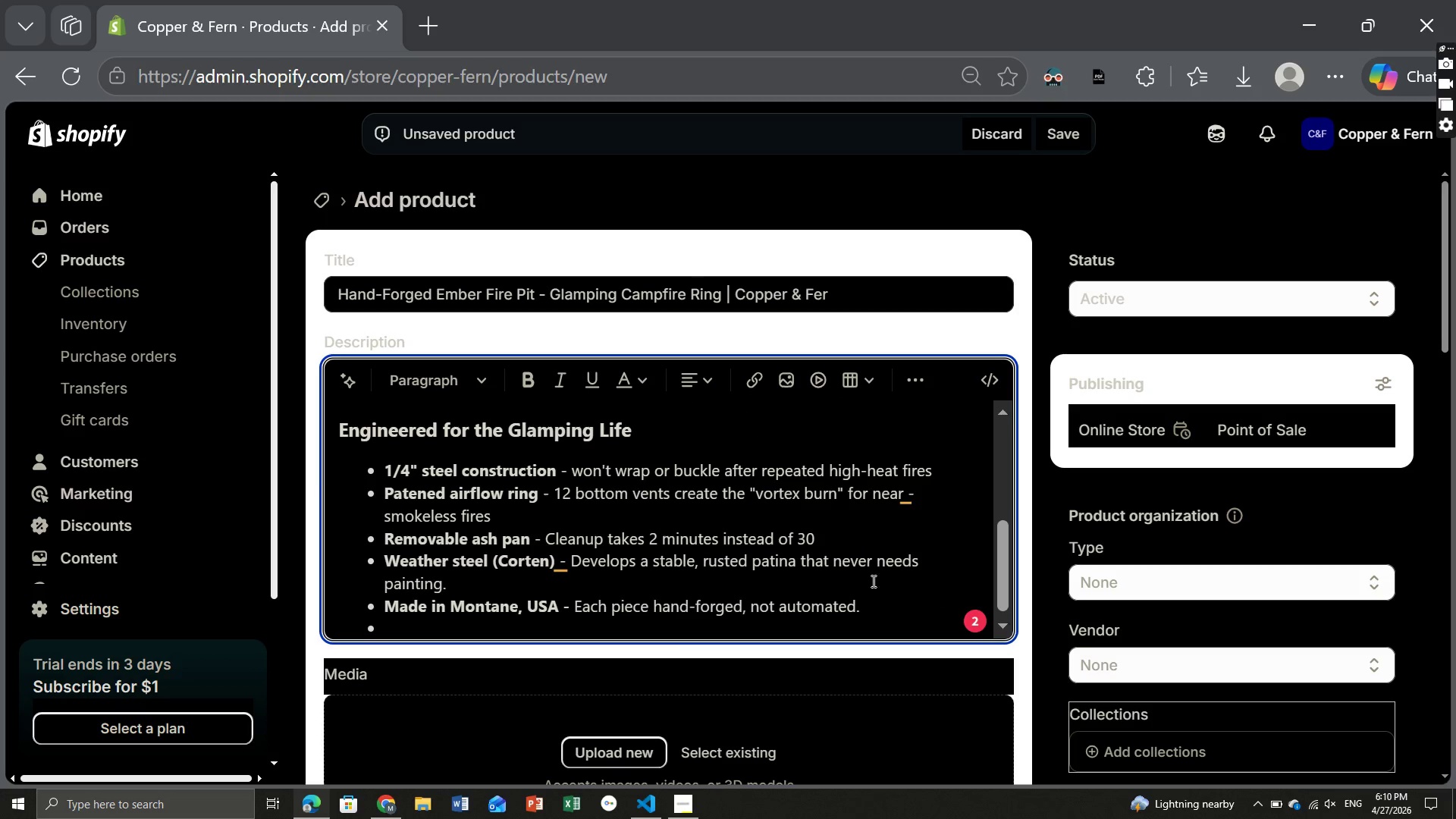 
left_click([774, 610])
 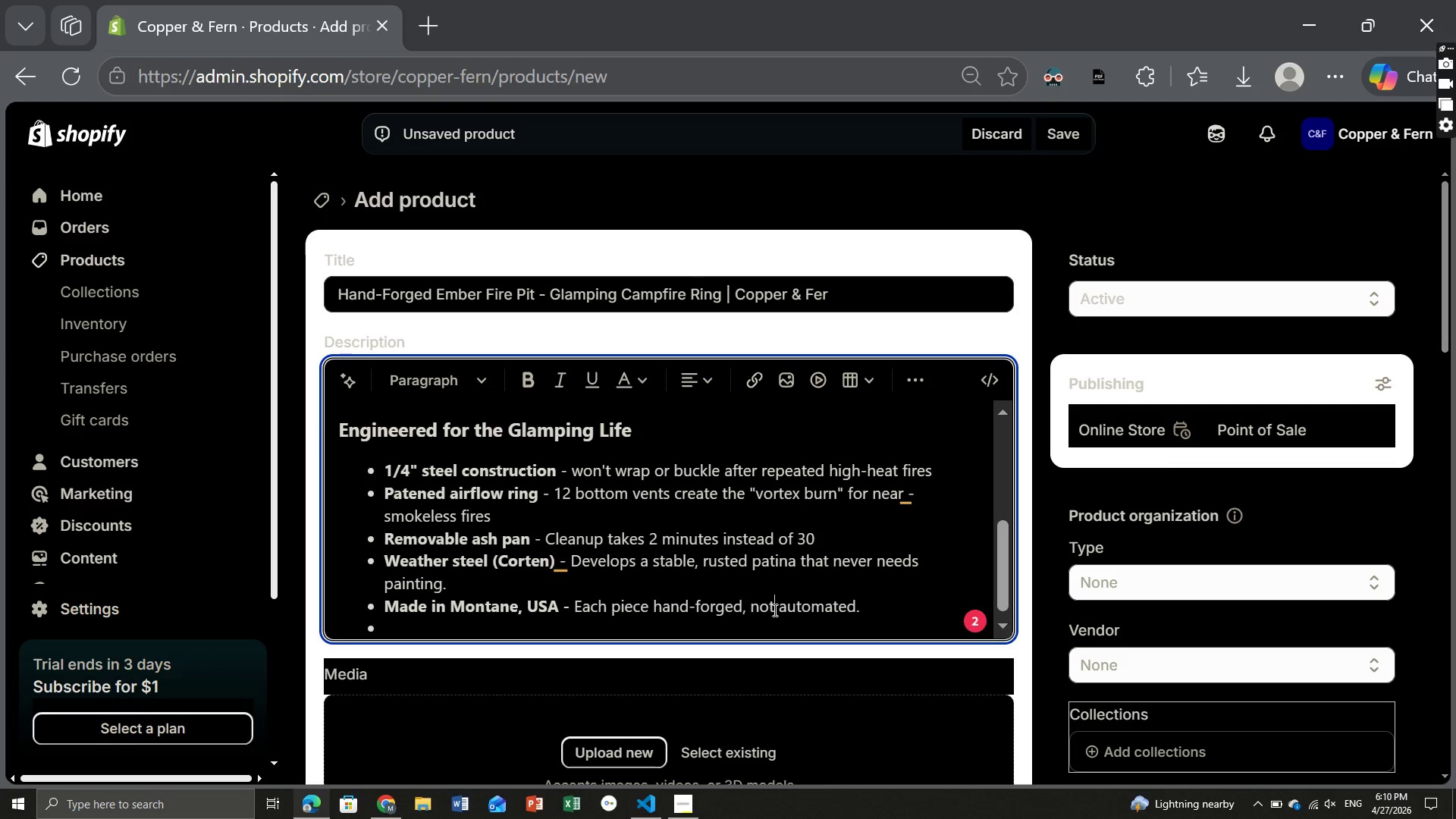 
key(Backspace)
 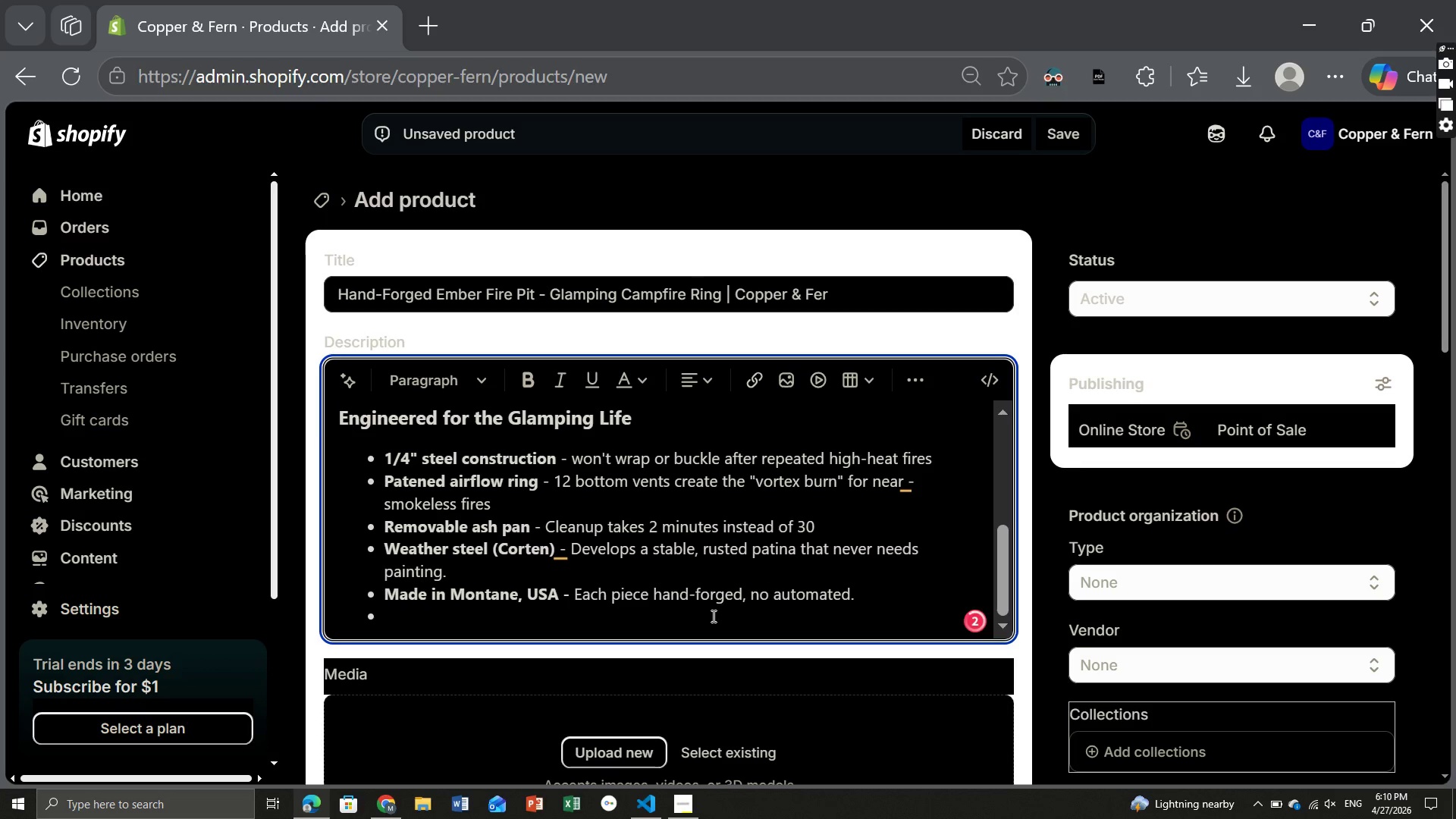 
left_click([601, 627])
 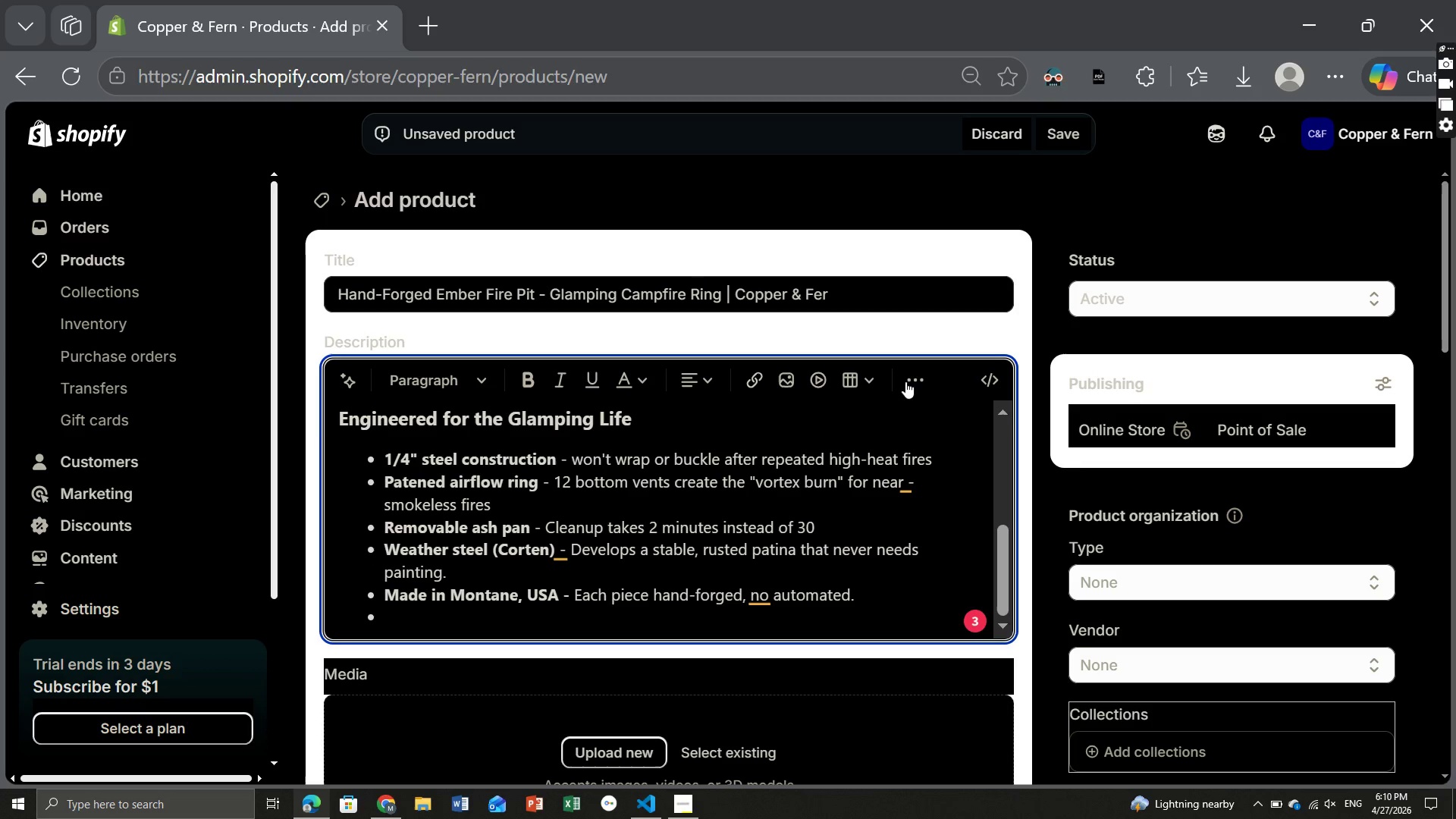 
left_click([911, 381])
 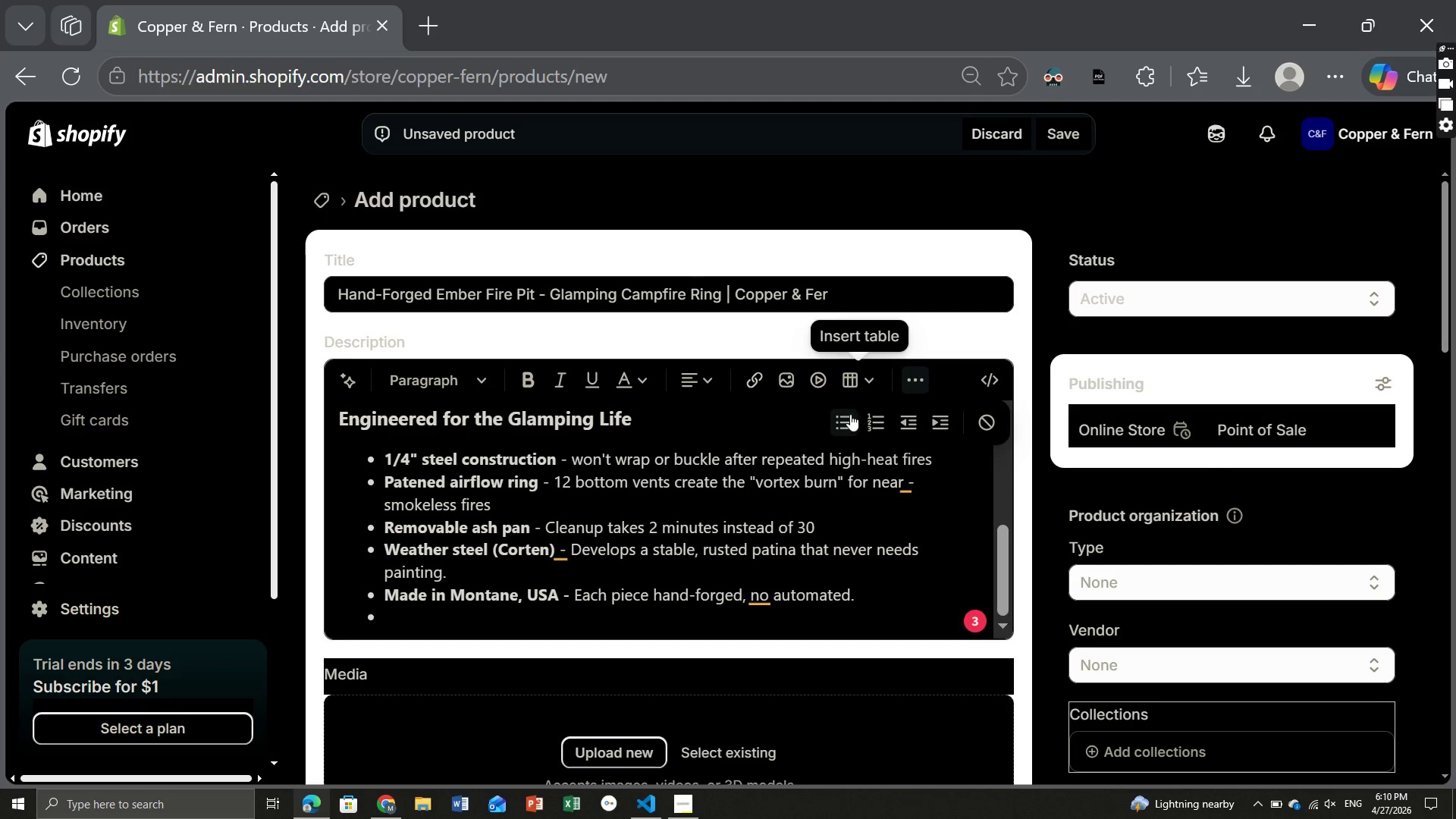 
left_click([843, 419])
 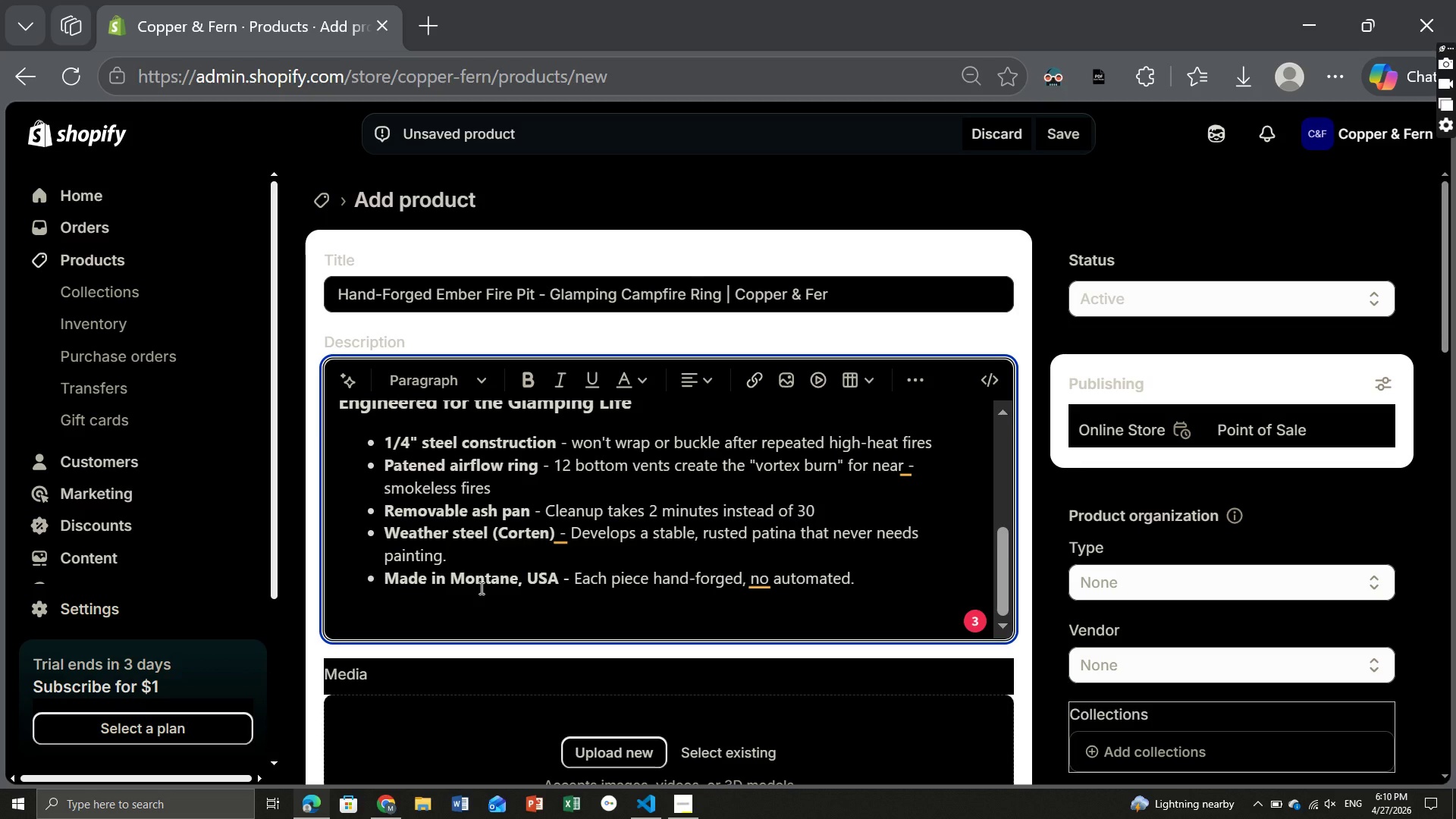 
wait(10.61)
 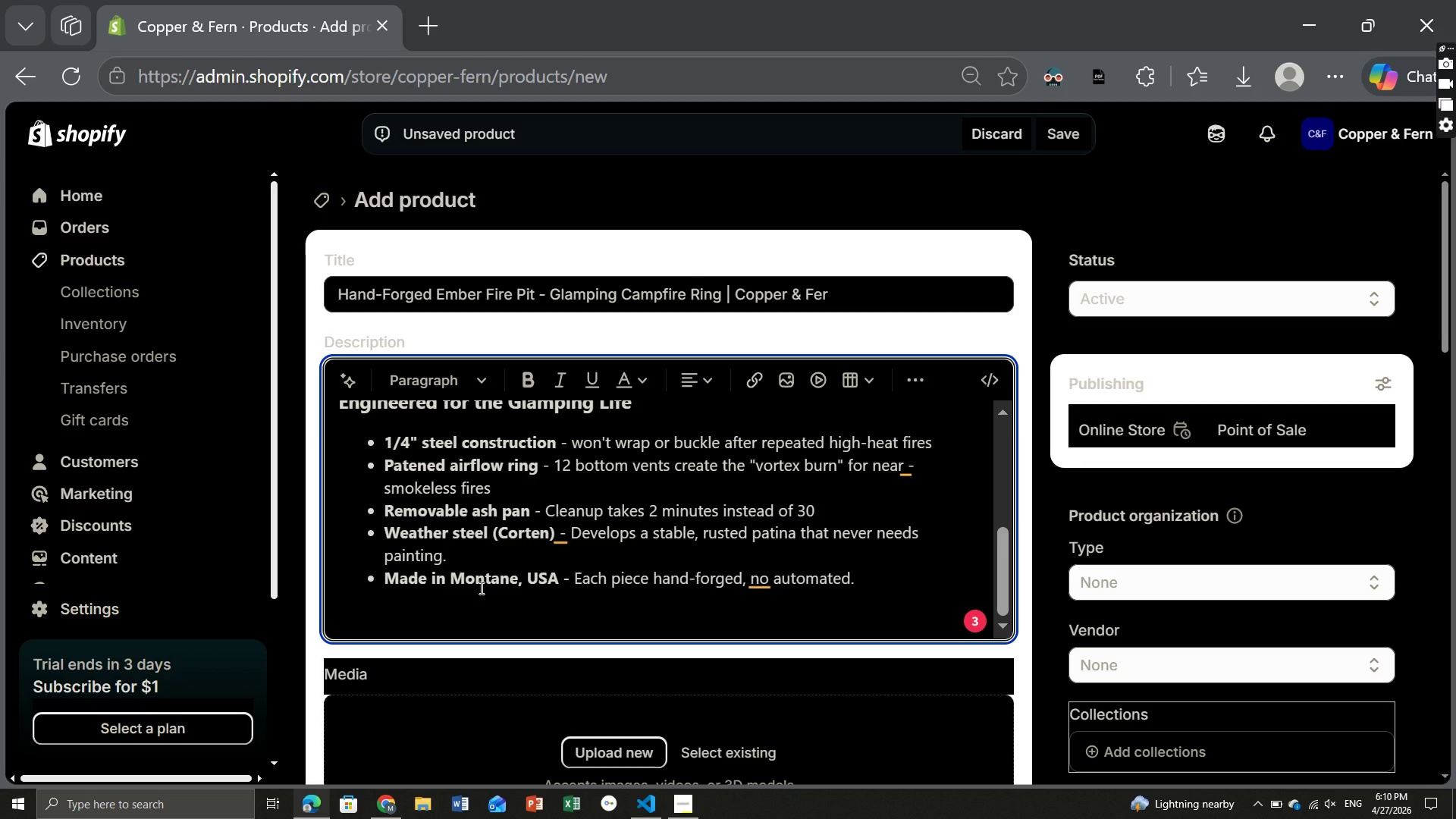 
left_click([853, 581])
 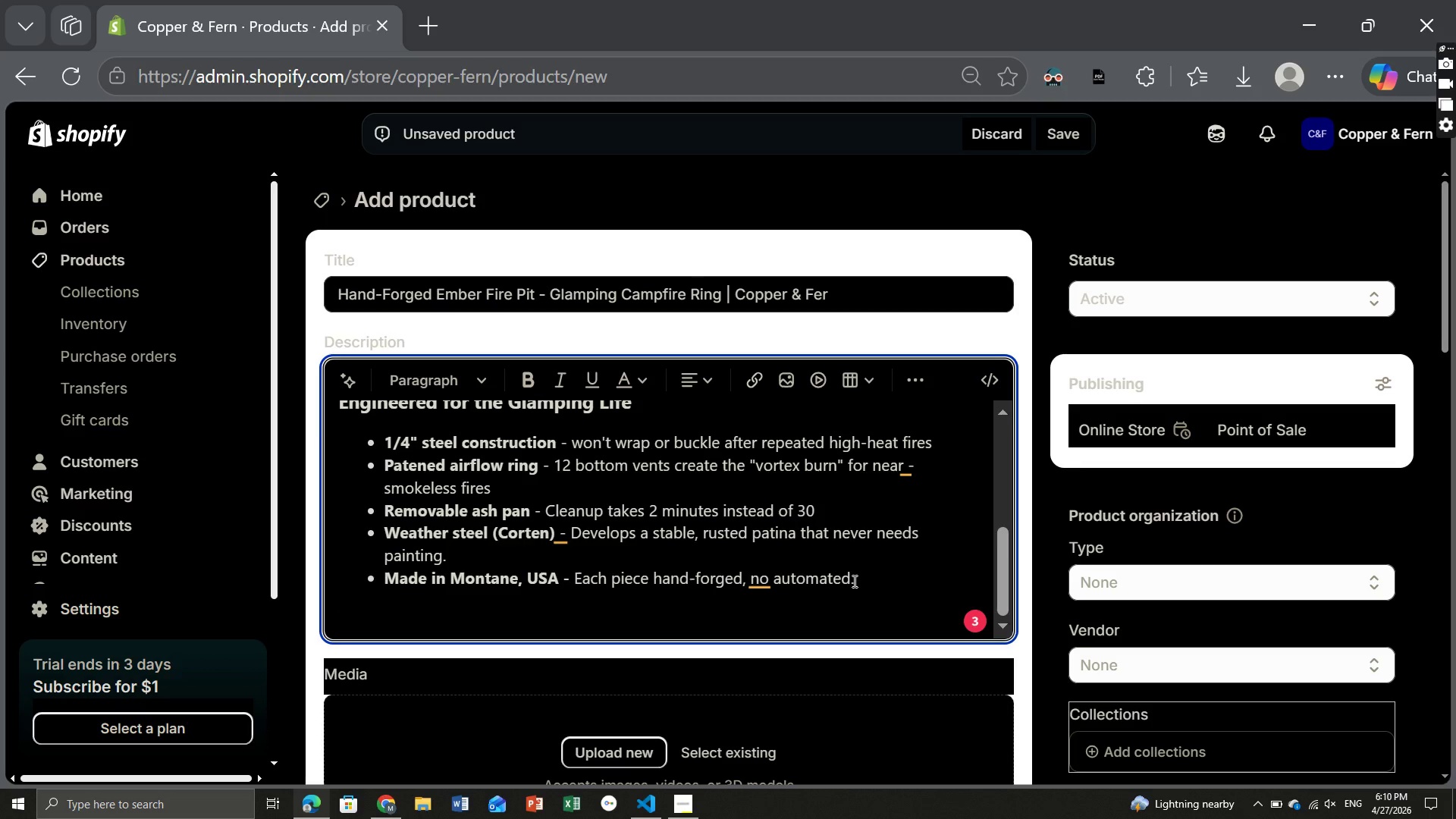 
key(ArrowLeft)
 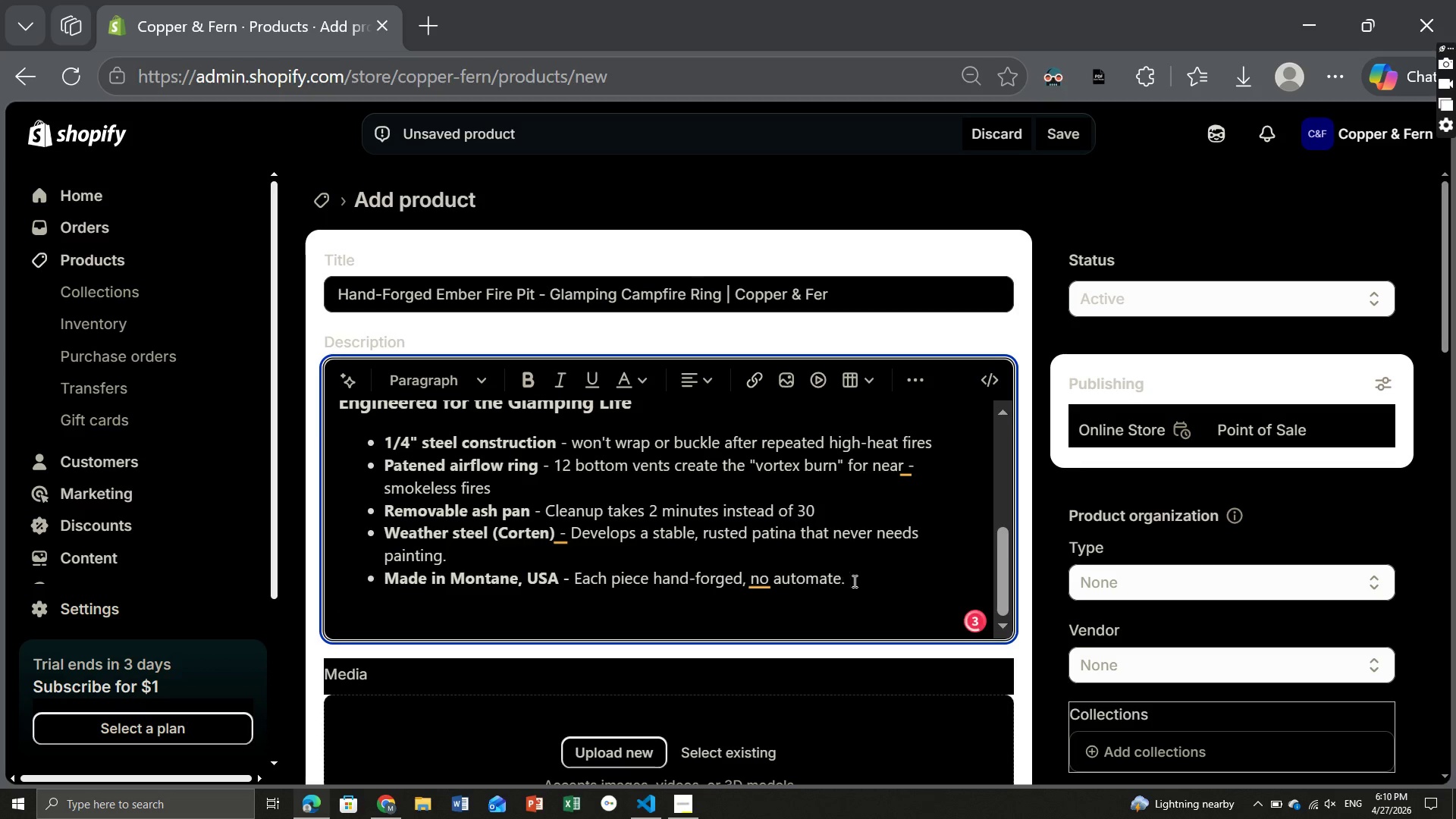 
key(Backspace)
key(Backspace)
type(ion)
 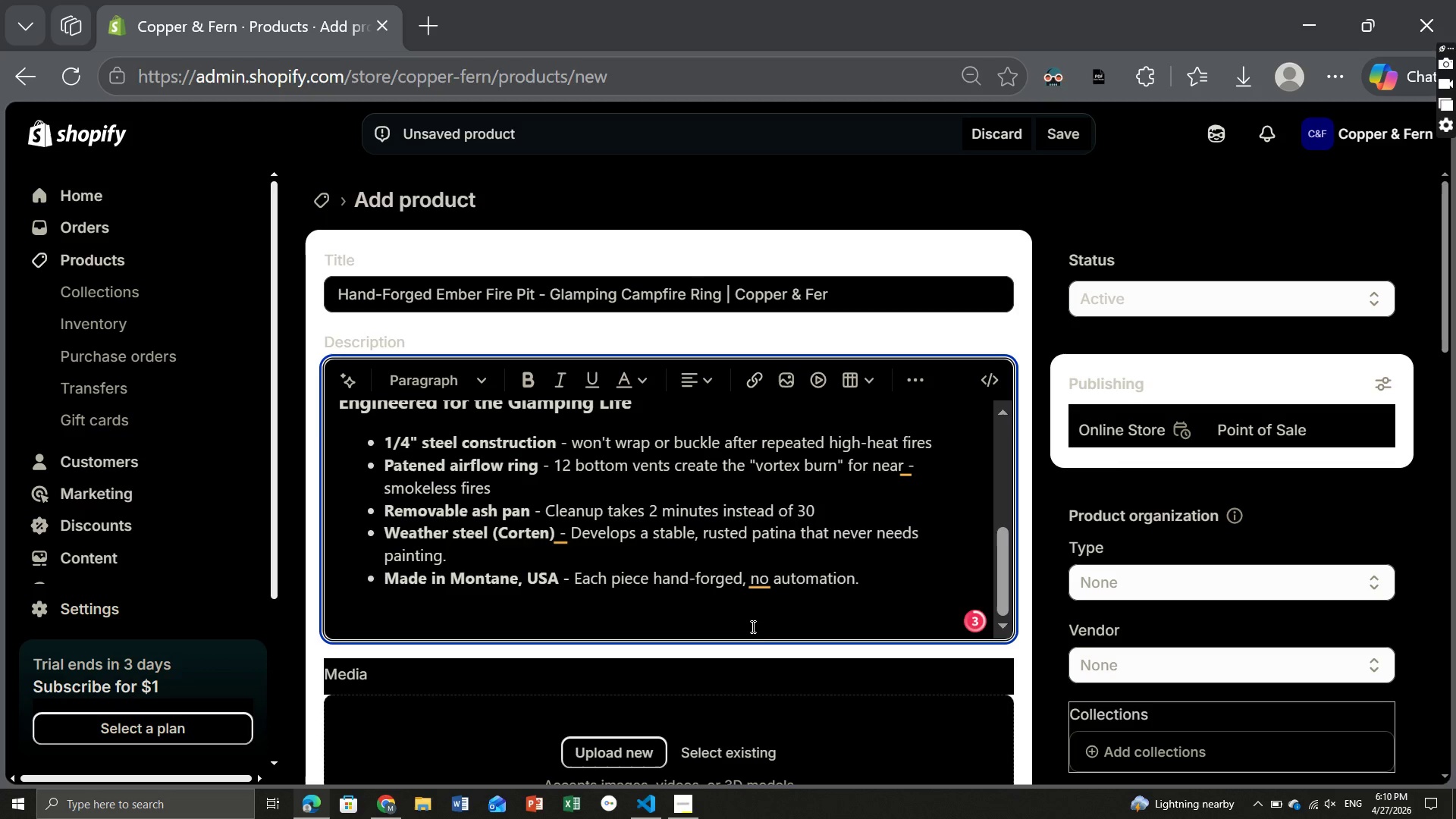 
left_click([749, 626])
 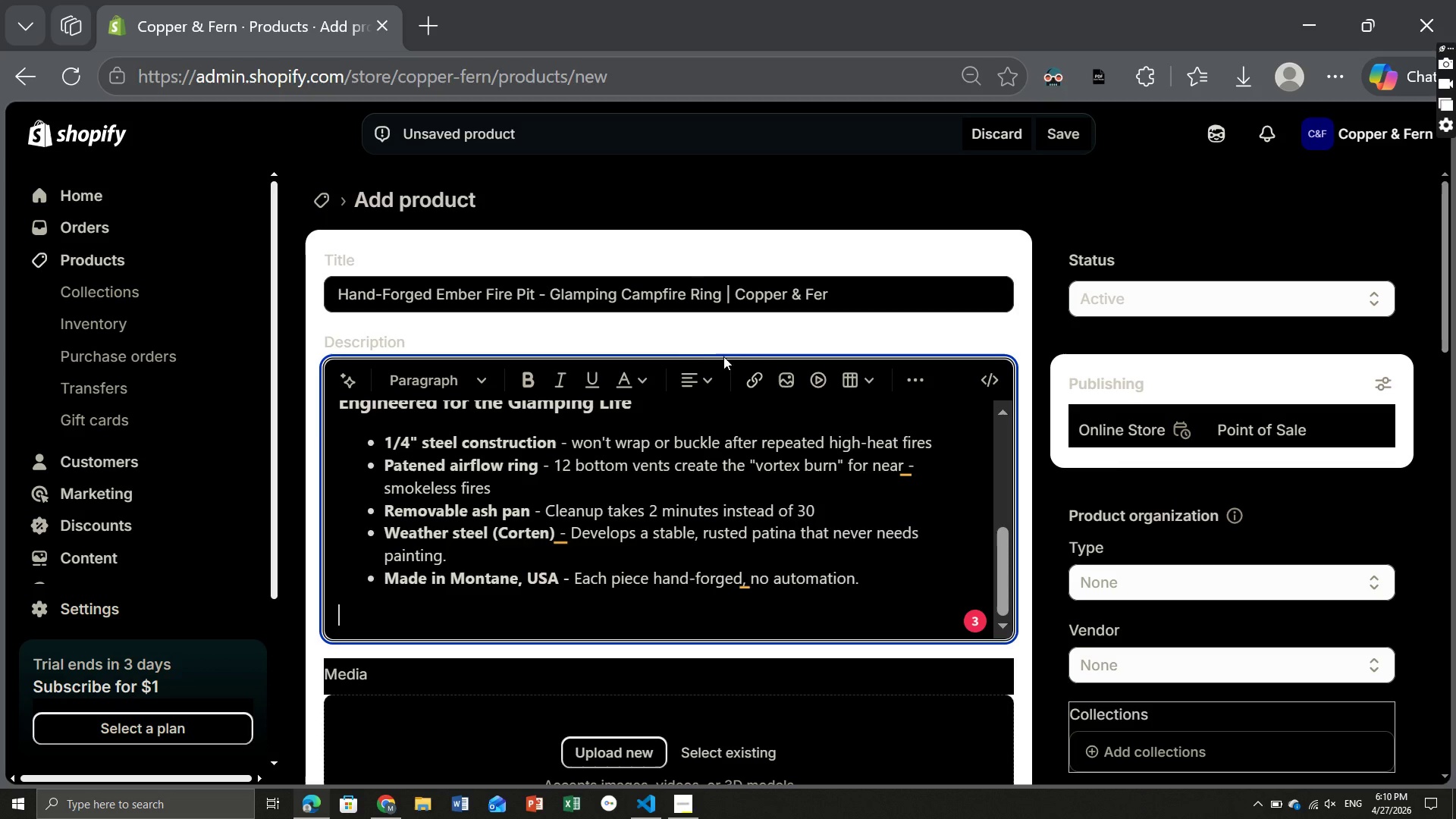 
wait(7.23)
 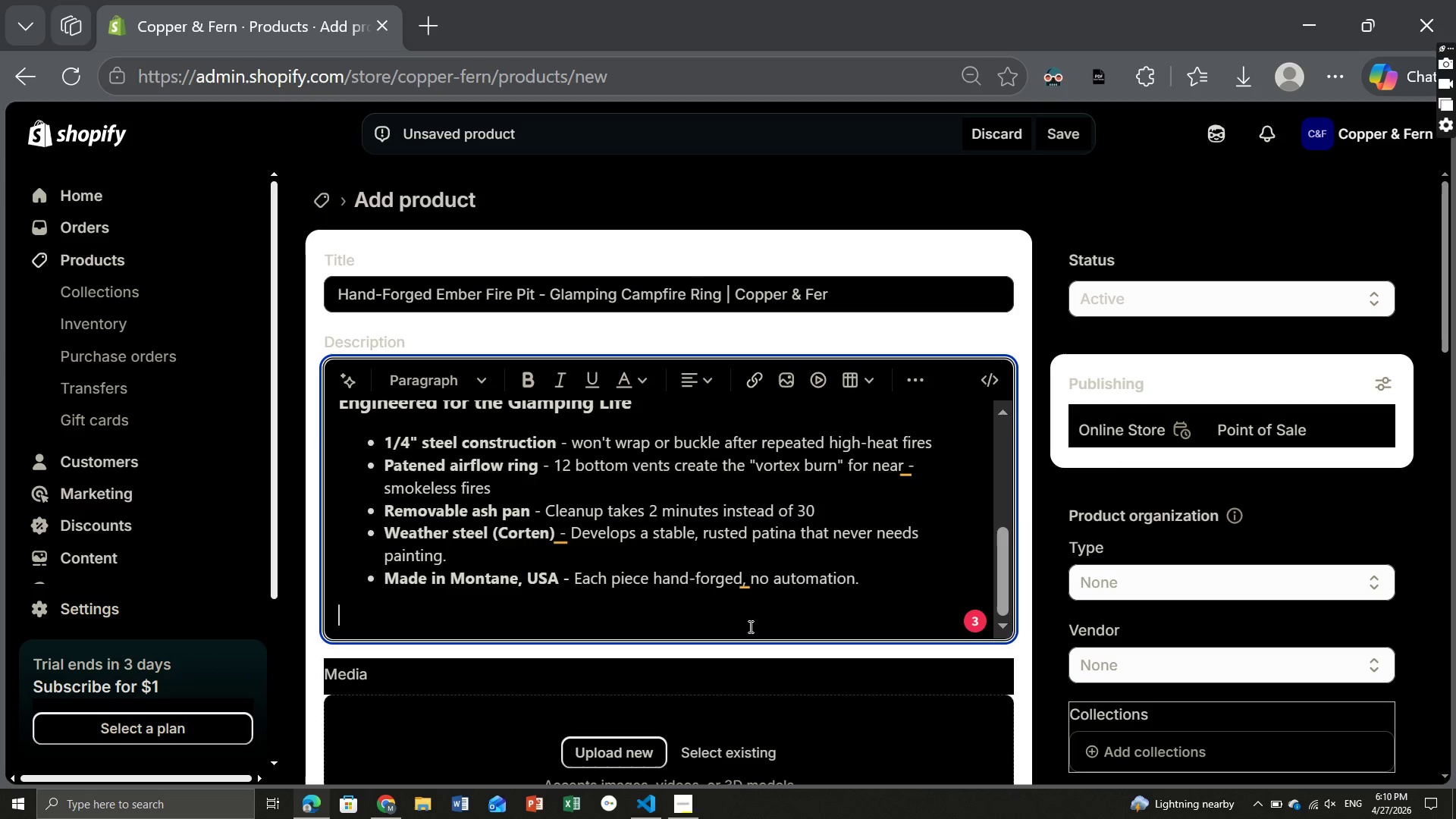 
left_click([469, 372])
 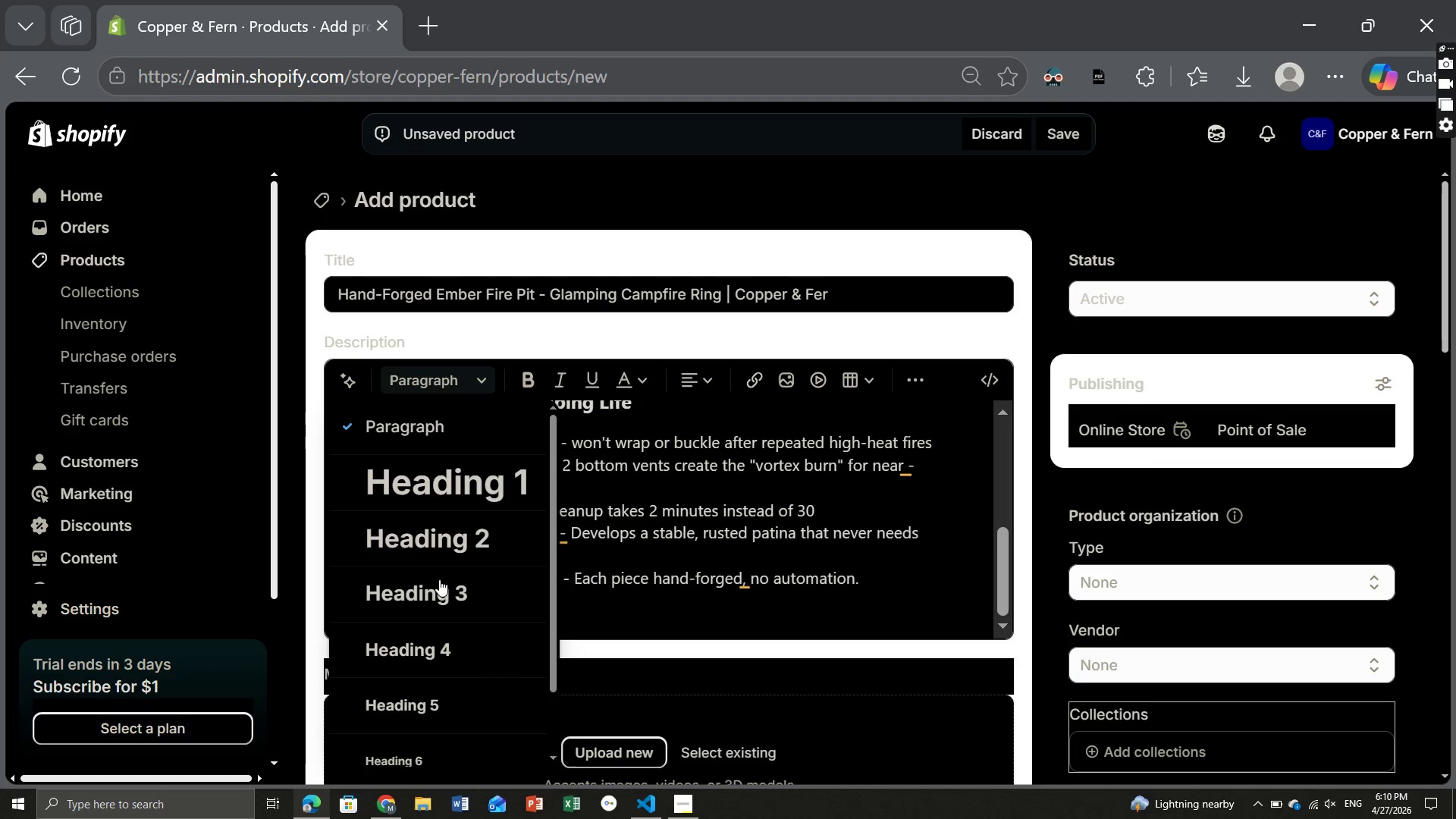 
left_click([431, 590])
 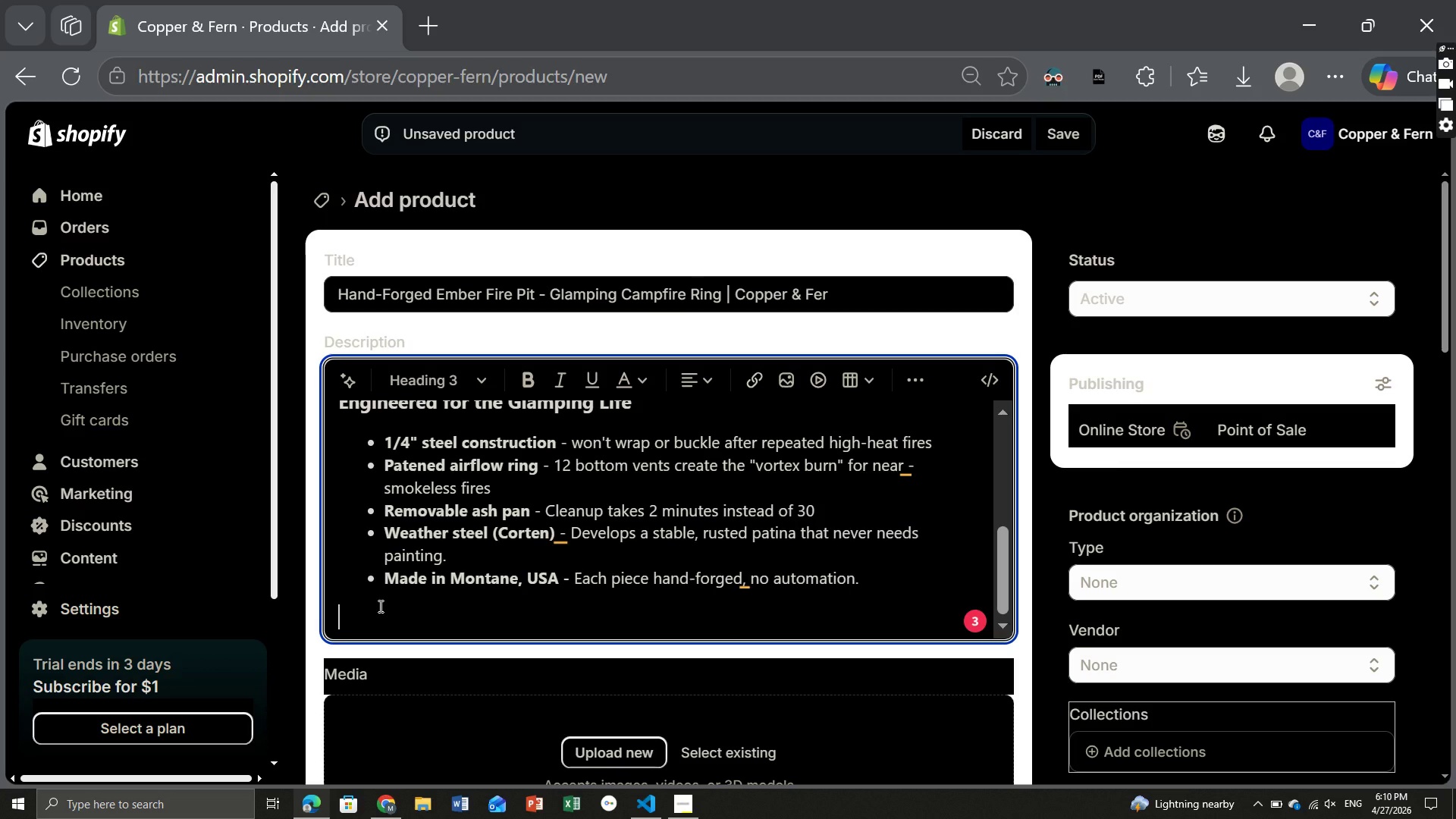 
type(Technical Spacification)
 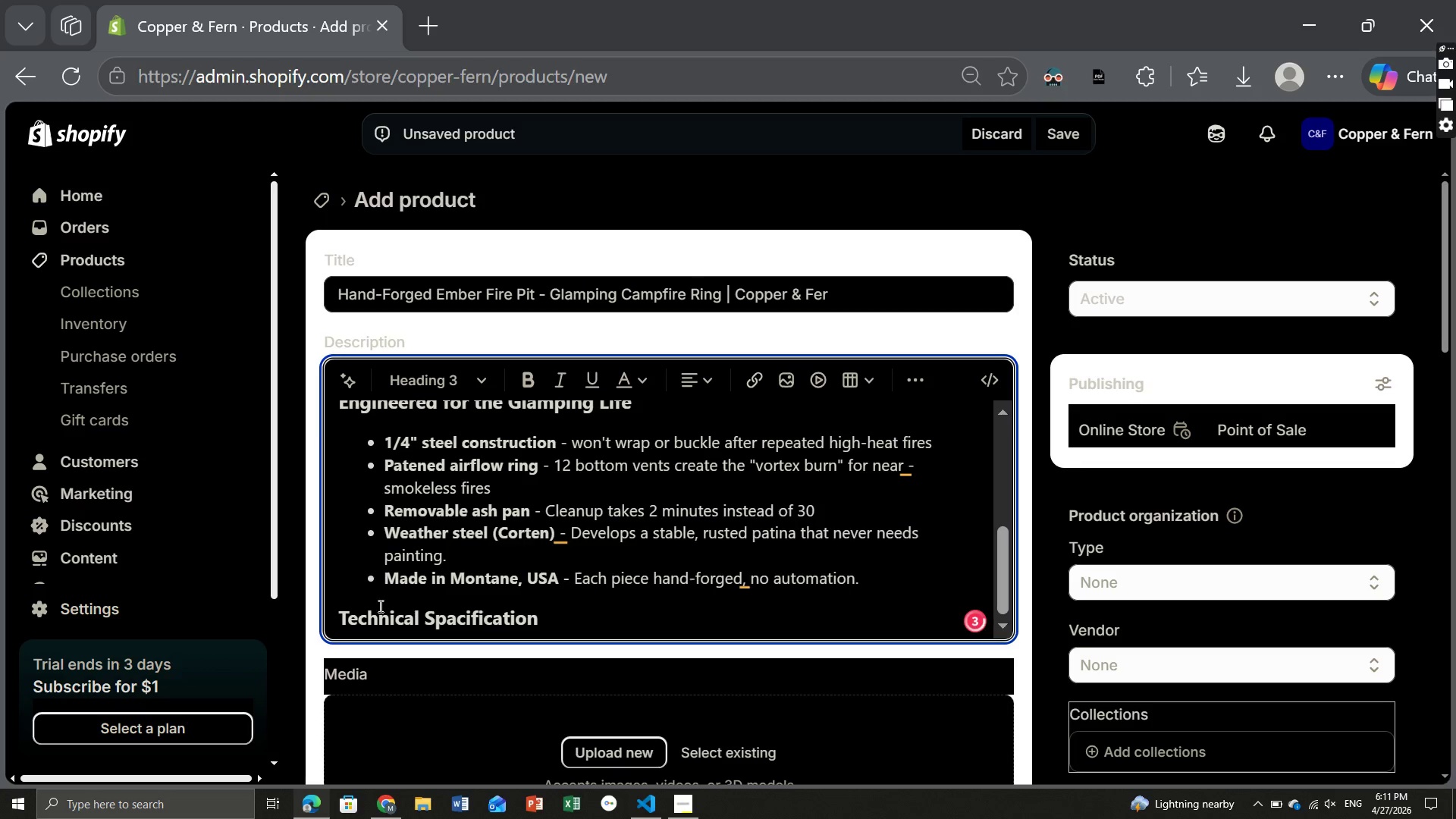 
key(Enter)
 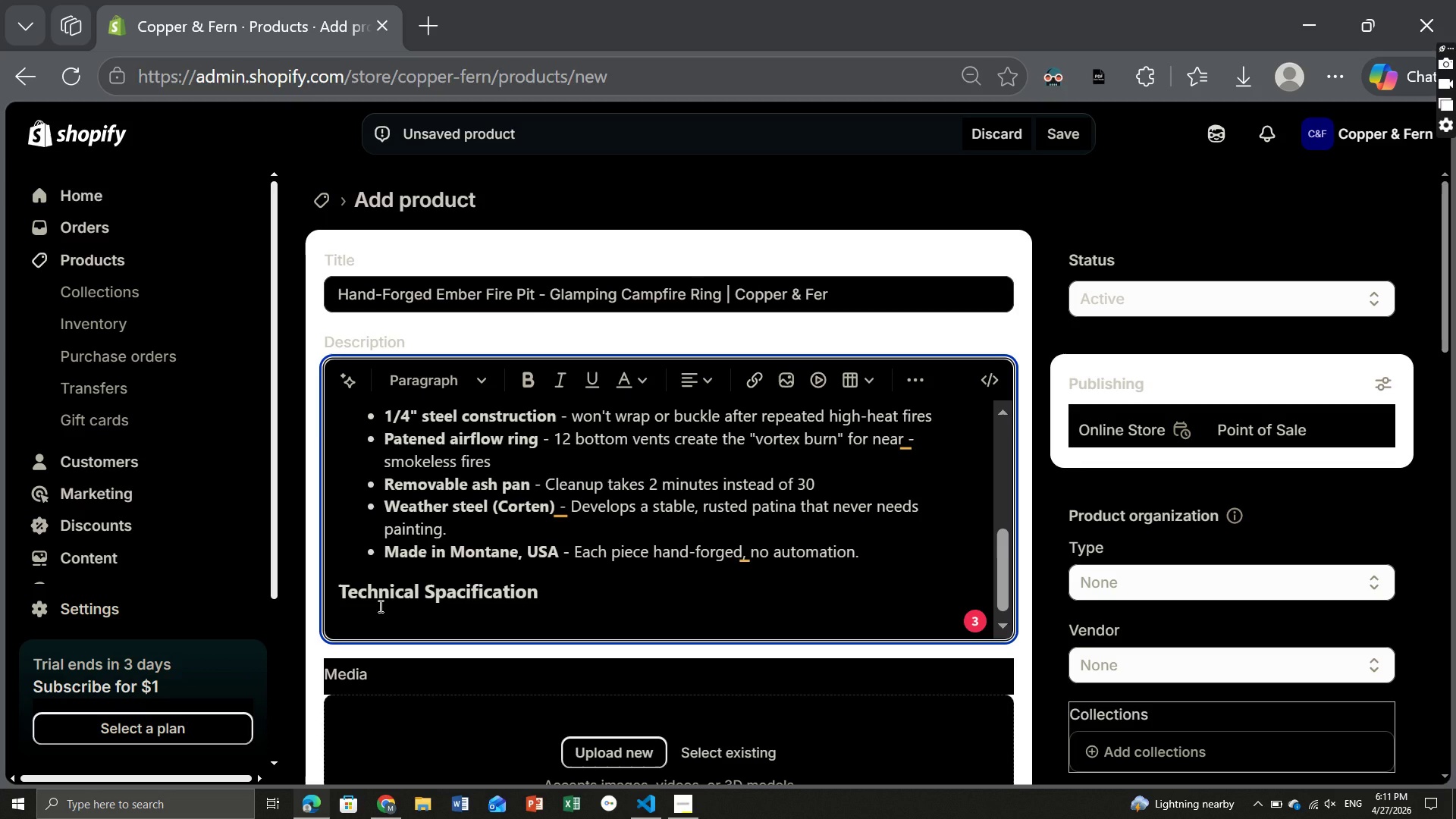 
wait(13.2)
 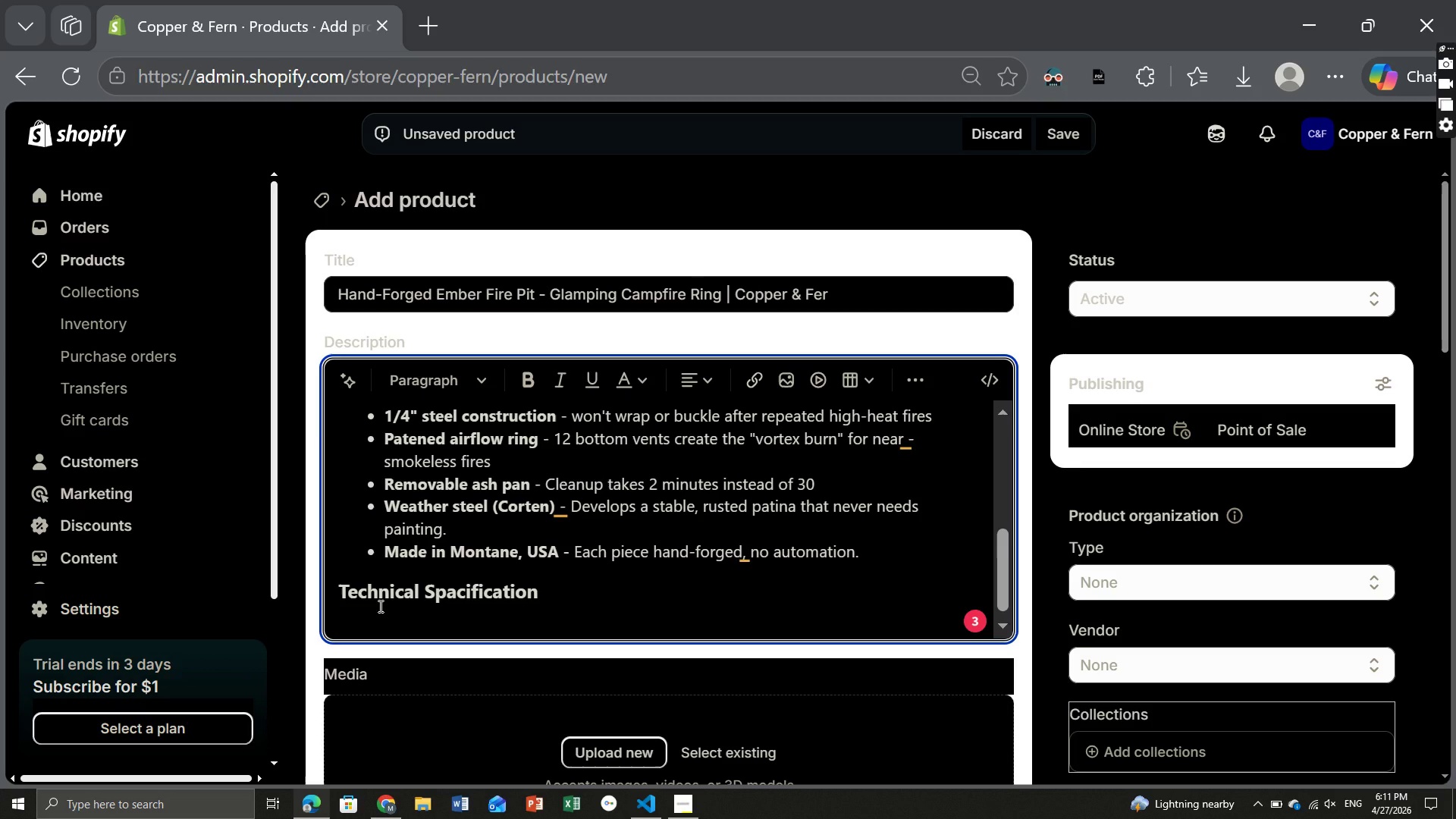 
left_click([913, 383])
 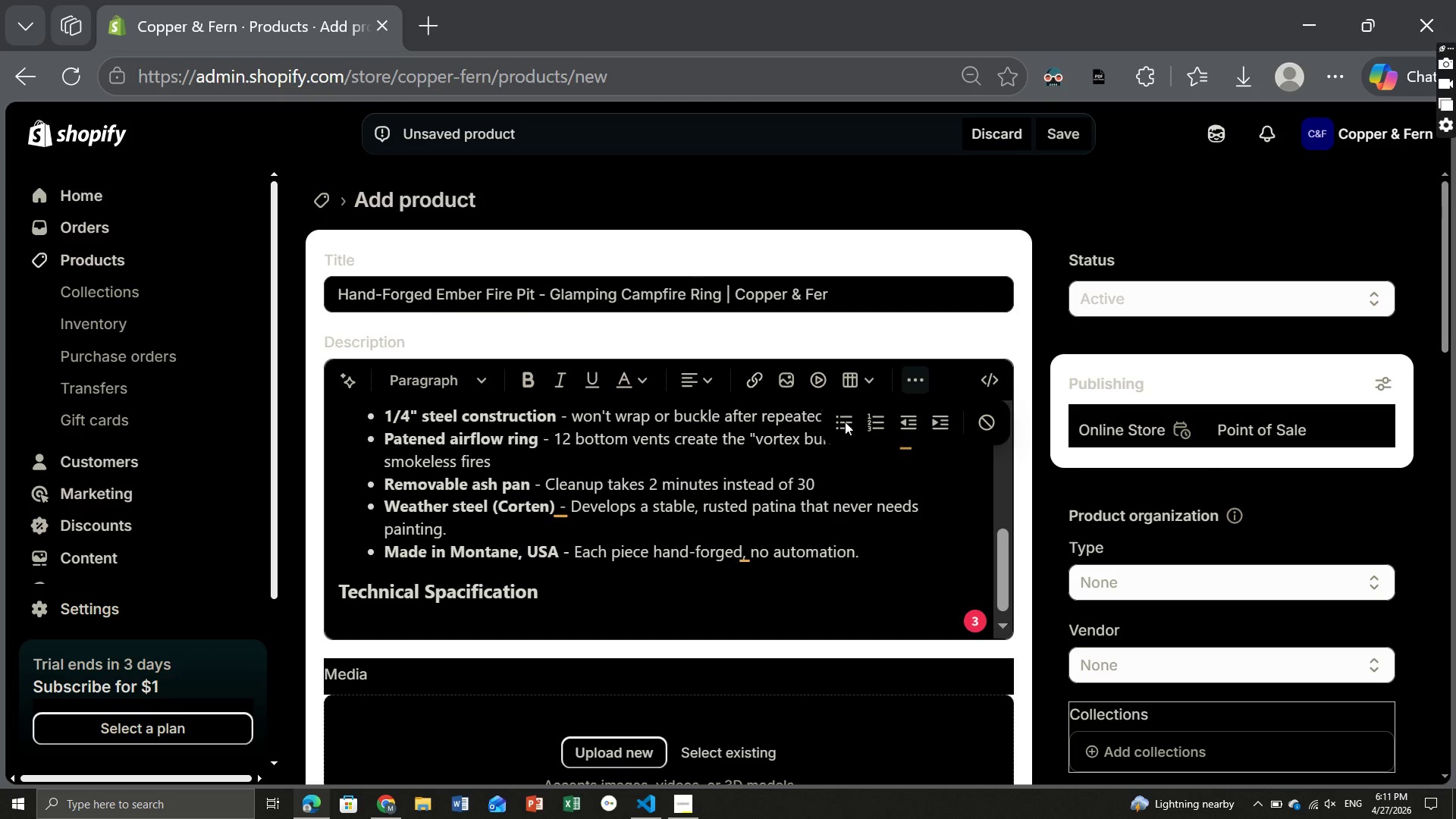 
left_click([845, 422])
 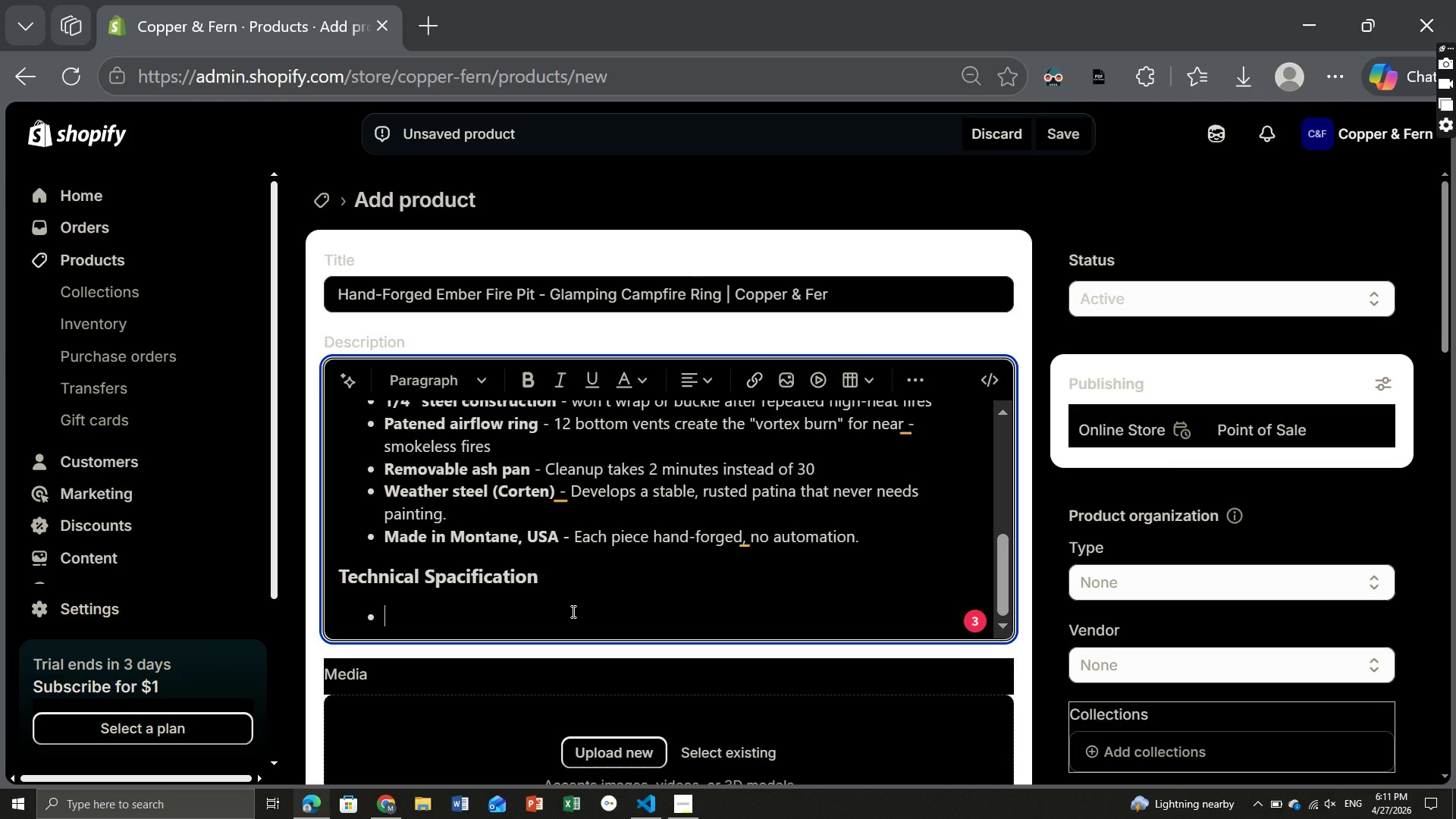 
wait(12.17)
 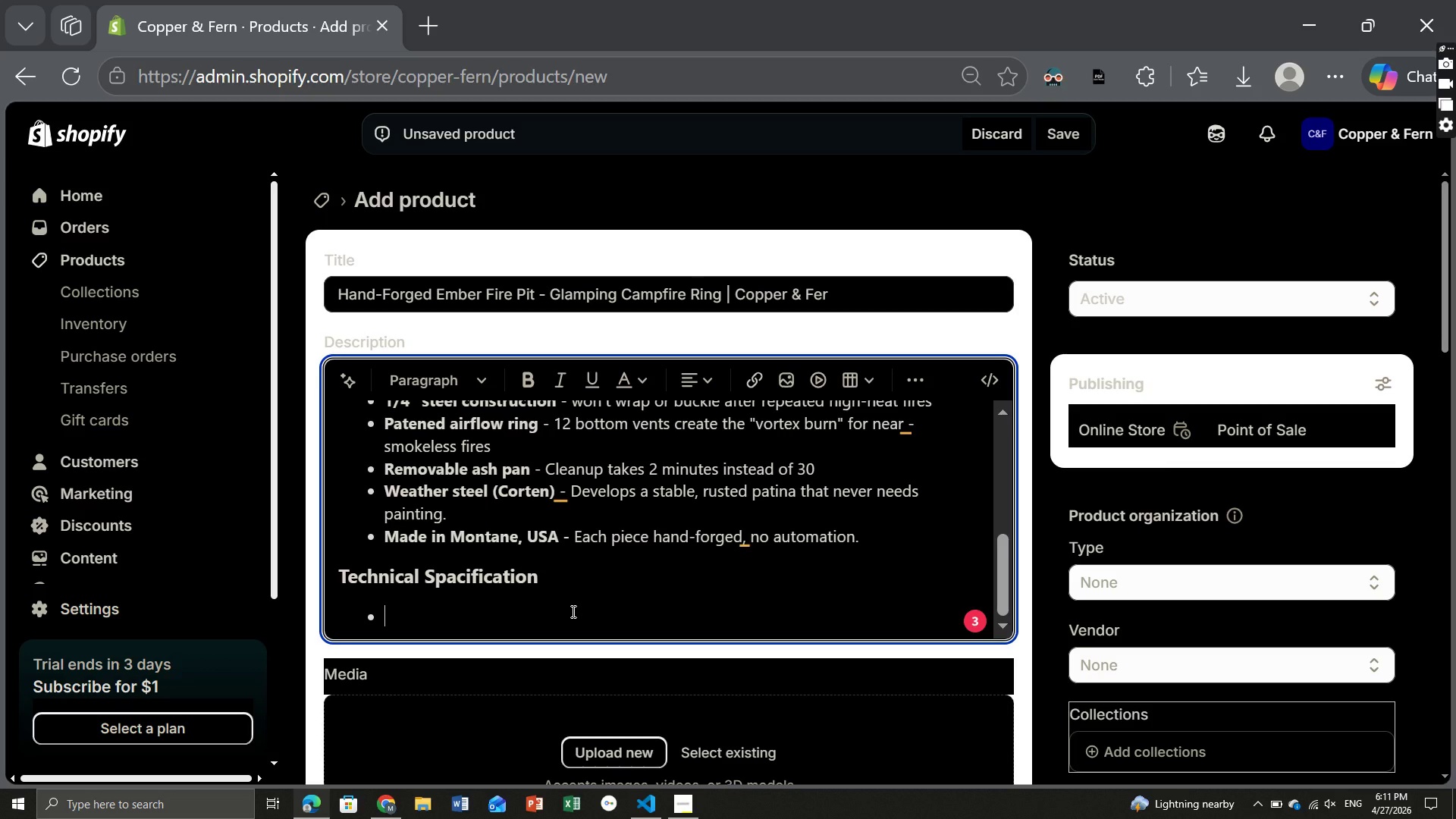 
type(Small )
 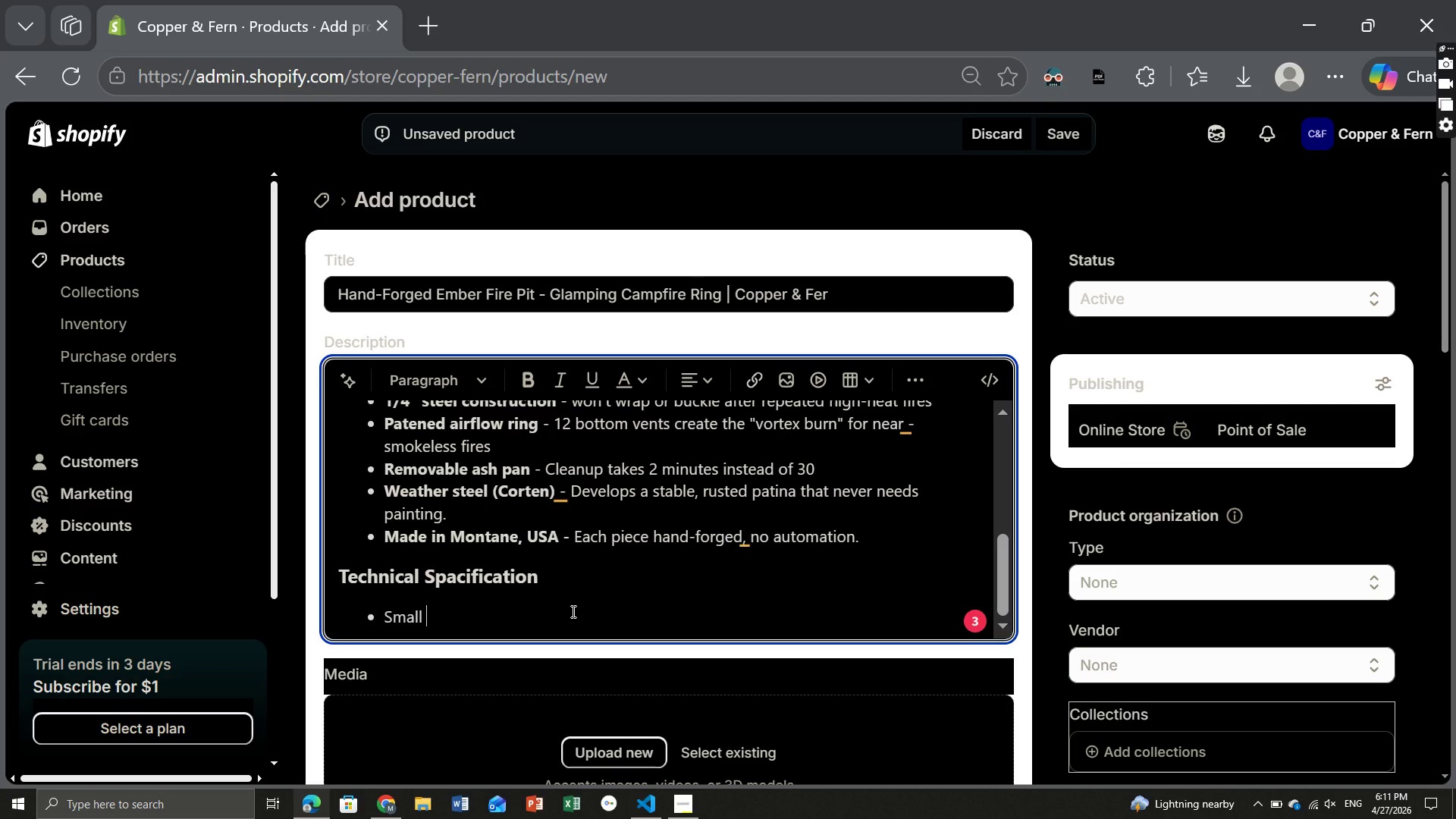 
wait(7.73)
 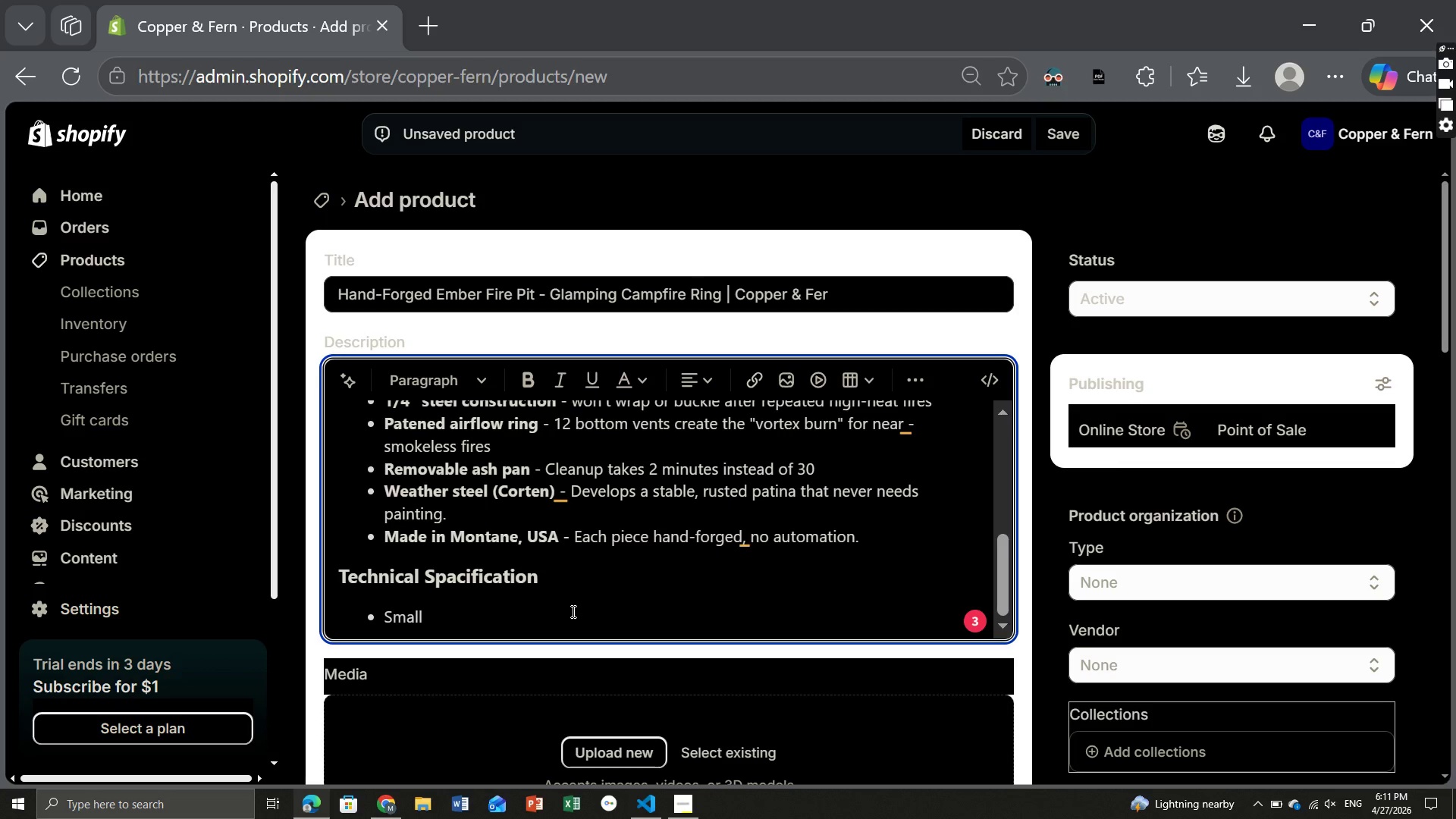 
type((24)
 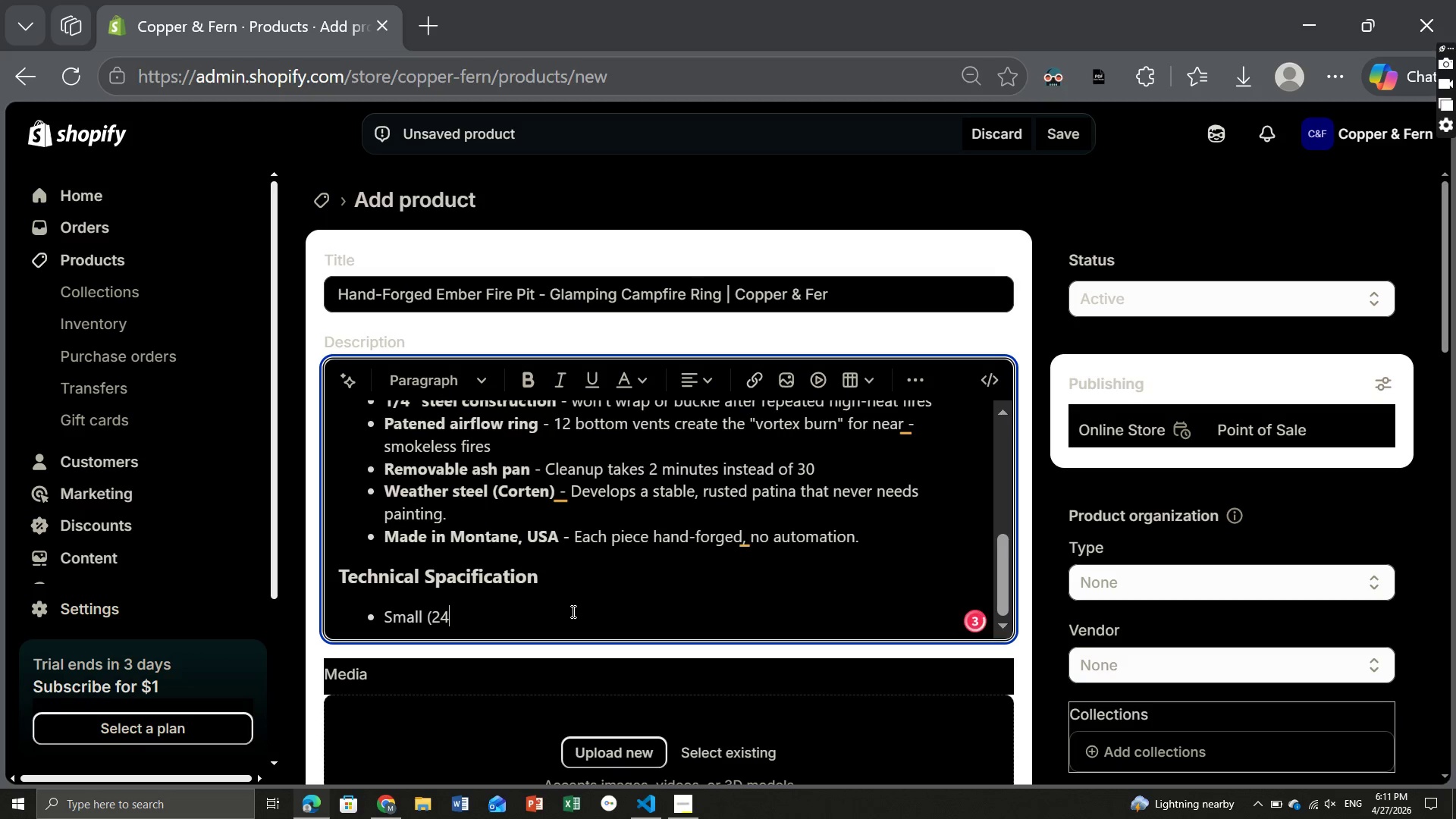 
type(" diameter)
 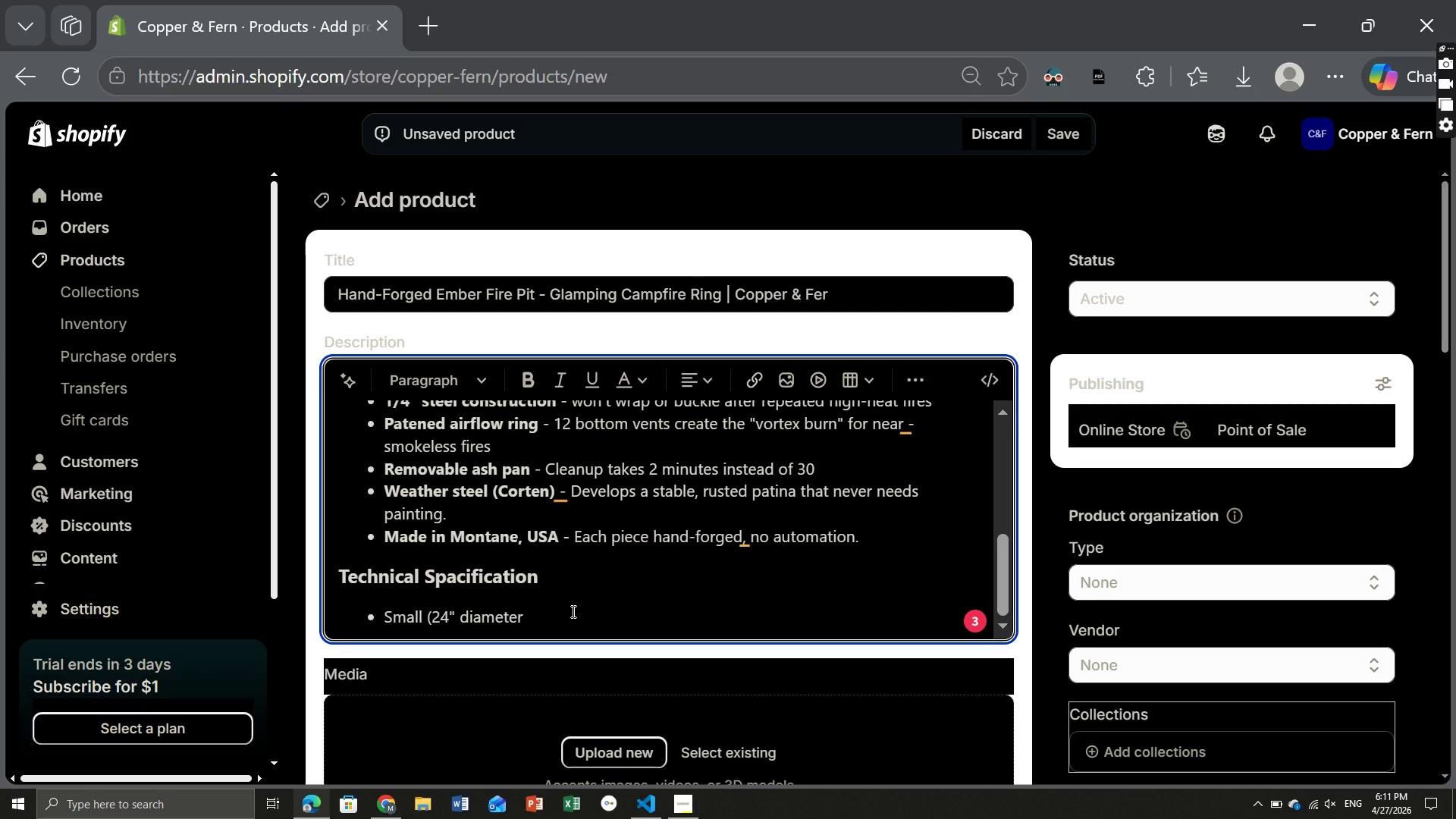 
key(Shift+0)
 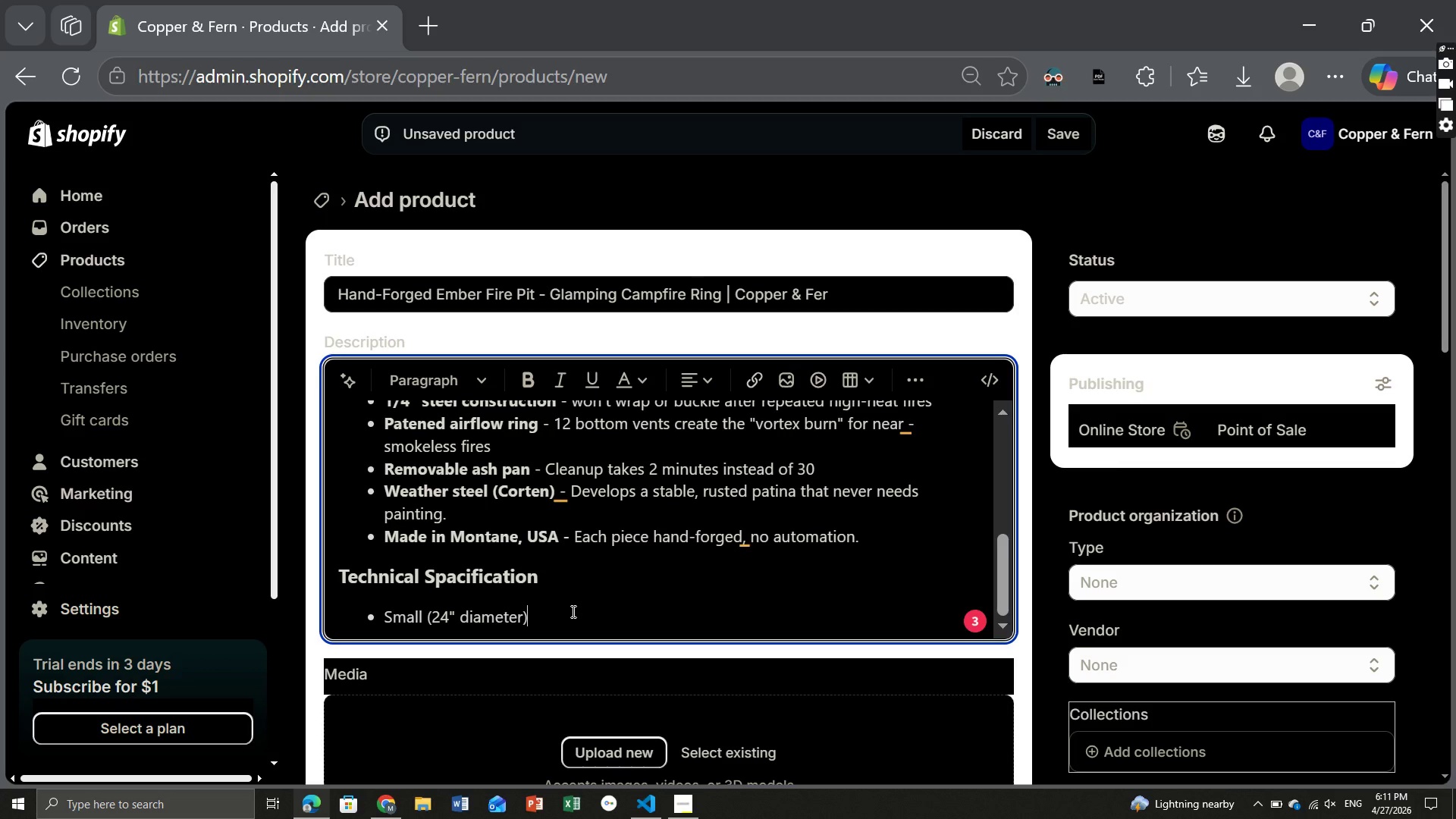 
wait(7.31)
 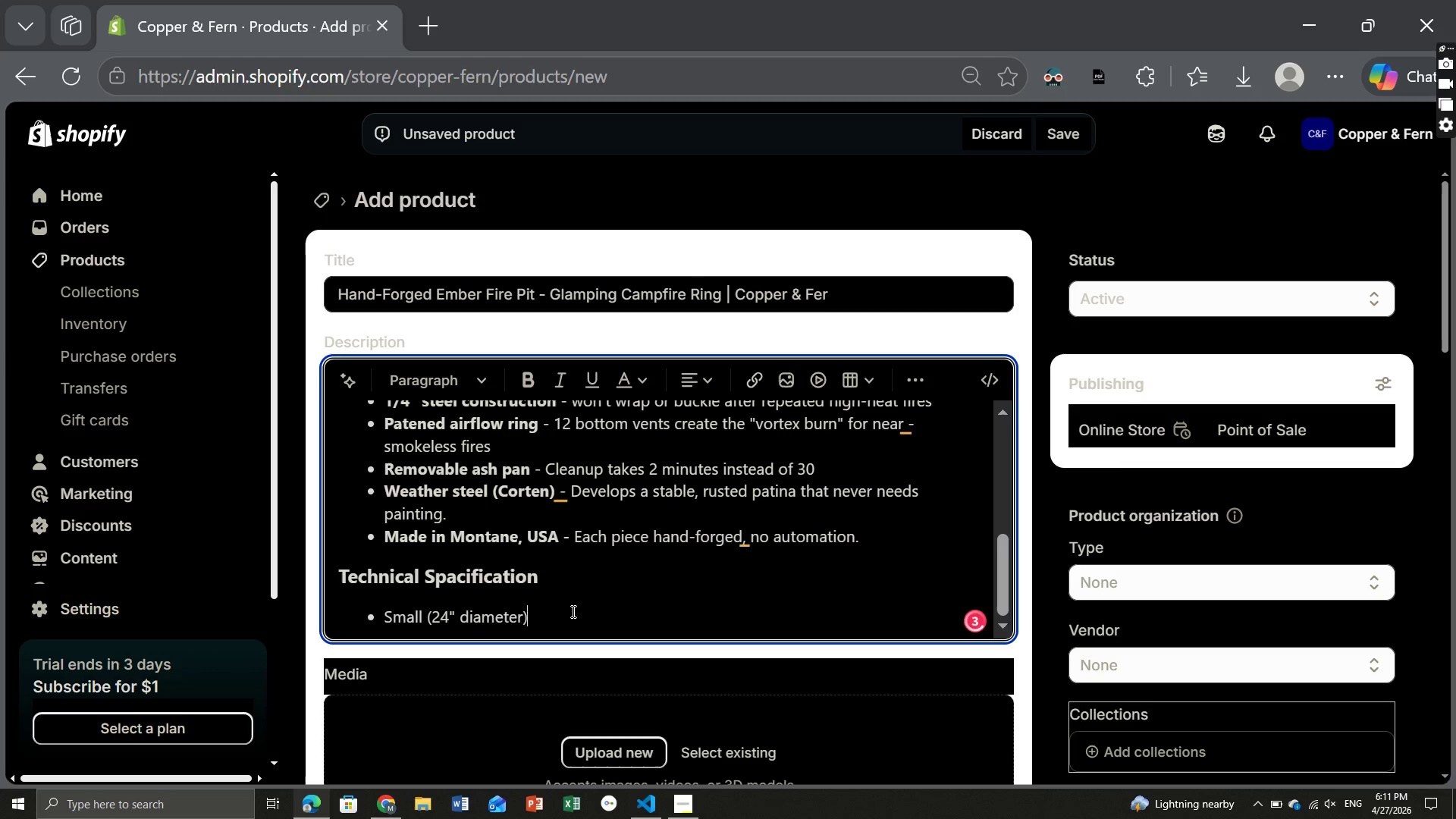 
type(: 24" W x 24" D x 14")
 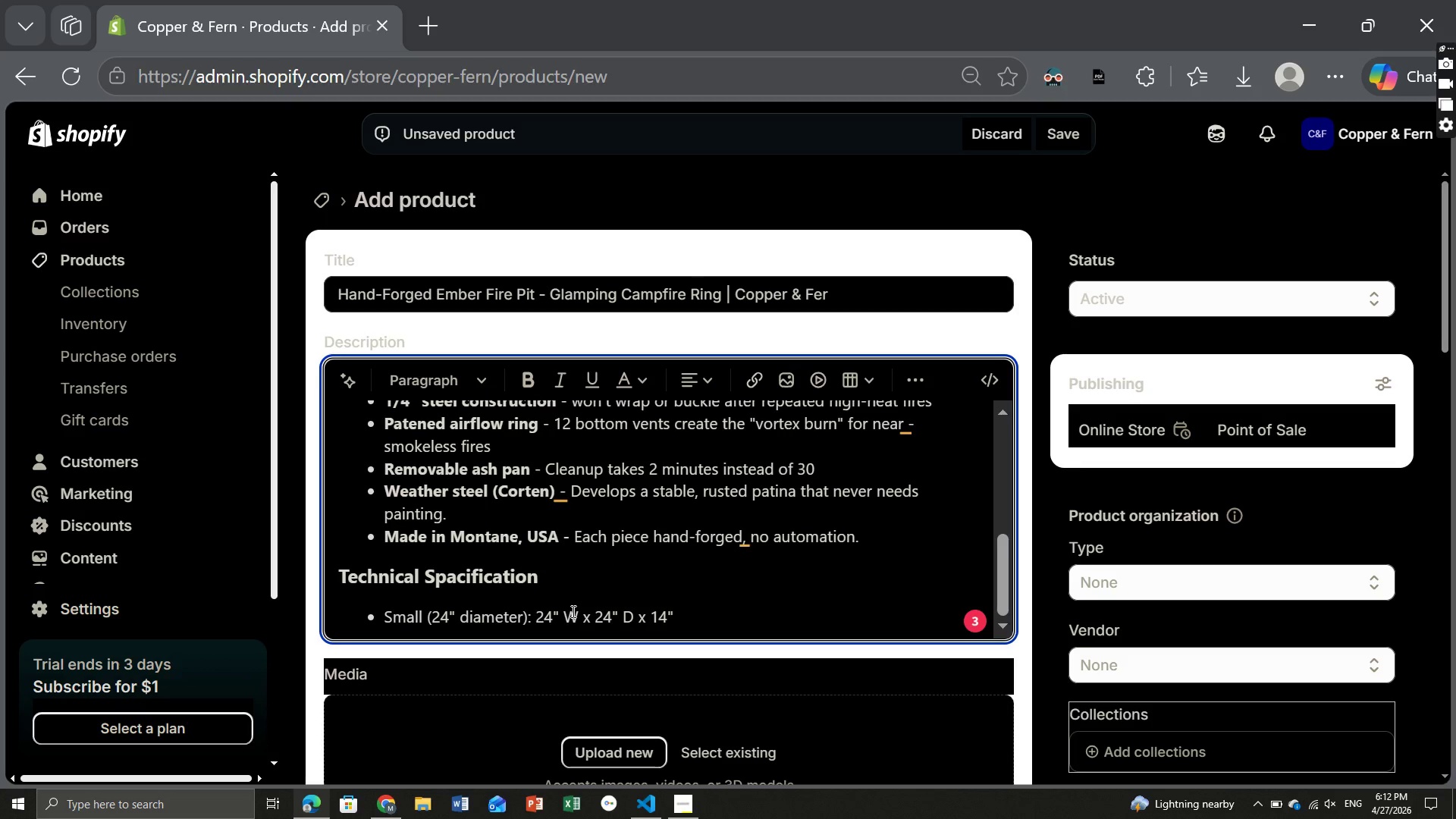 
type( H, 65 l)
 